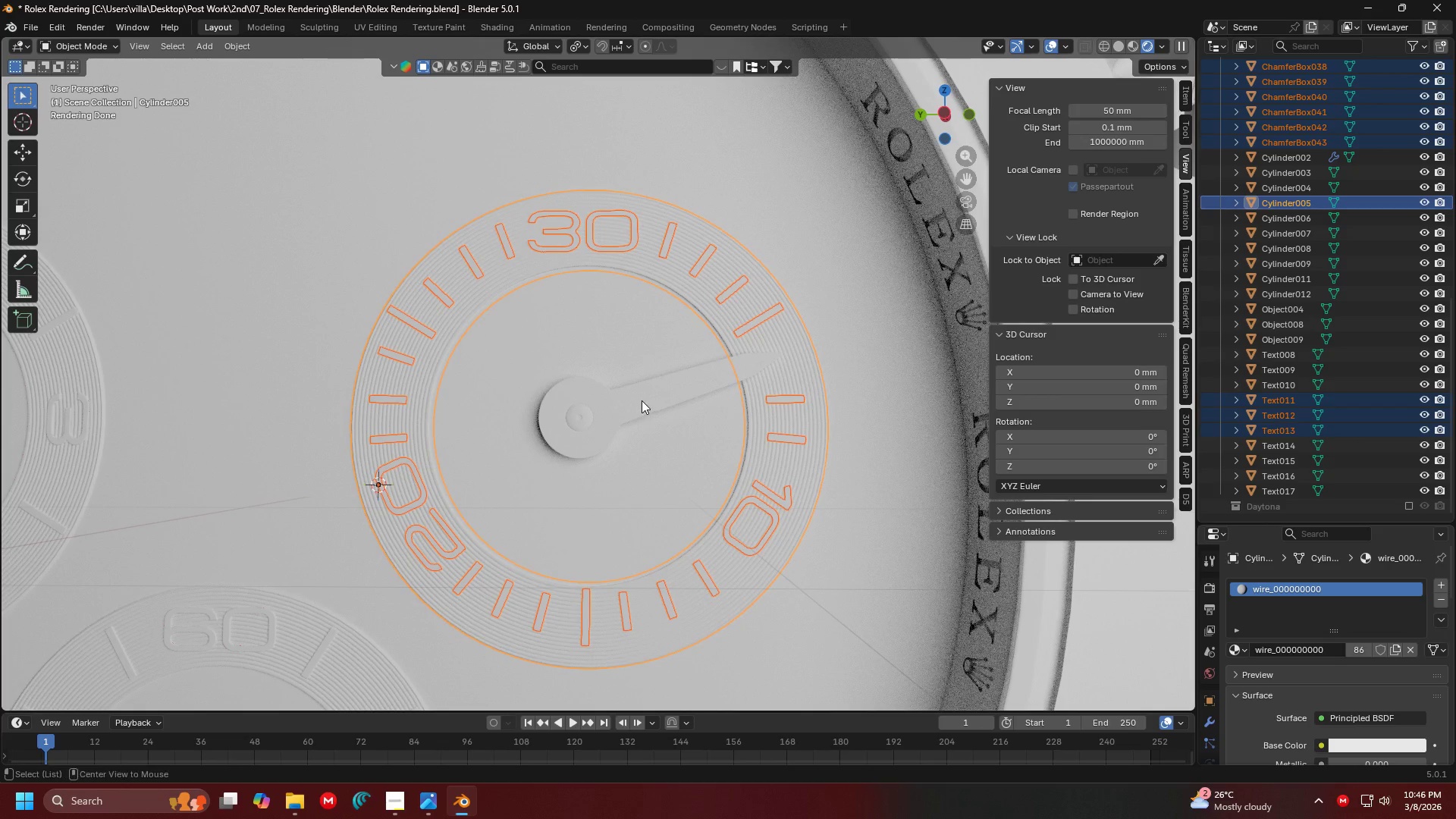 
key(Alt+Tab)
 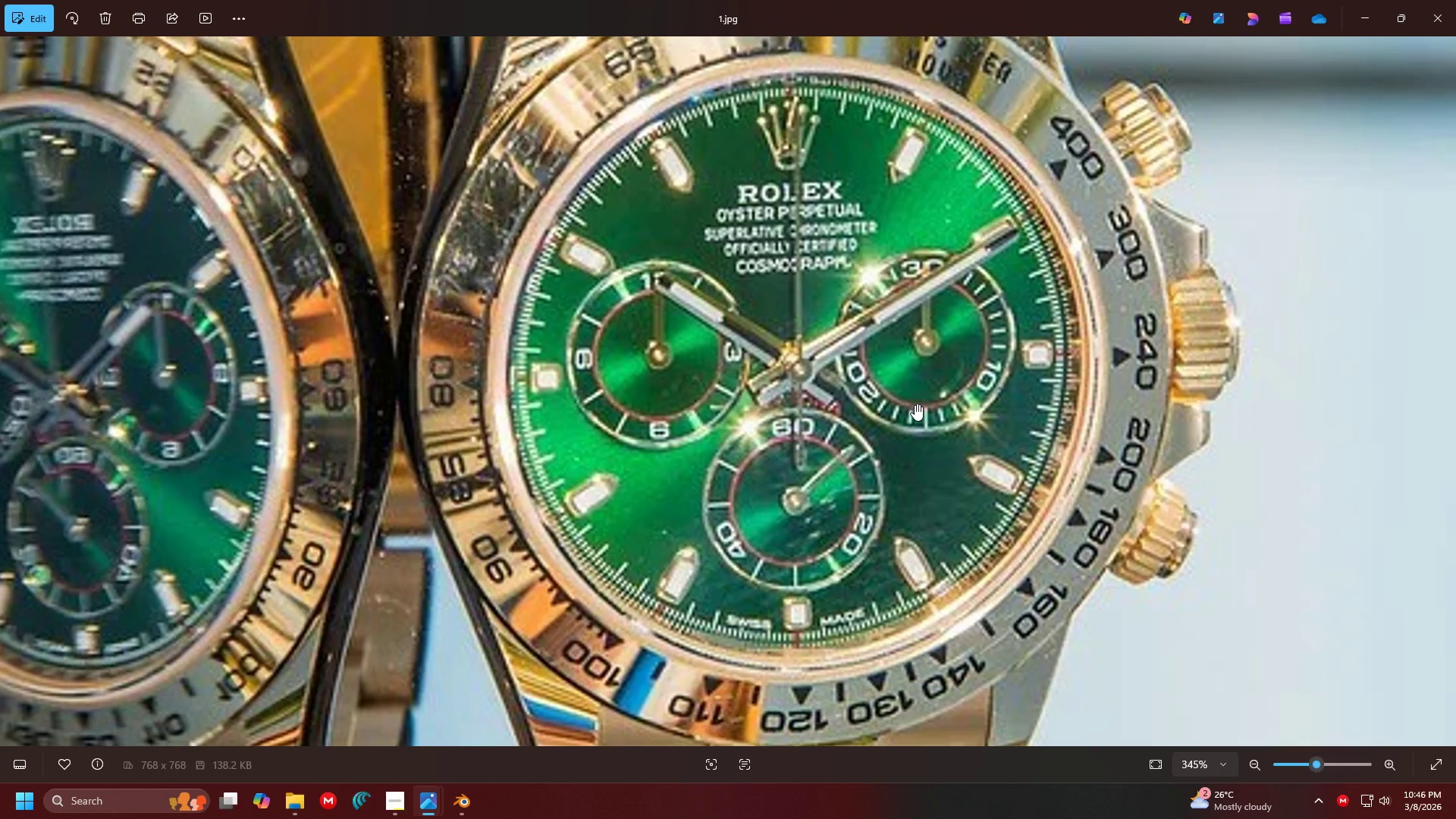 
key(Alt+AltLeft)
 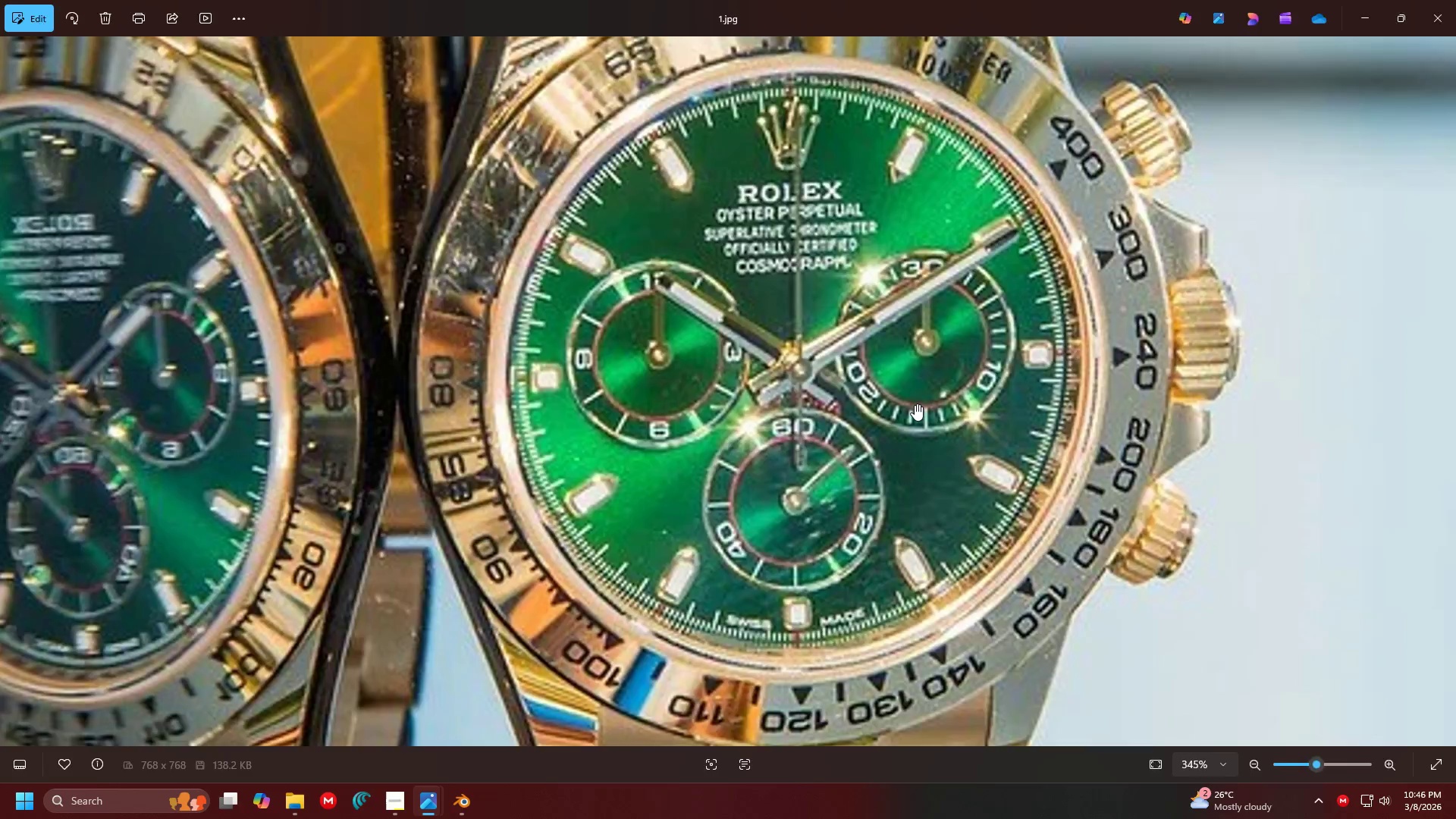 
key(Alt+Tab)
 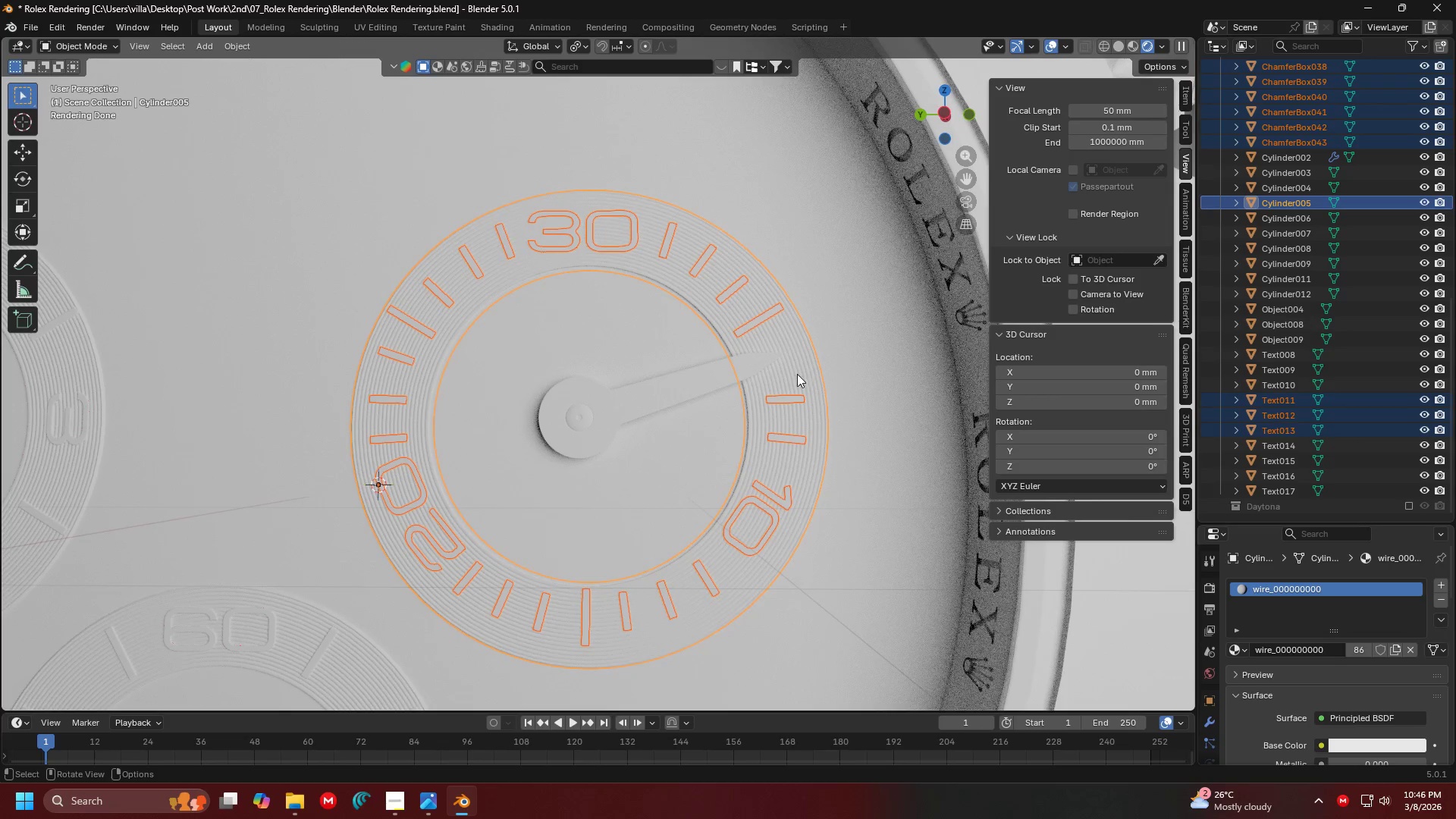 
hold_key(key=ShiftLeft, duration=0.64)
 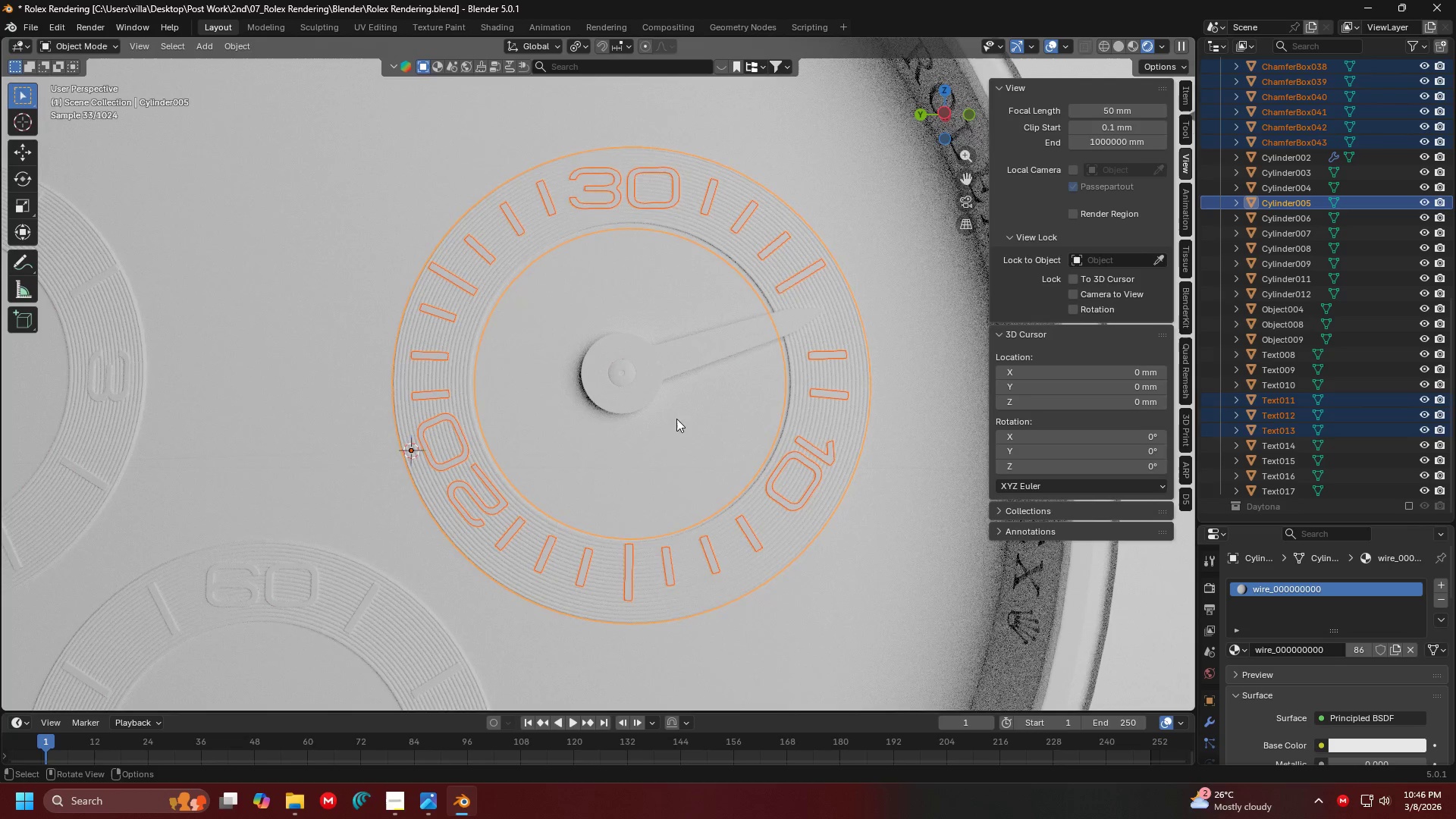 
hold_key(key=ShiftLeft, duration=1.52)
left_click([642, 372])
 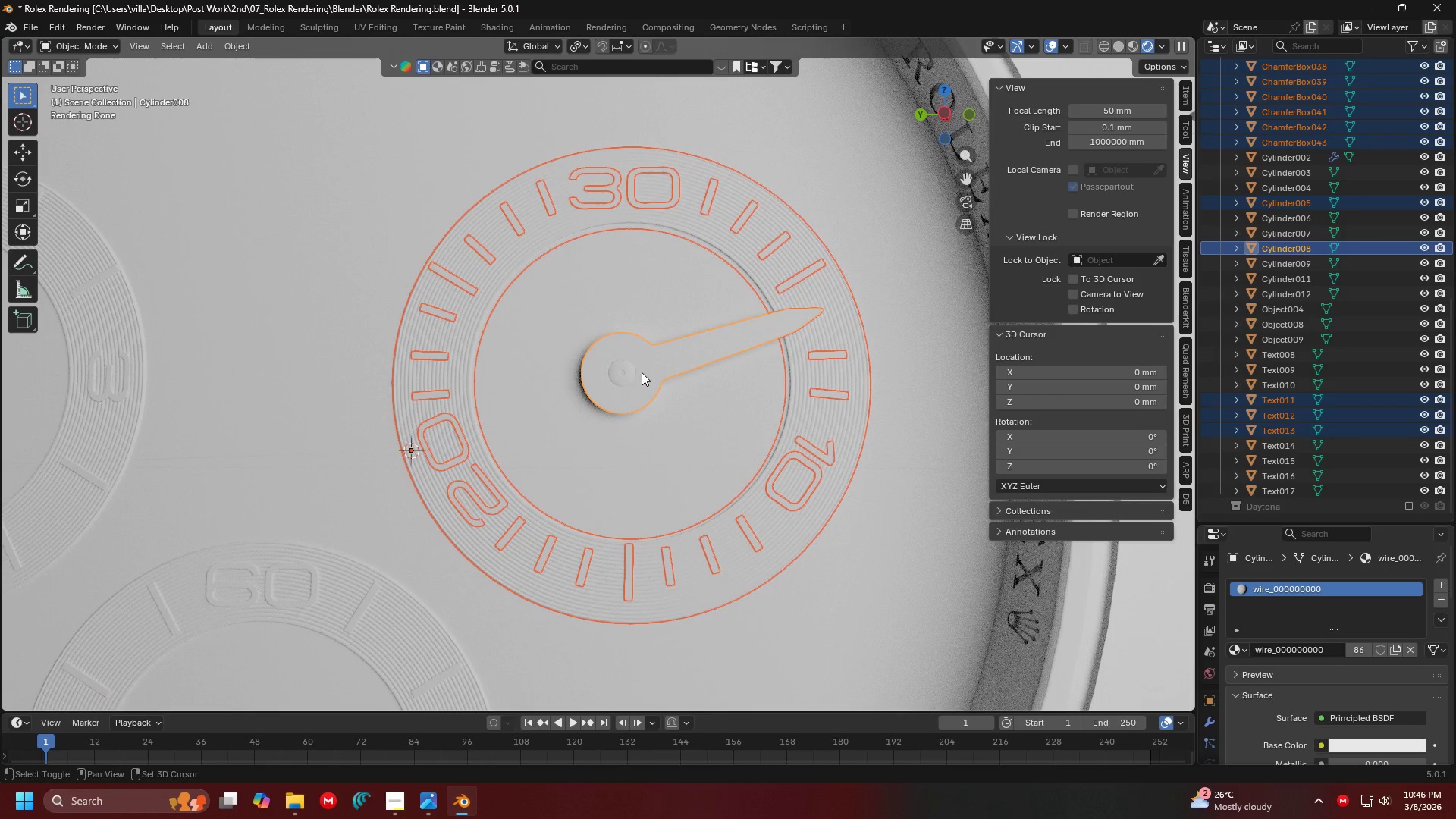 
hold_key(key=ShiftLeft, duration=1.5)
left_click([626, 374])
 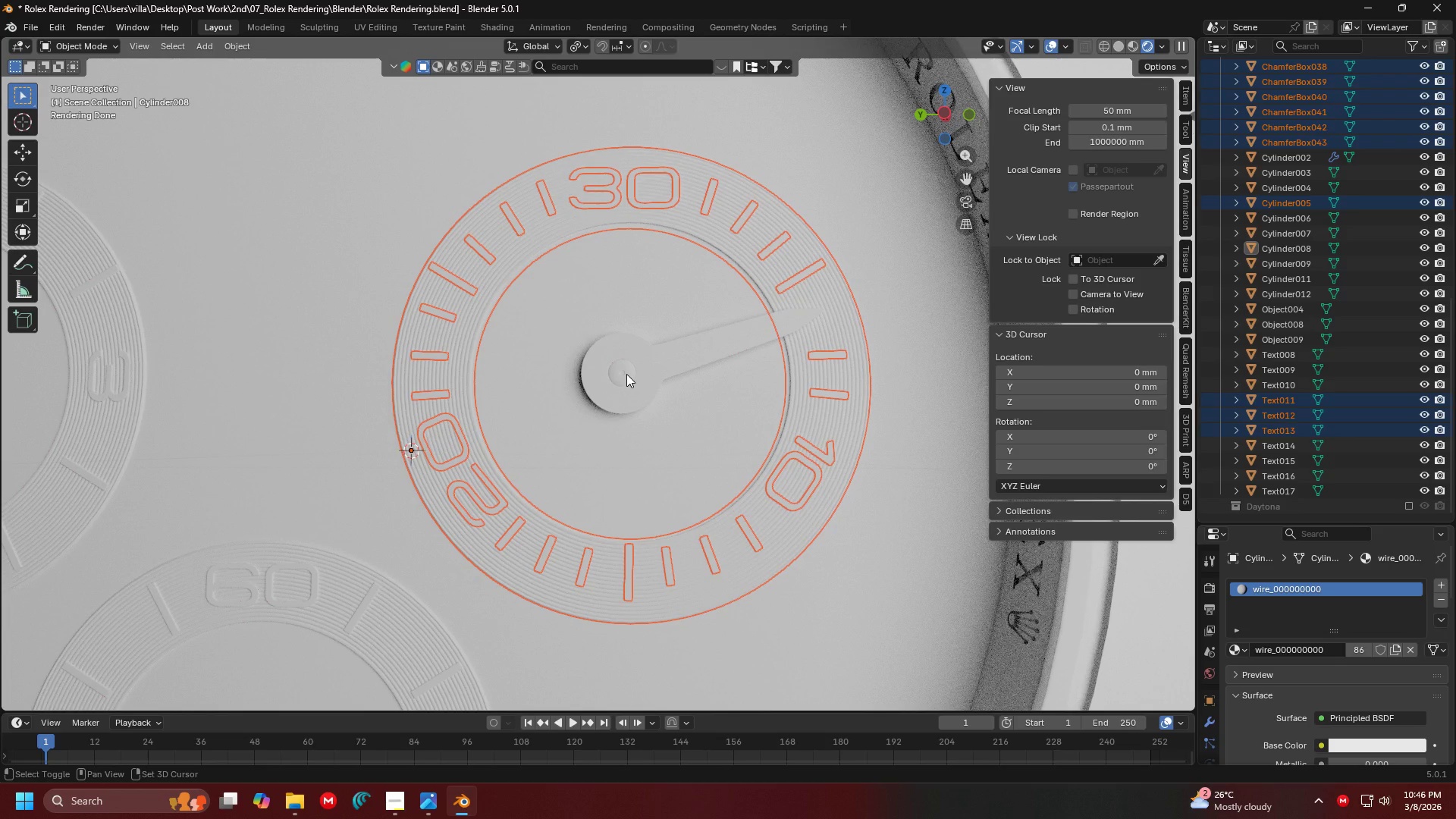 
double_click([626, 374])
 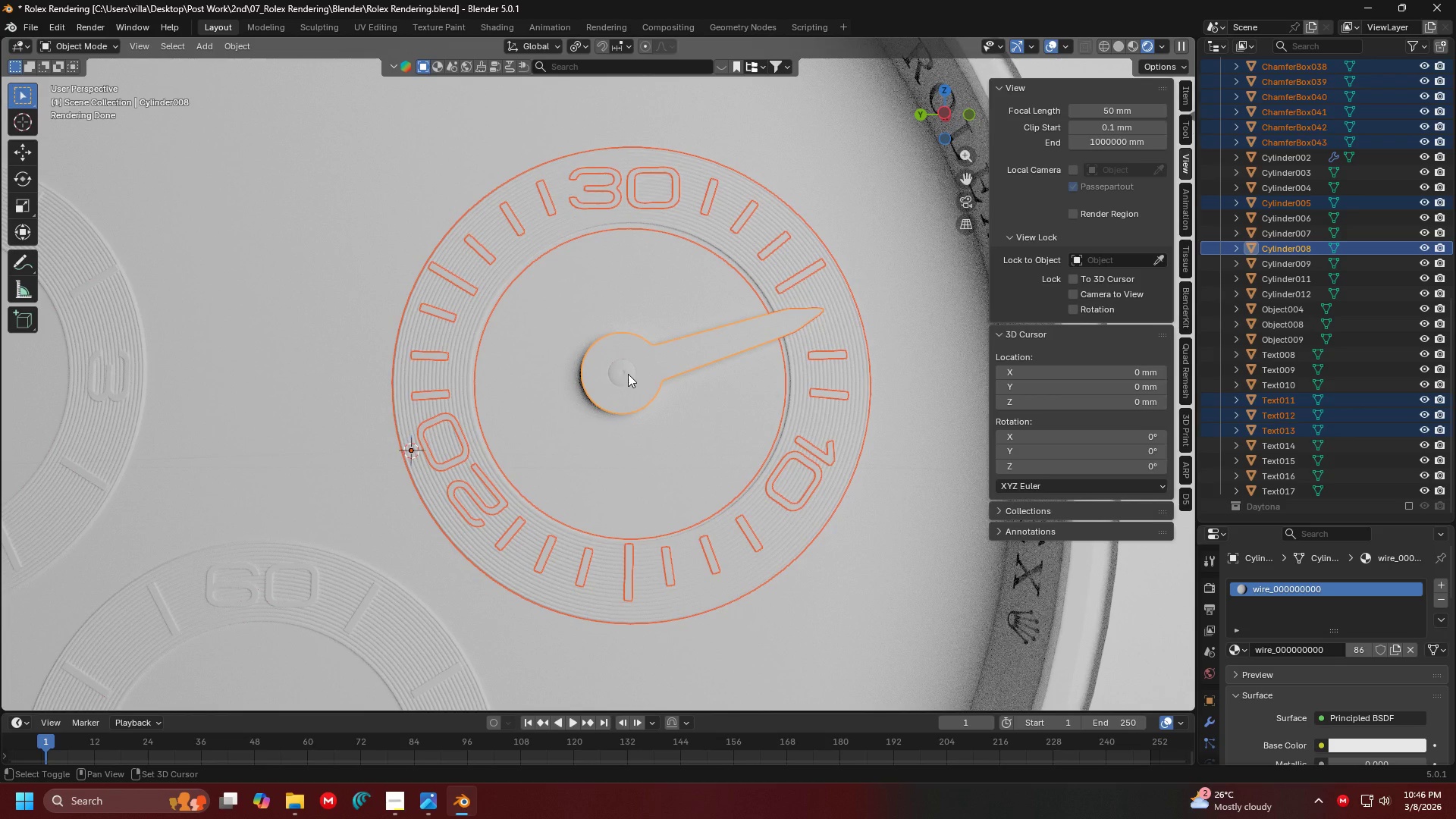 
key(Shift+ShiftLeft)
 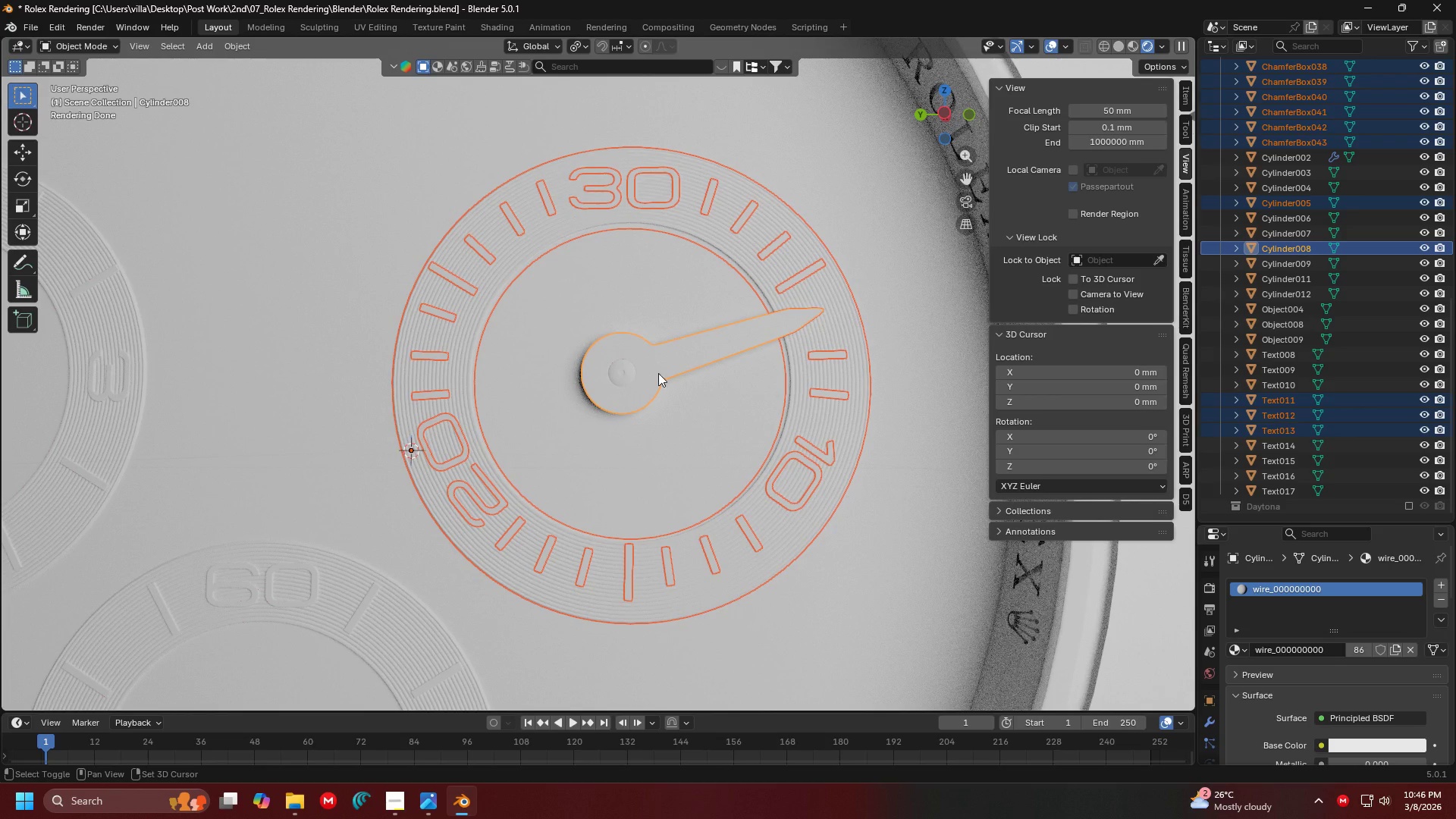 
key(Shift+ShiftLeft)
 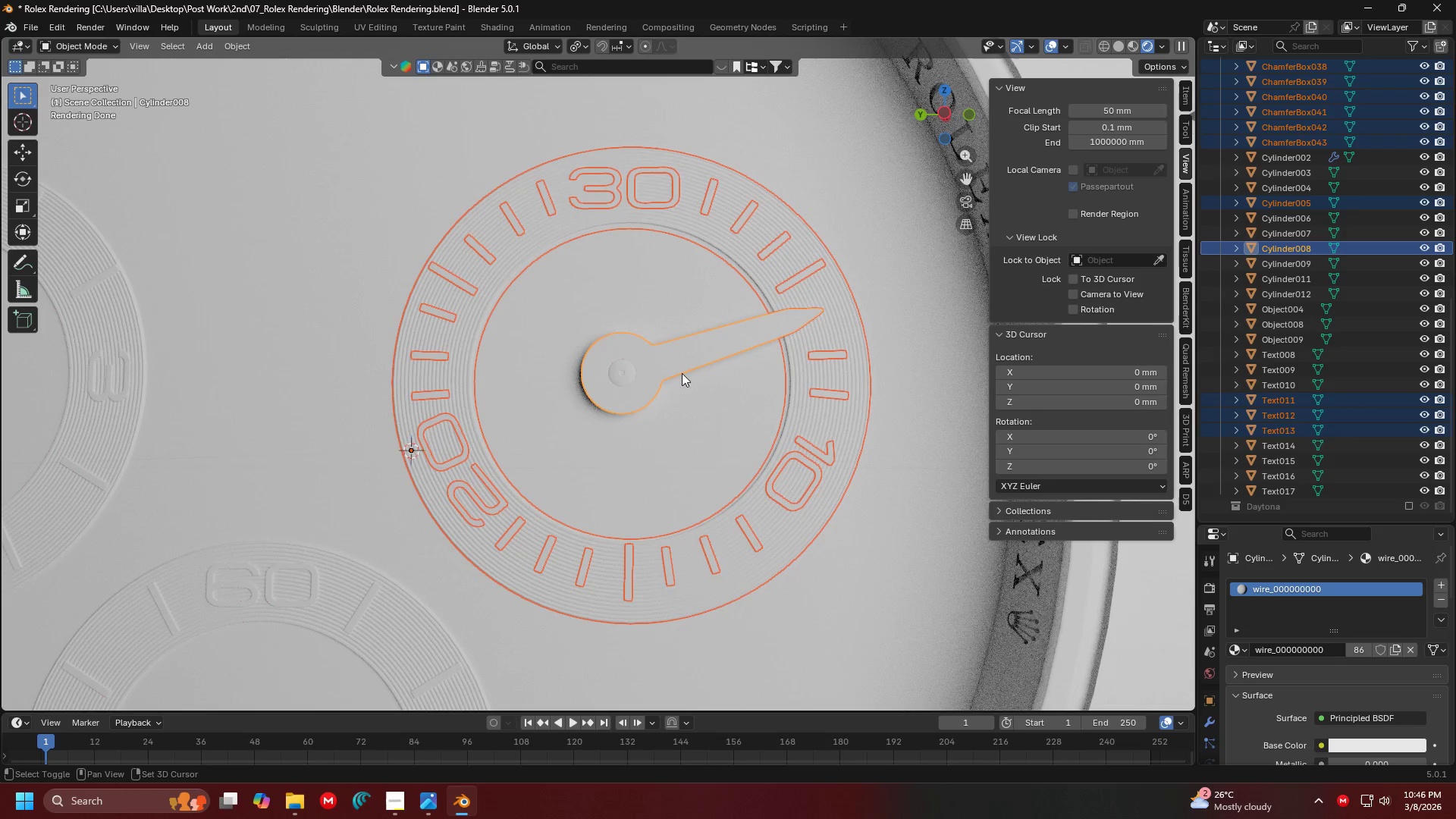 
key(Shift+ShiftLeft)
 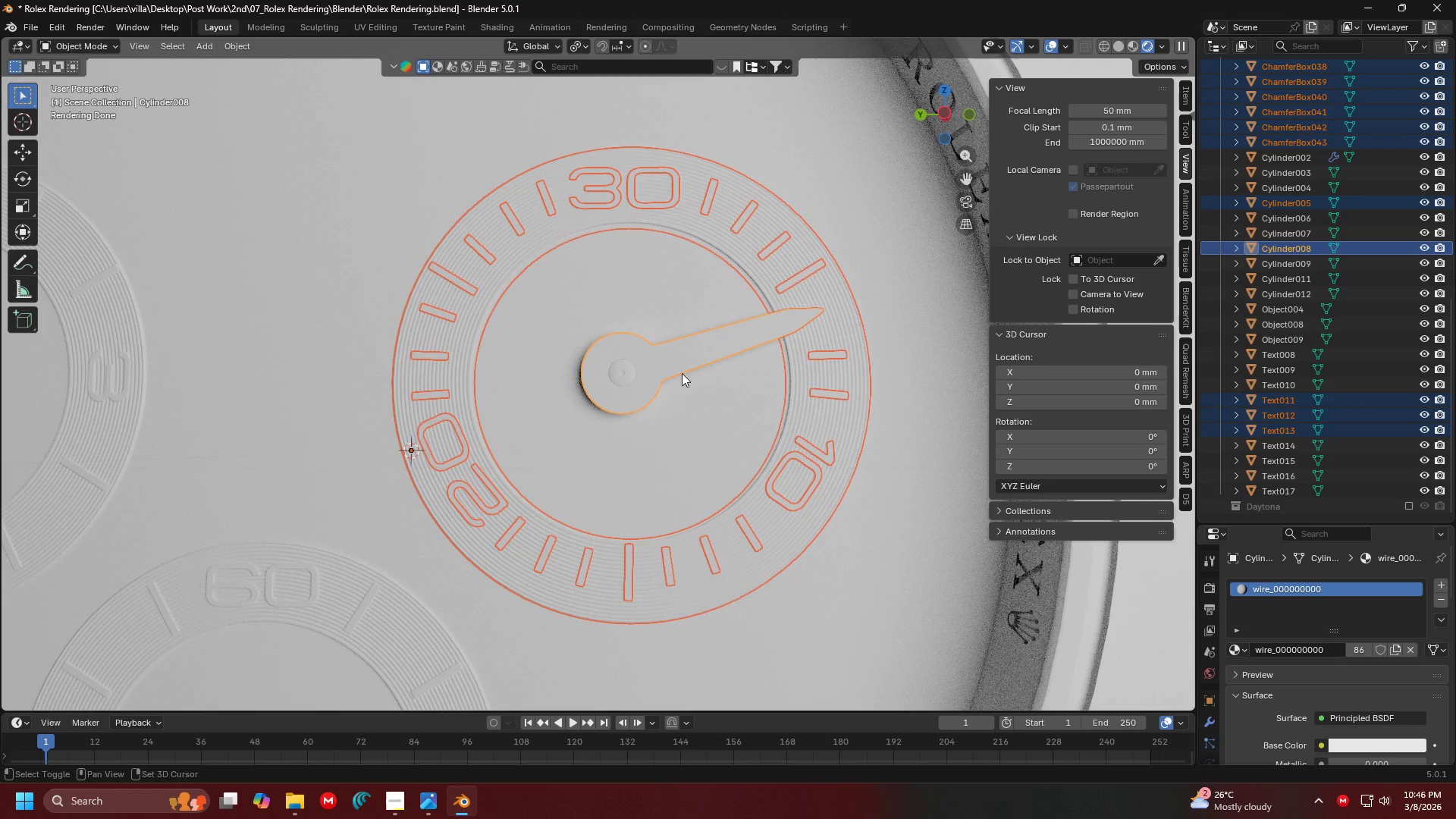 
key(Shift+ShiftLeft)
 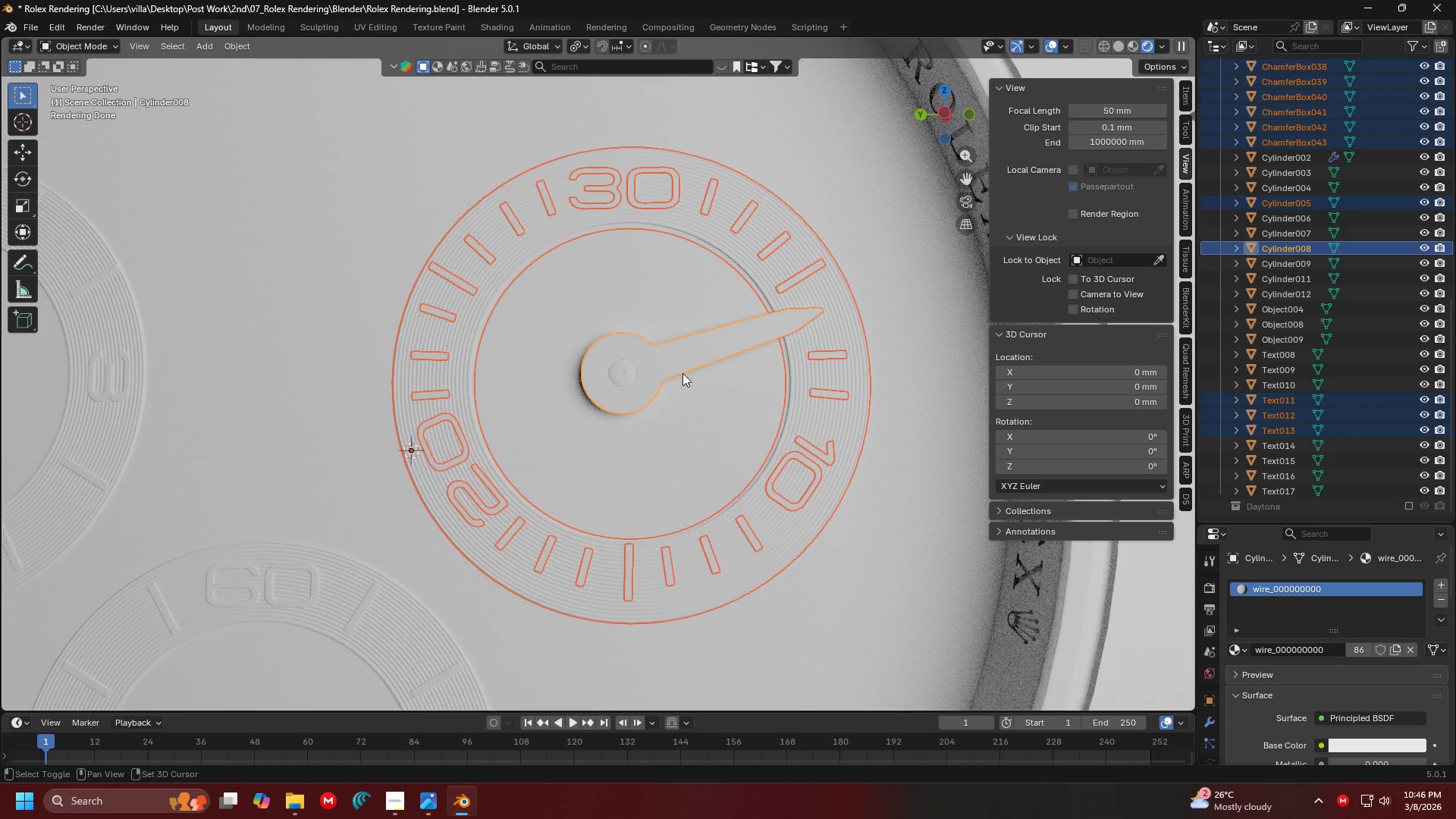 
key(Shift+ShiftLeft)
 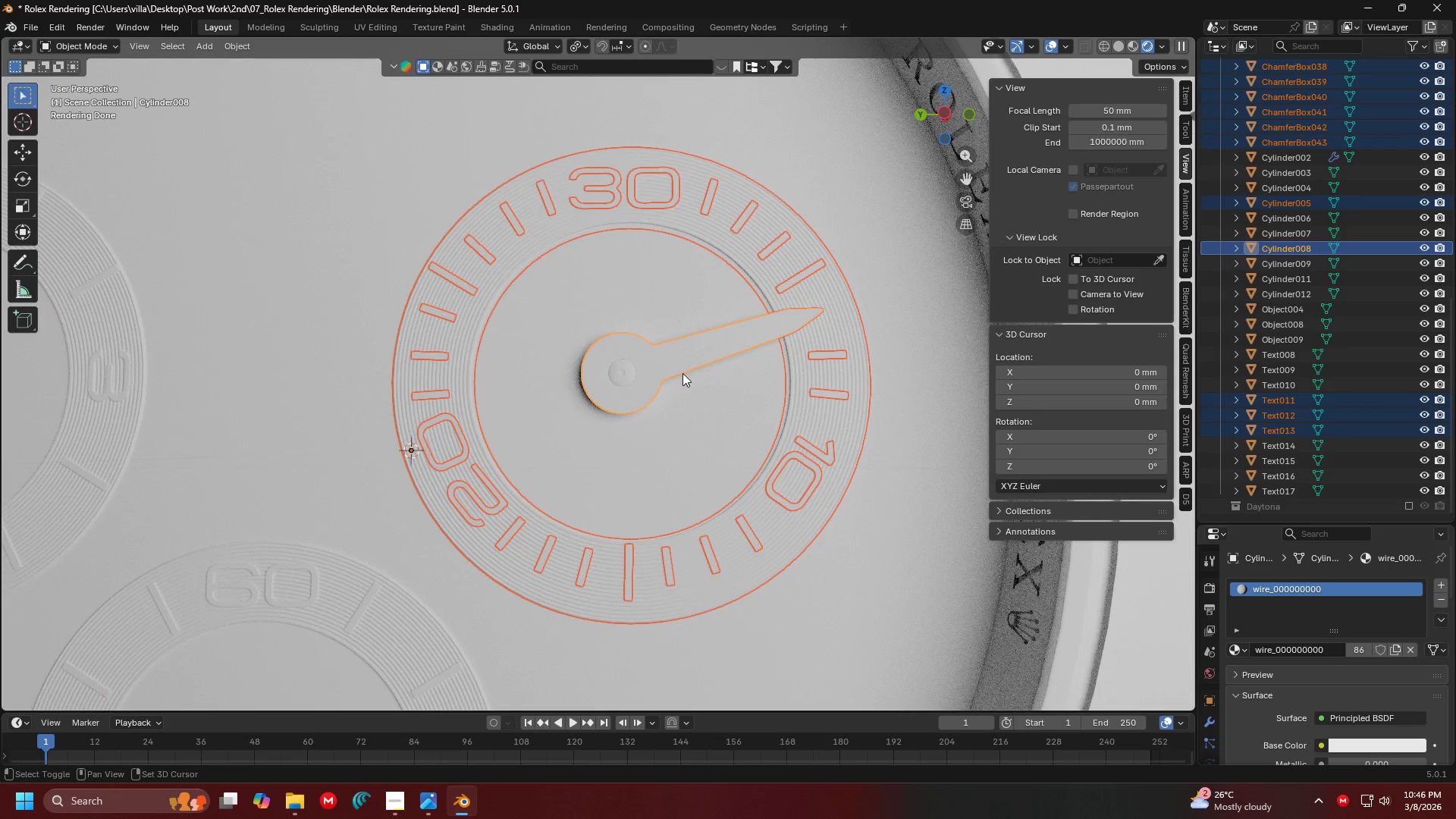 
key(Shift+ShiftLeft)
 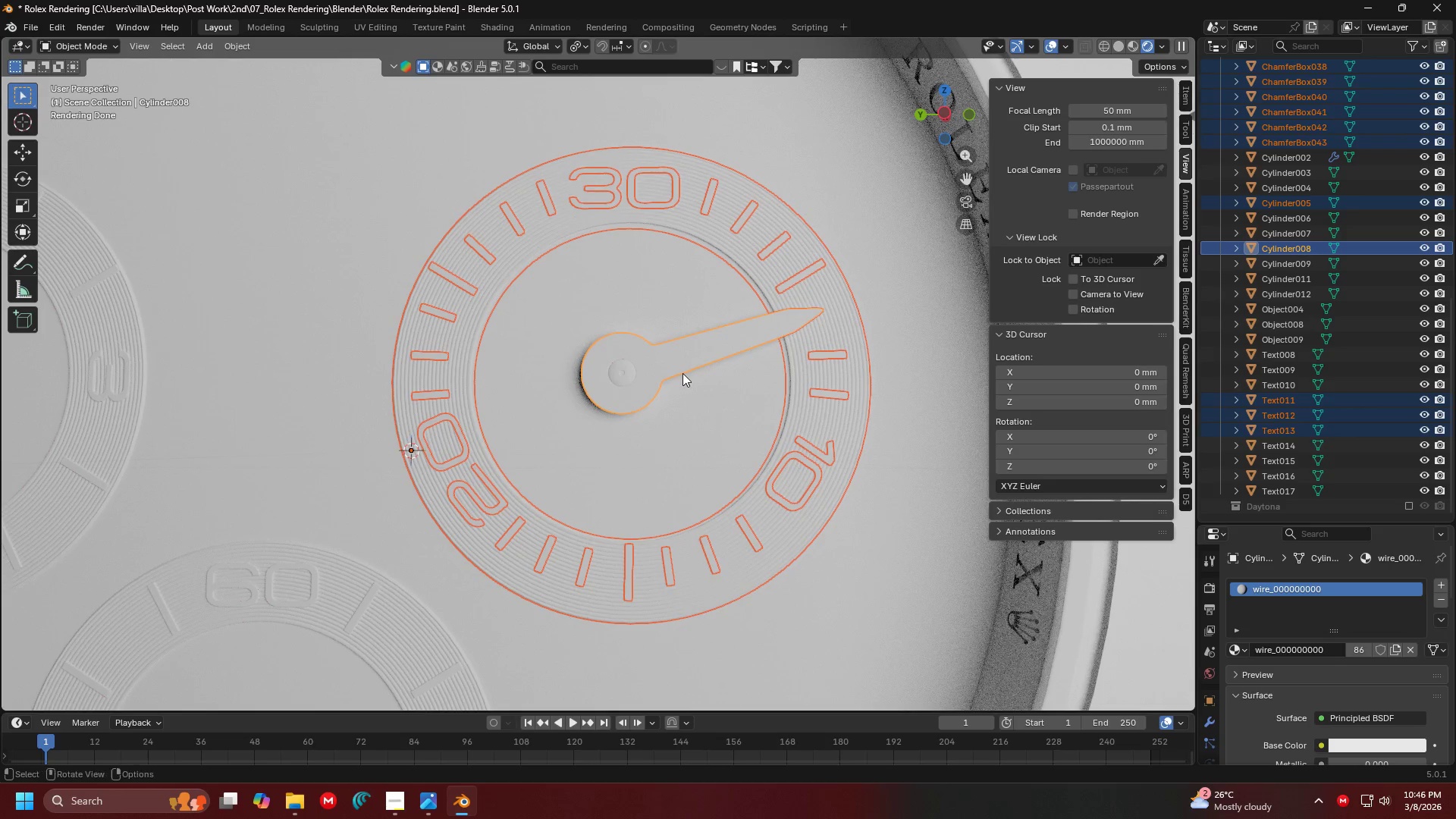 
key(Shift+ShiftLeft)
 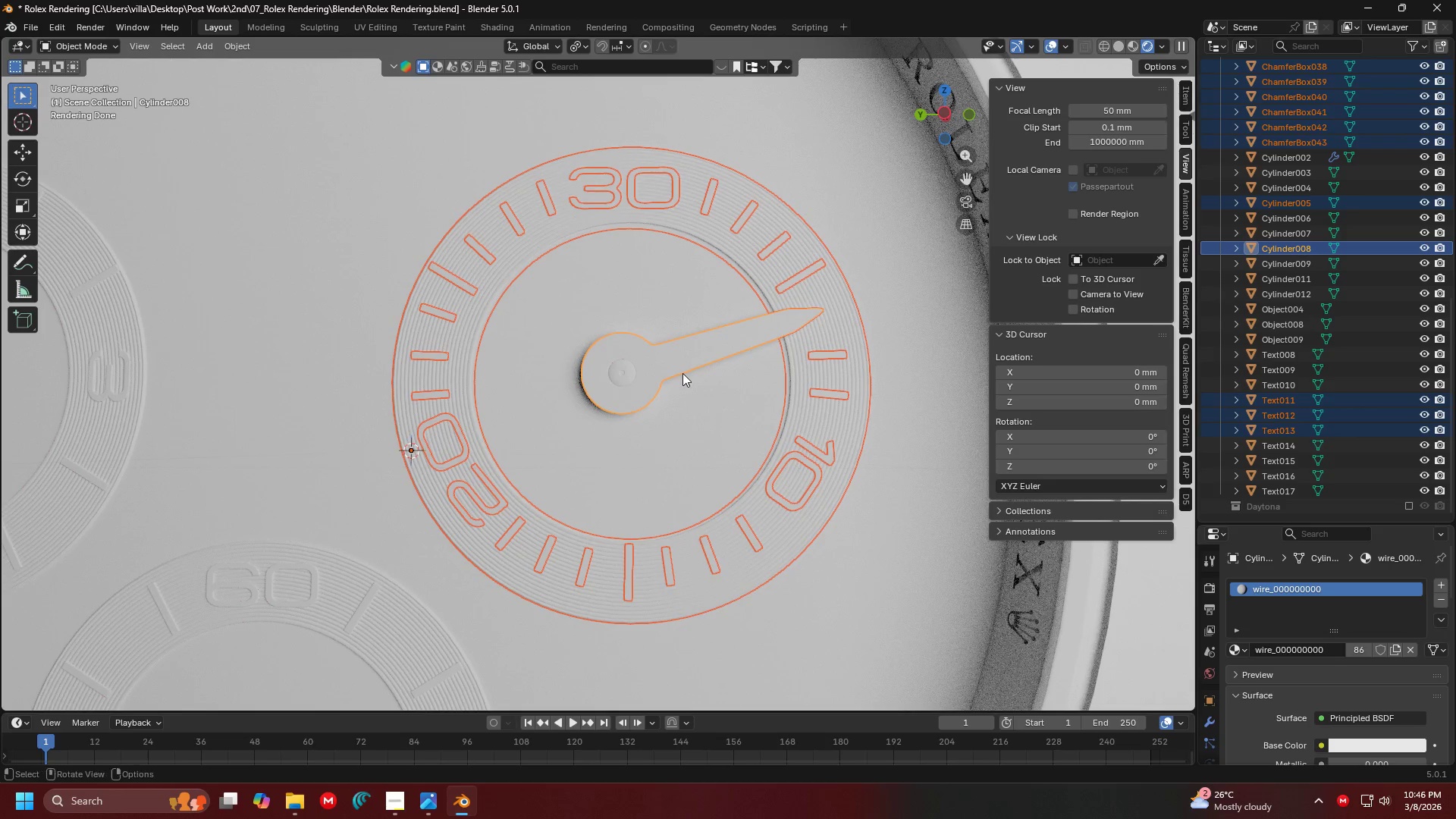 
key(Shift+ShiftLeft)
 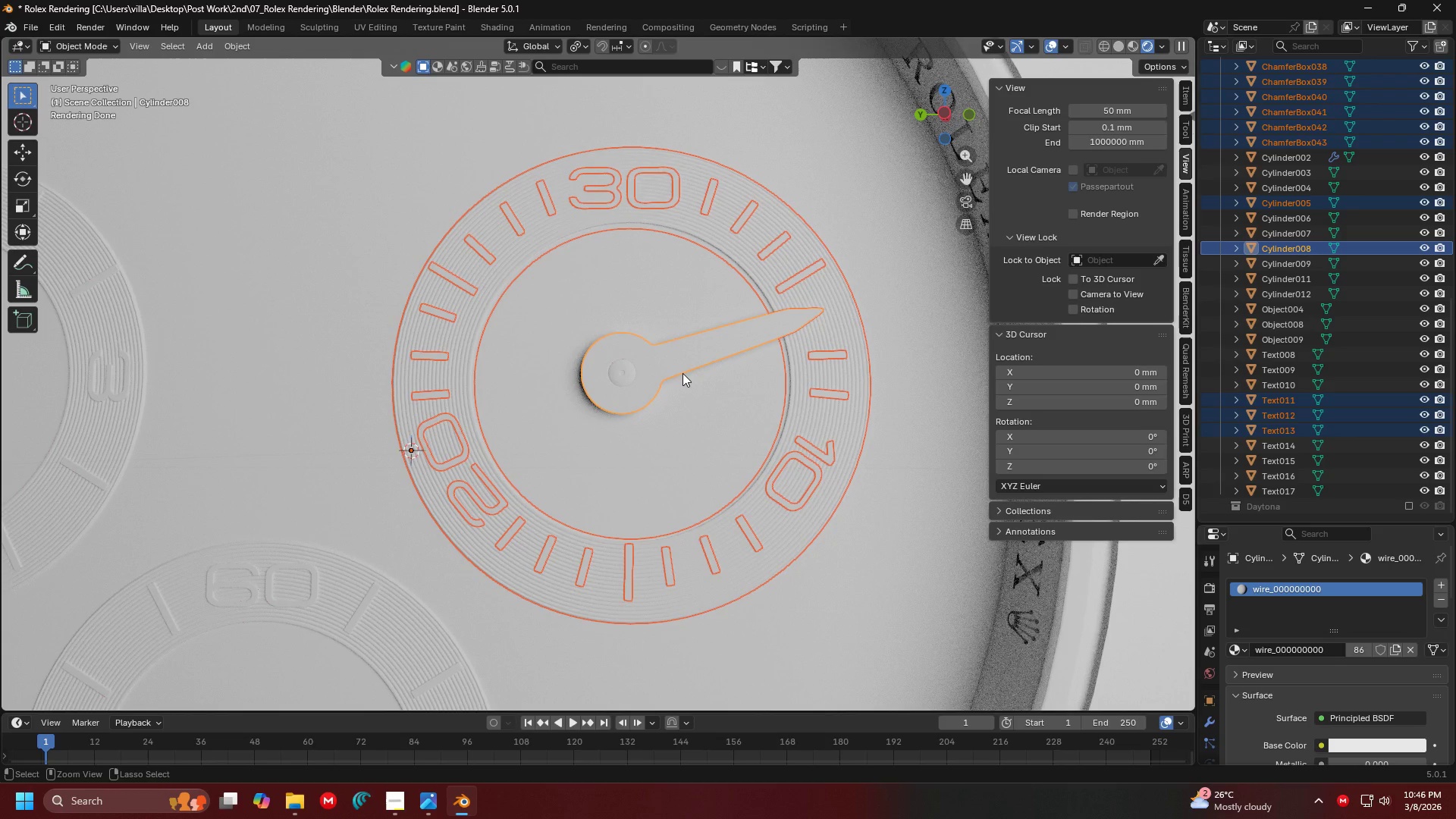 
key(Control+J)
 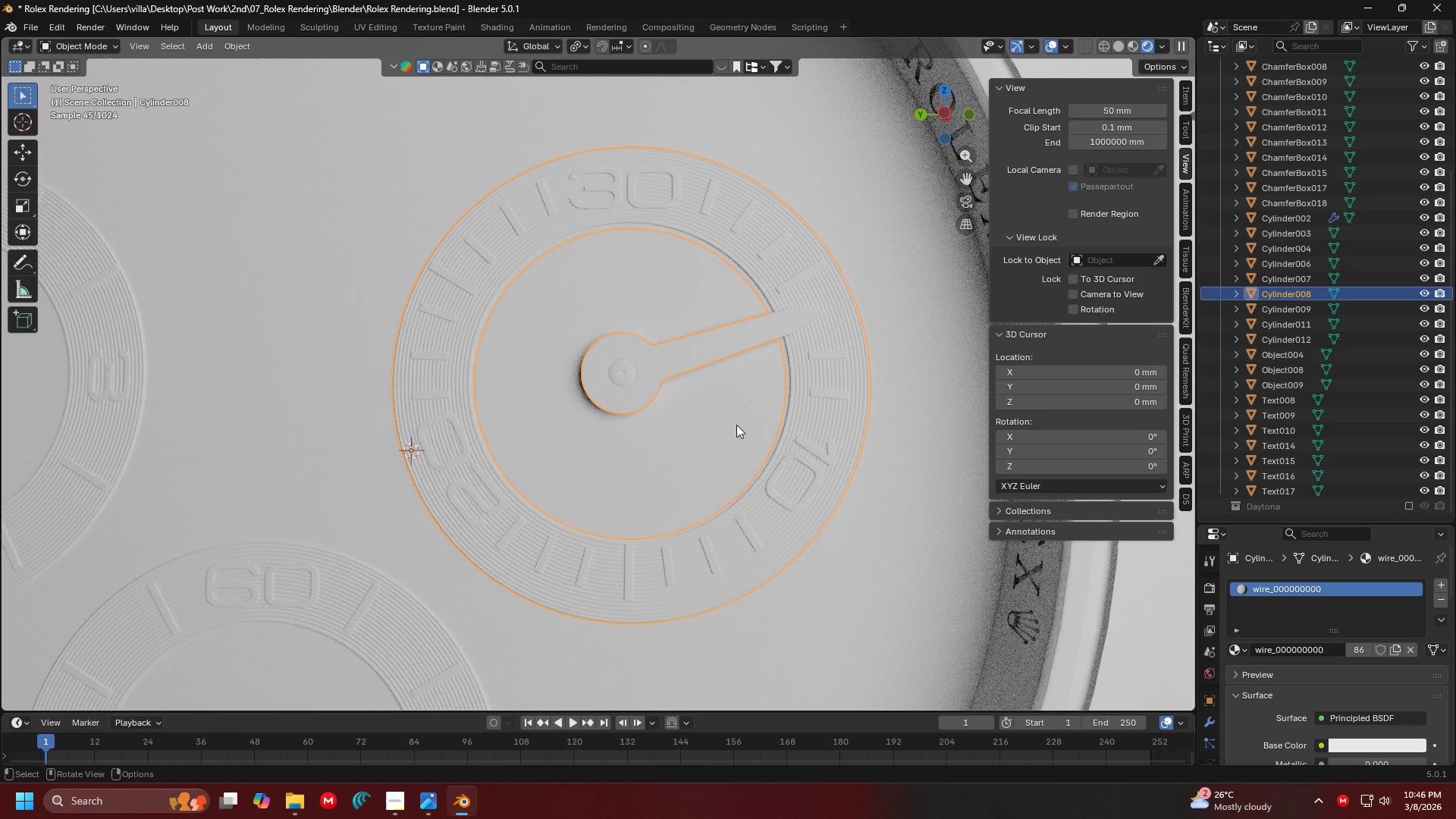 
key(H)
 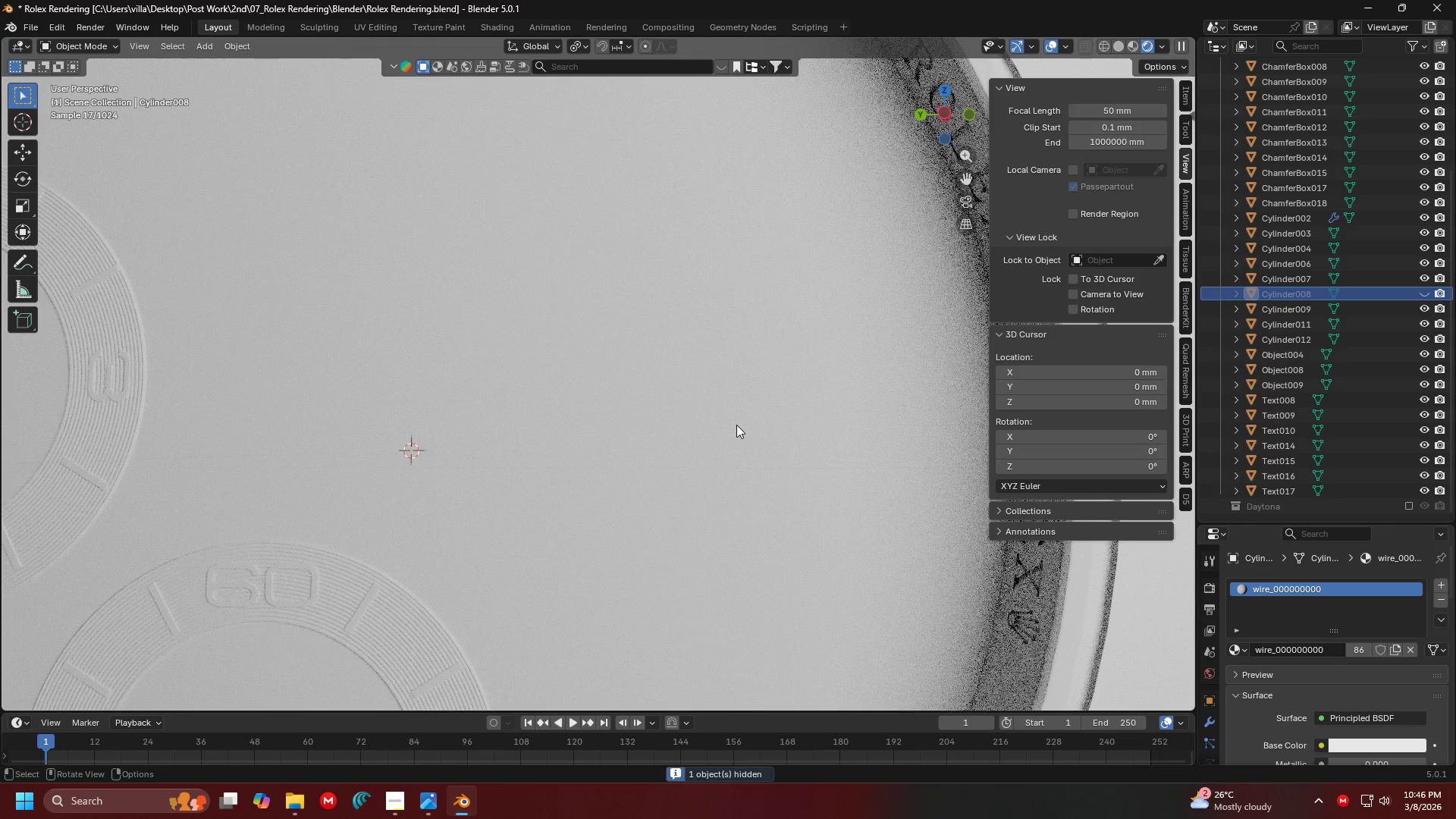 
key(Control+ControlLeft)
 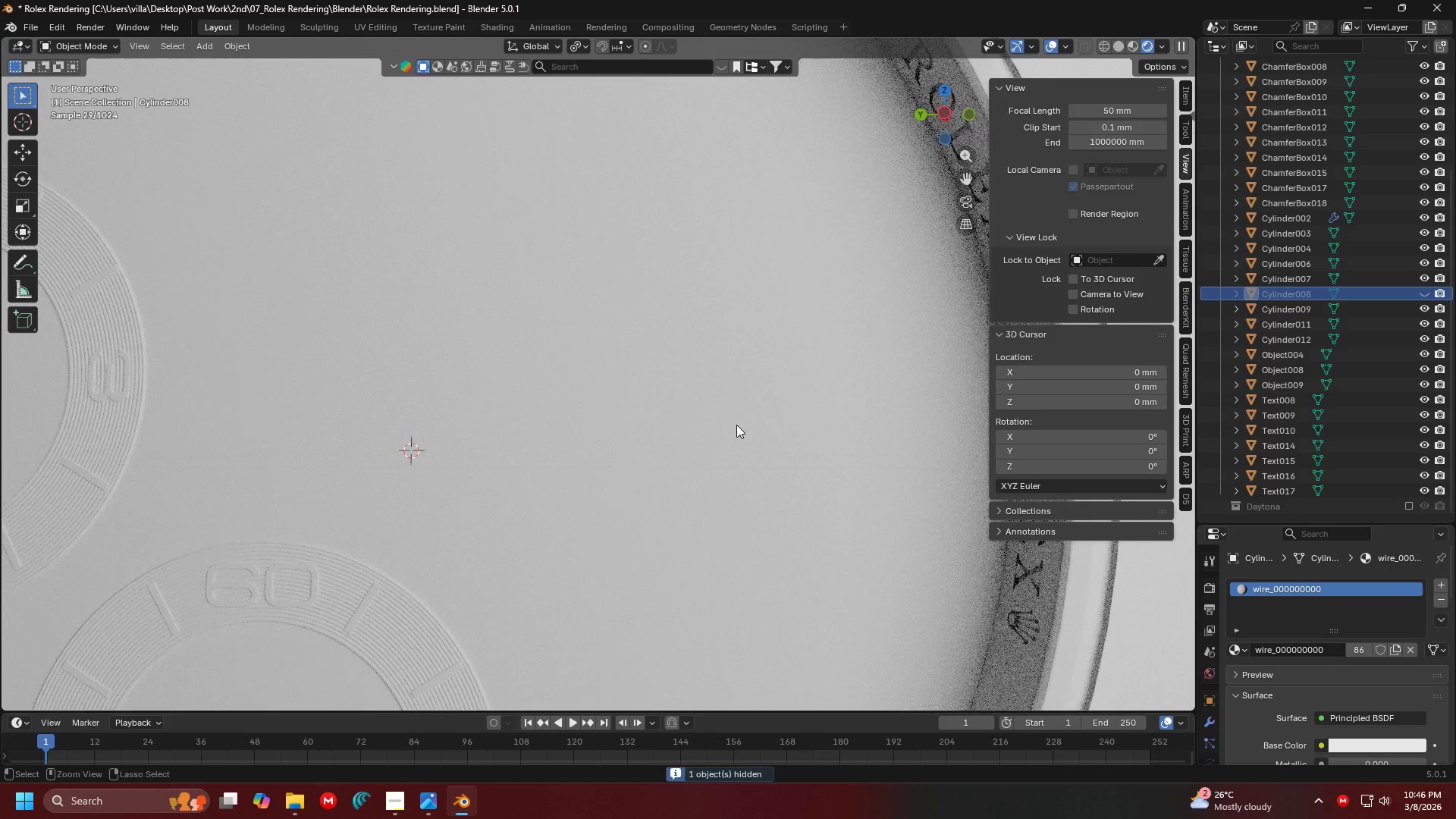 
key(Control+Z)
 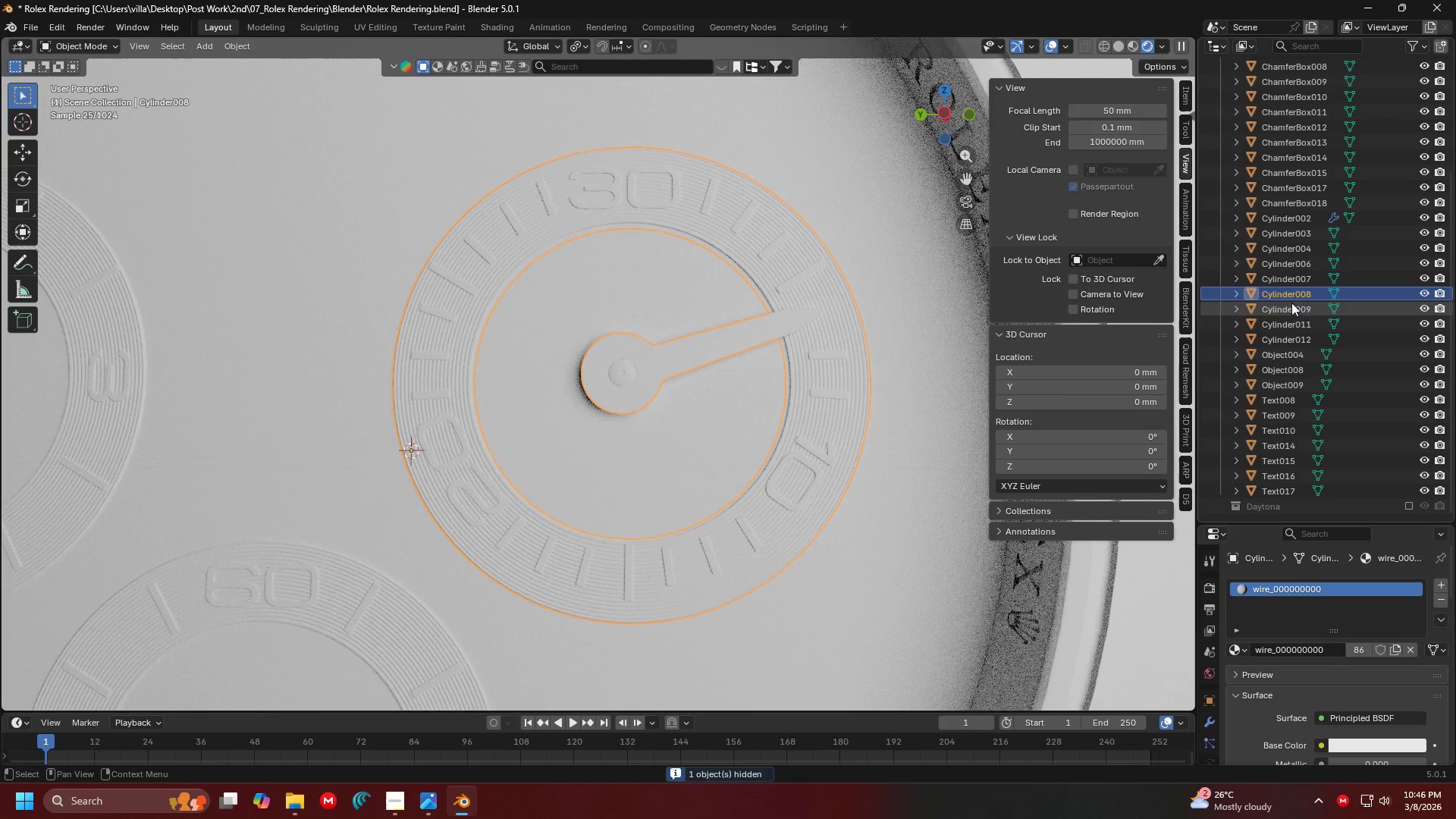 
double_click([1283, 299])
 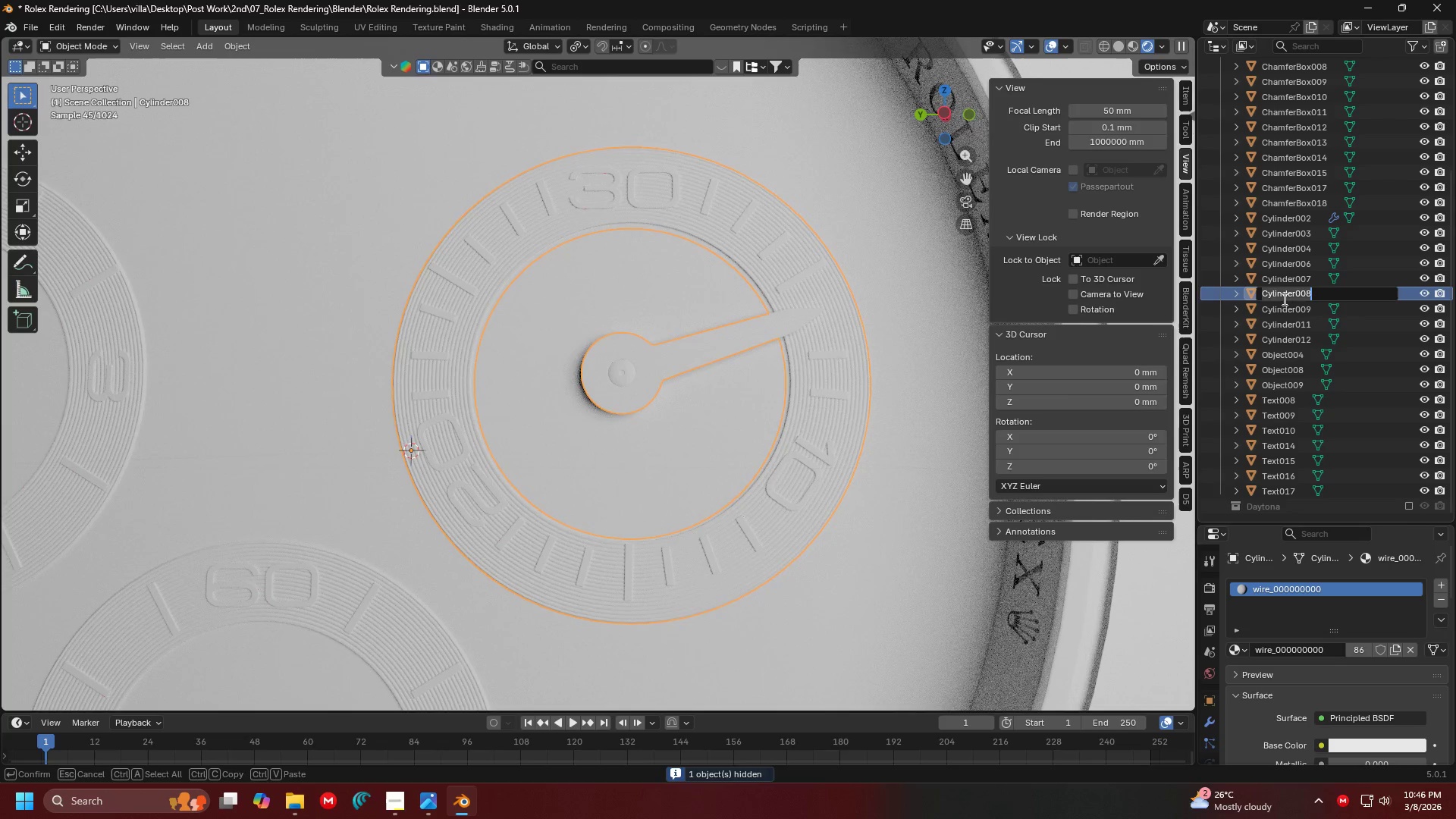 
type(Smaller Dial 2)
 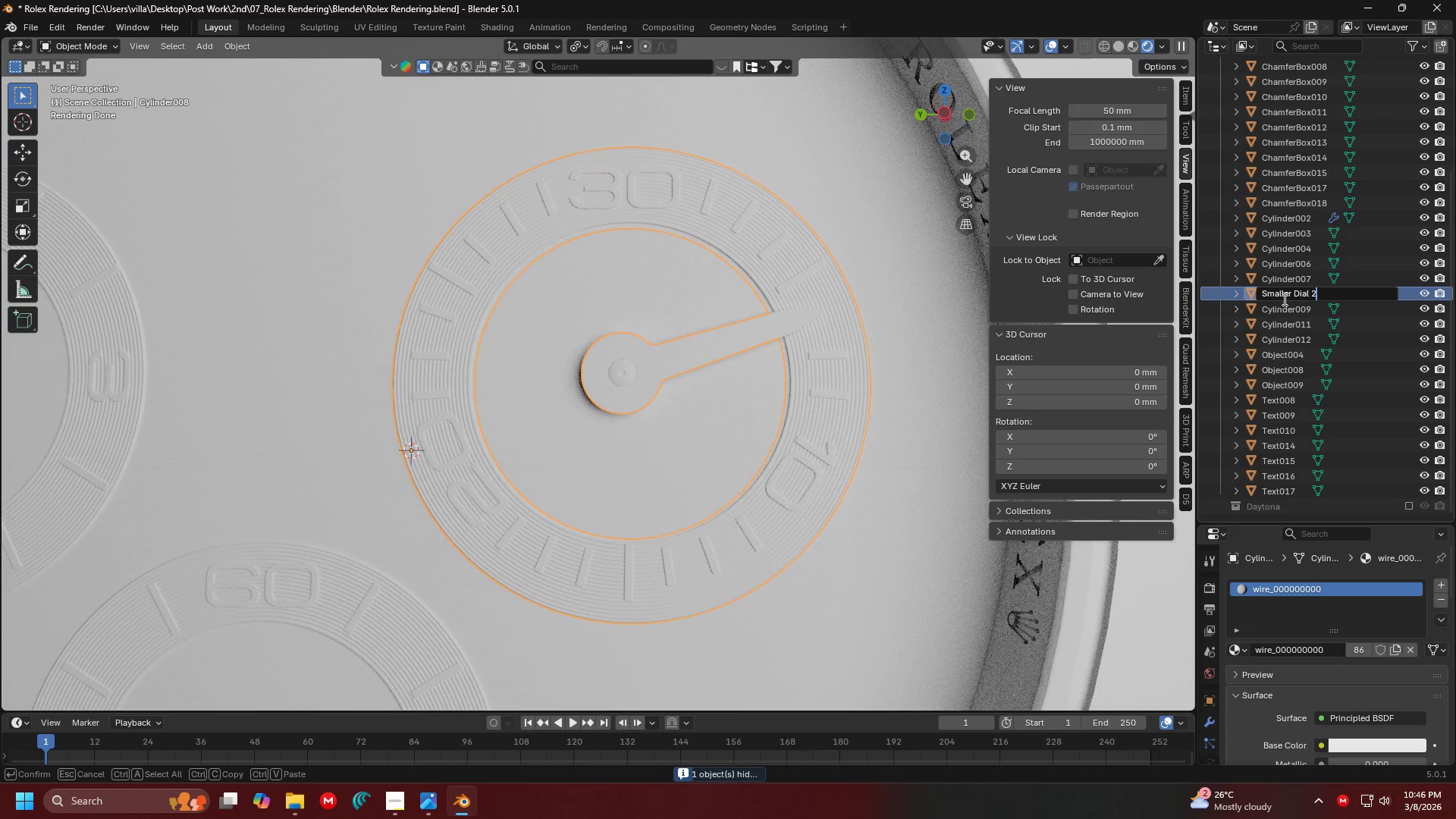 
key(Enter)
 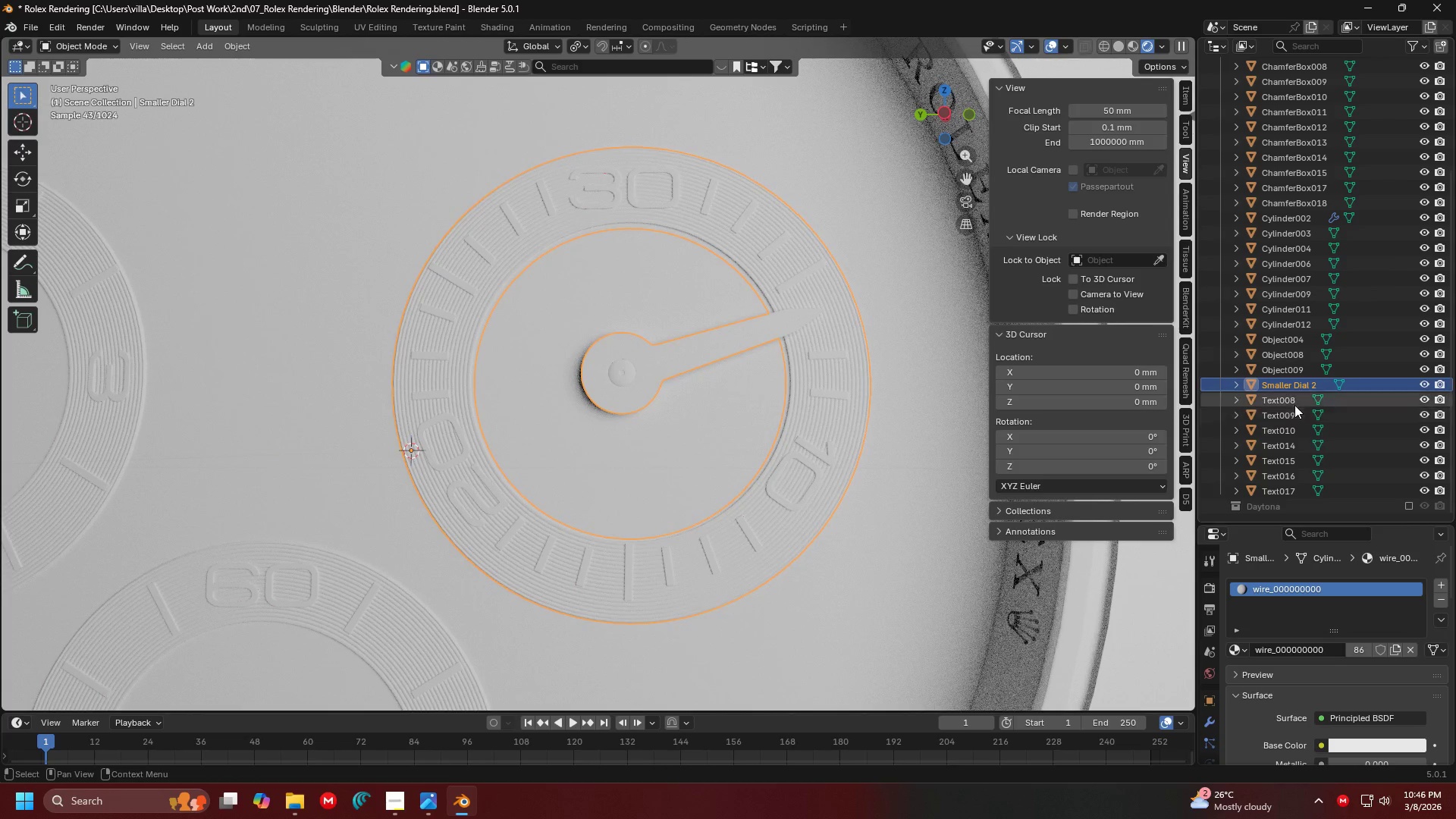 
left_click_drag(start_coordinate=[1272, 386], to_coordinate=[1278, 500])
 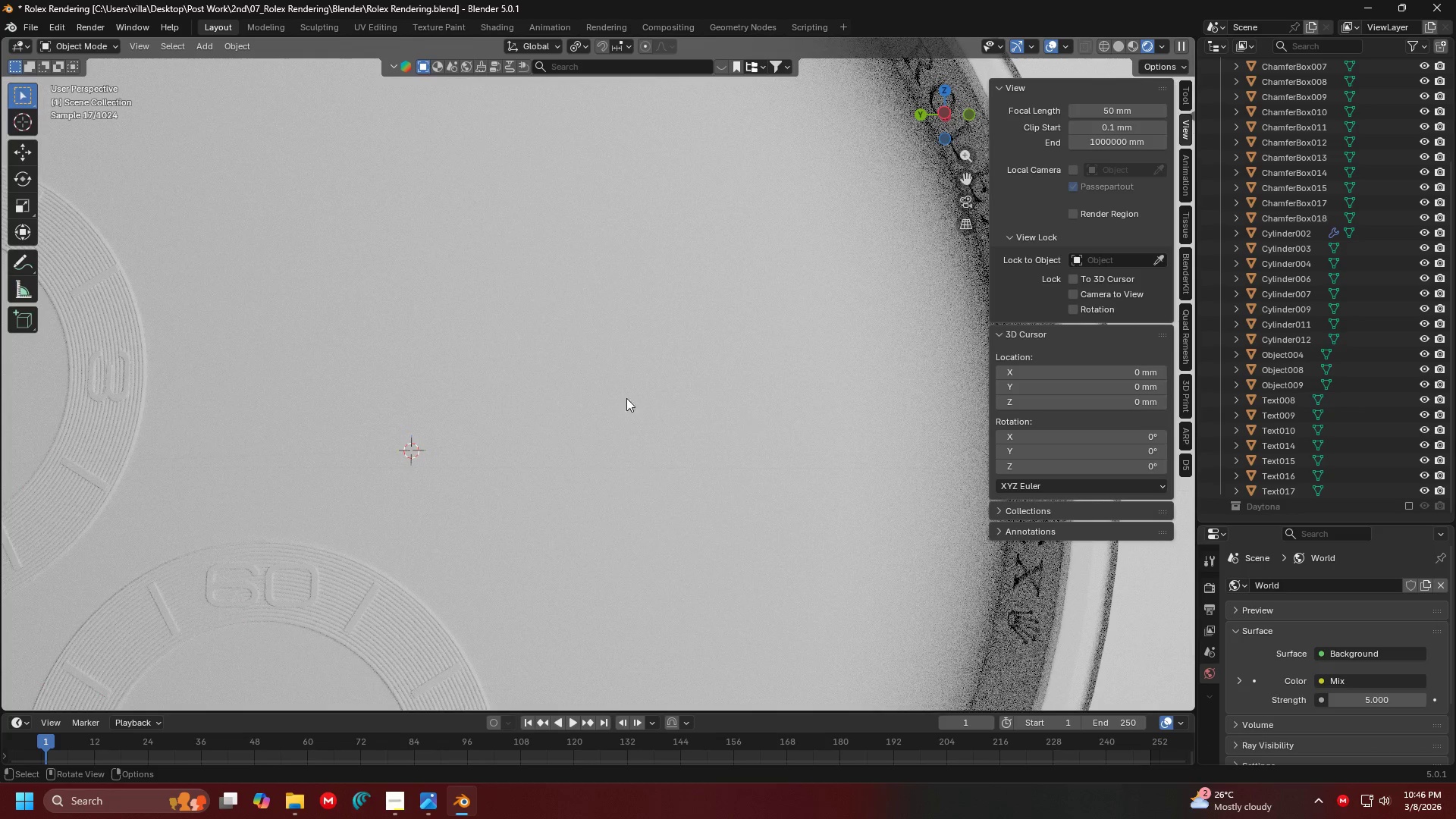 
hold_key(key=ShiftLeft, duration=0.34)
 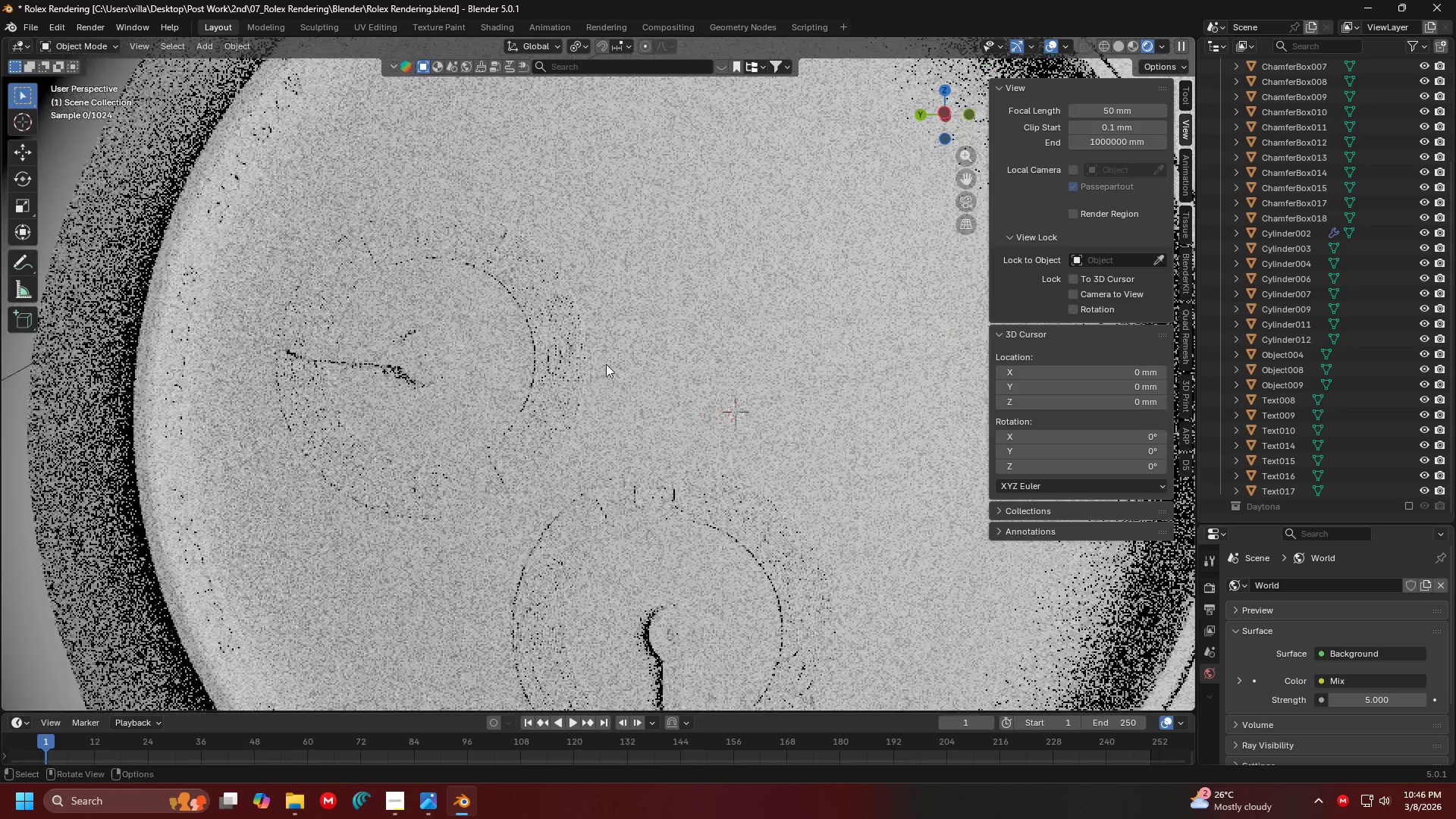 
scroll: coordinate [553, 383], scroll_direction: down, amount: 1.0
 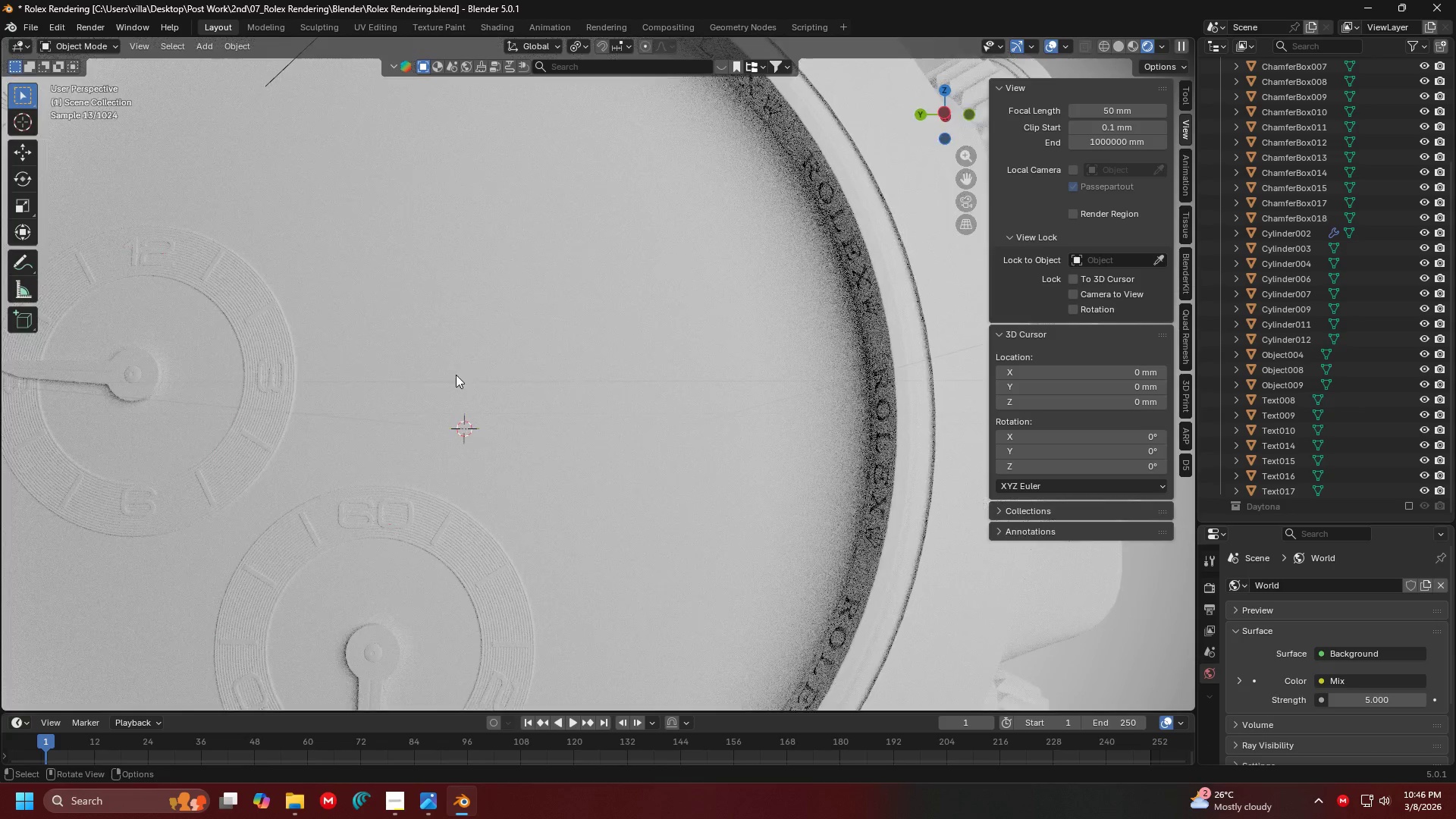 
scroll: coordinate [607, 364], scroll_direction: up, amount: 1.0
 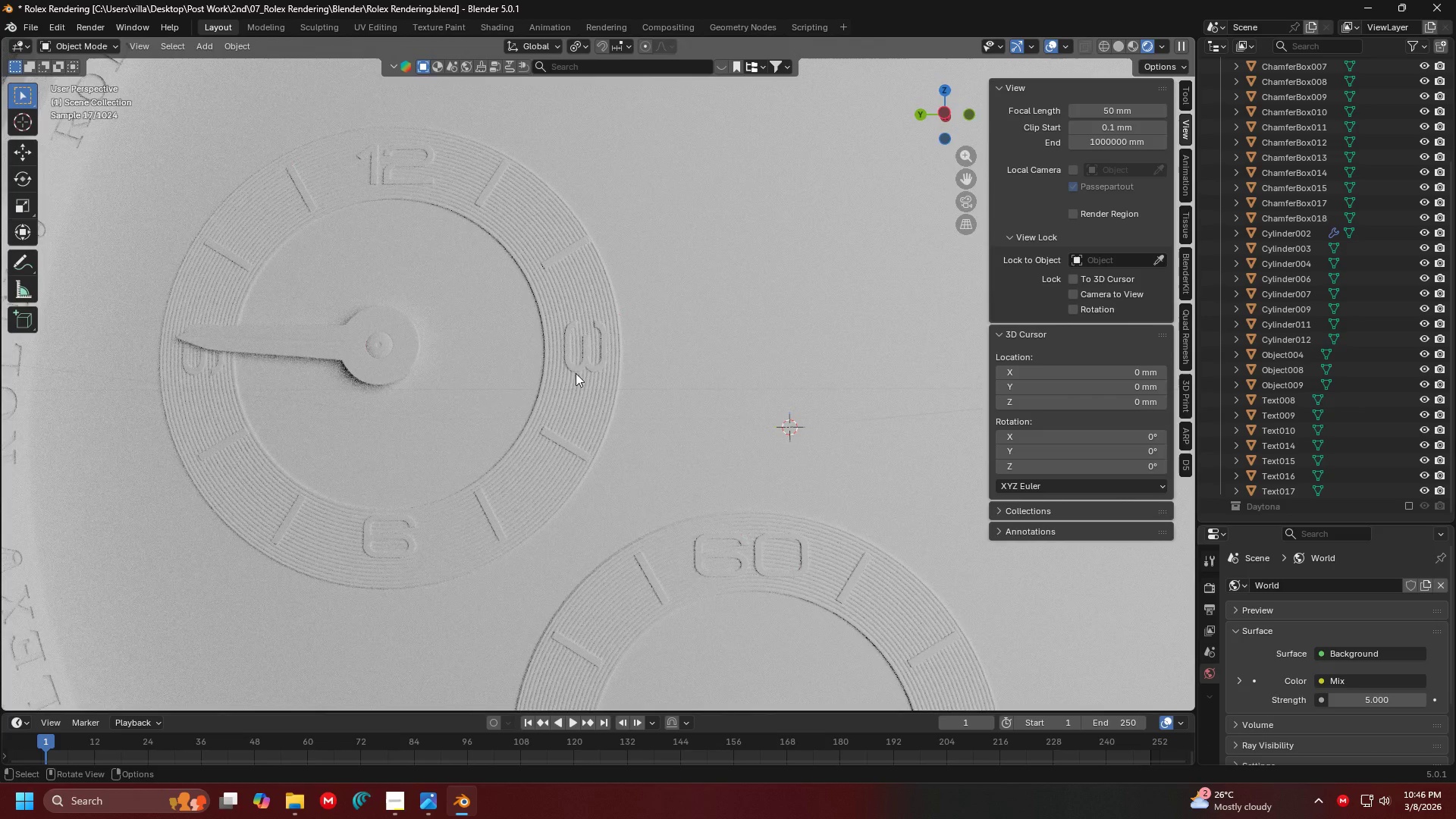 
left_click([592, 353])
 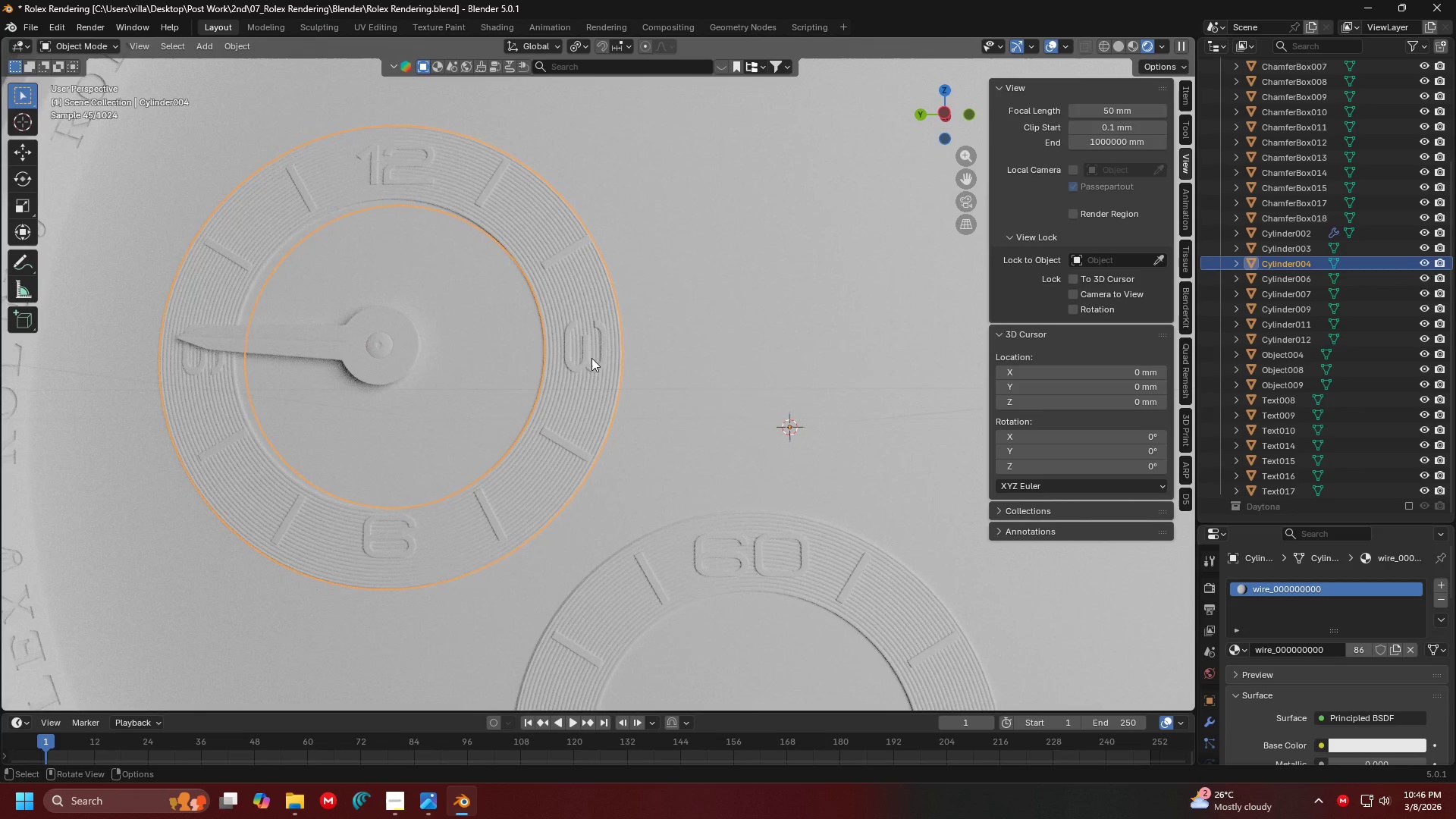 
left_click([588, 363])
 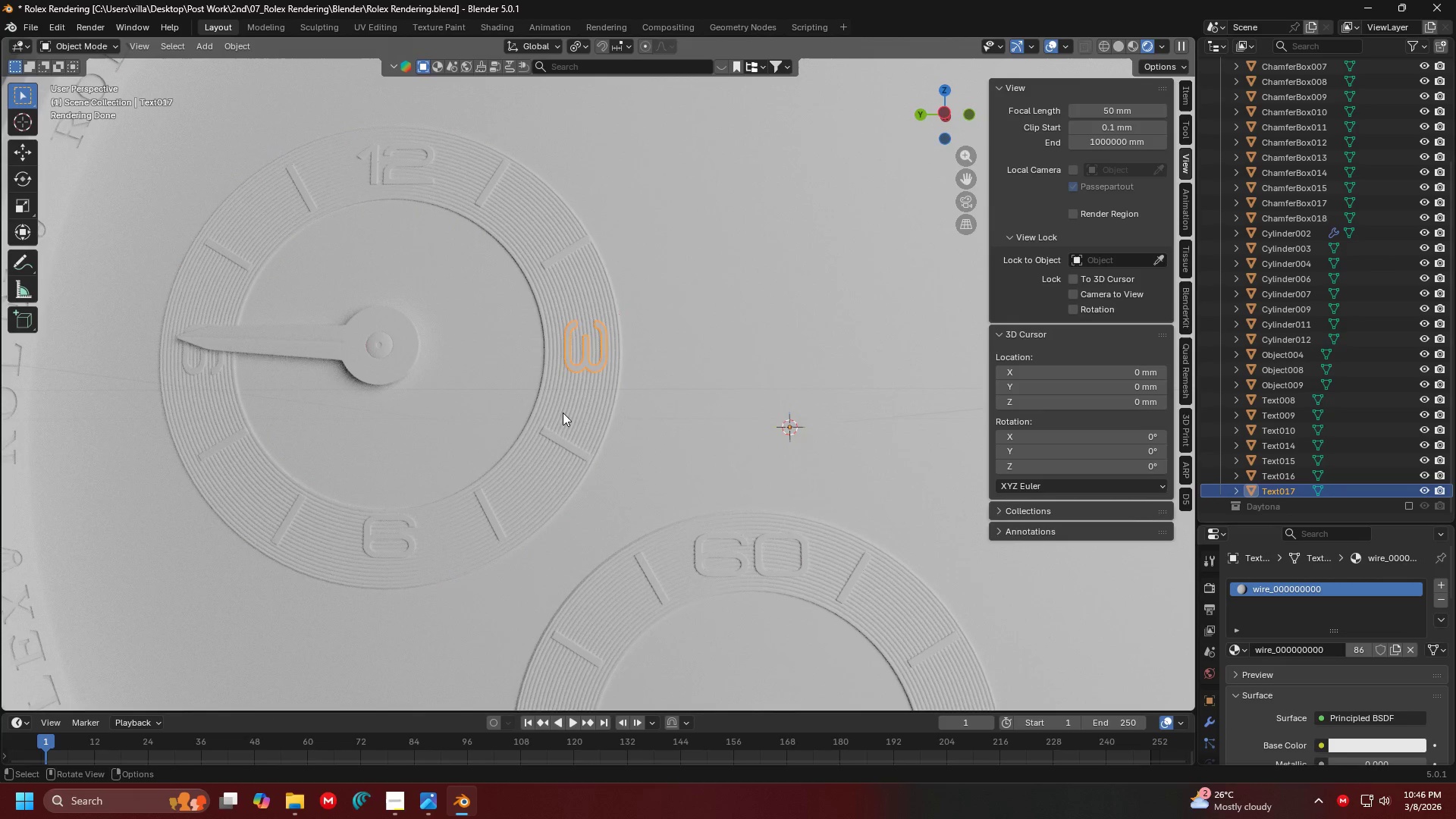 
hold_key(key=ShiftLeft, duration=0.33)
 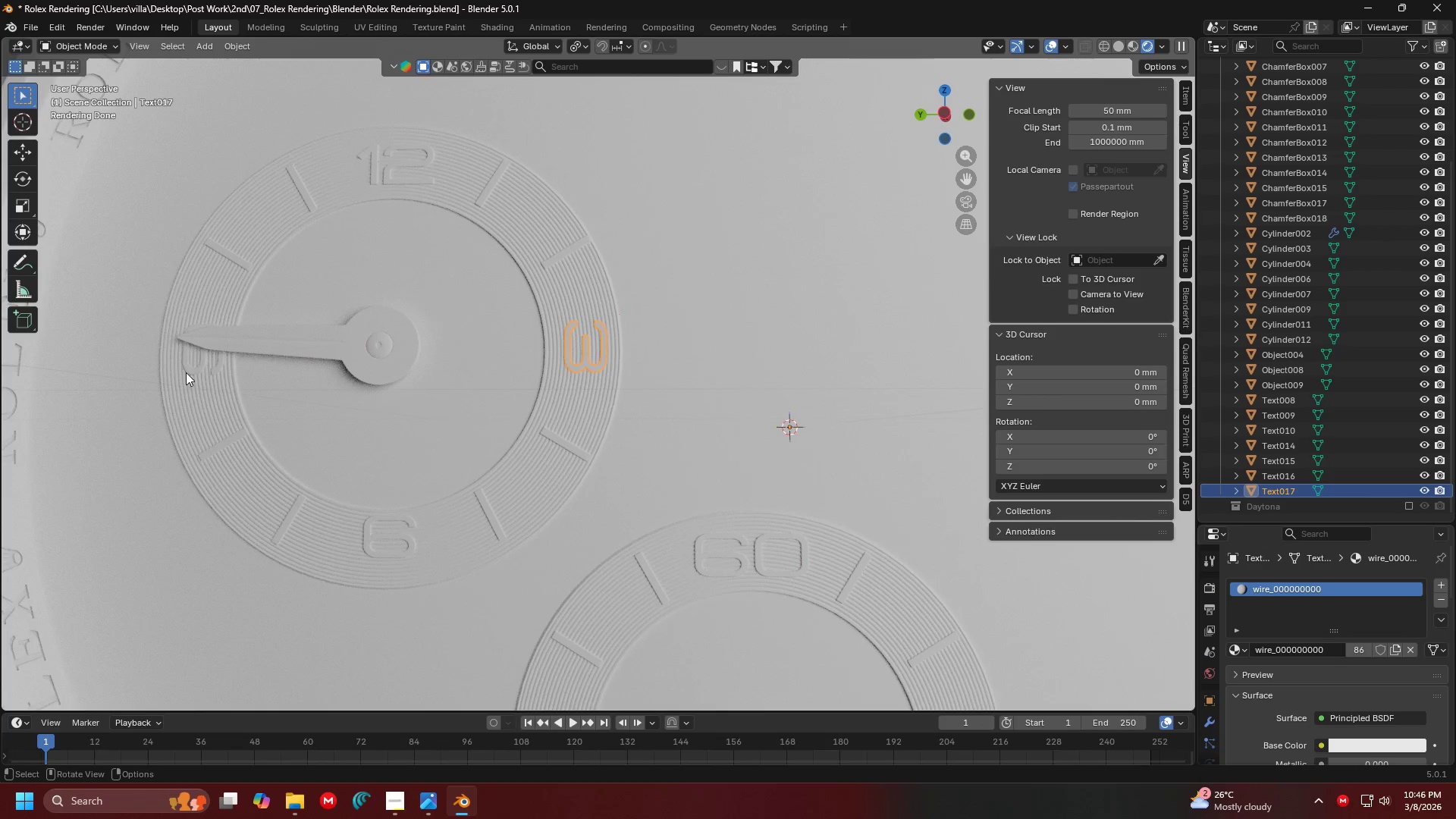 
left_click([196, 378])
 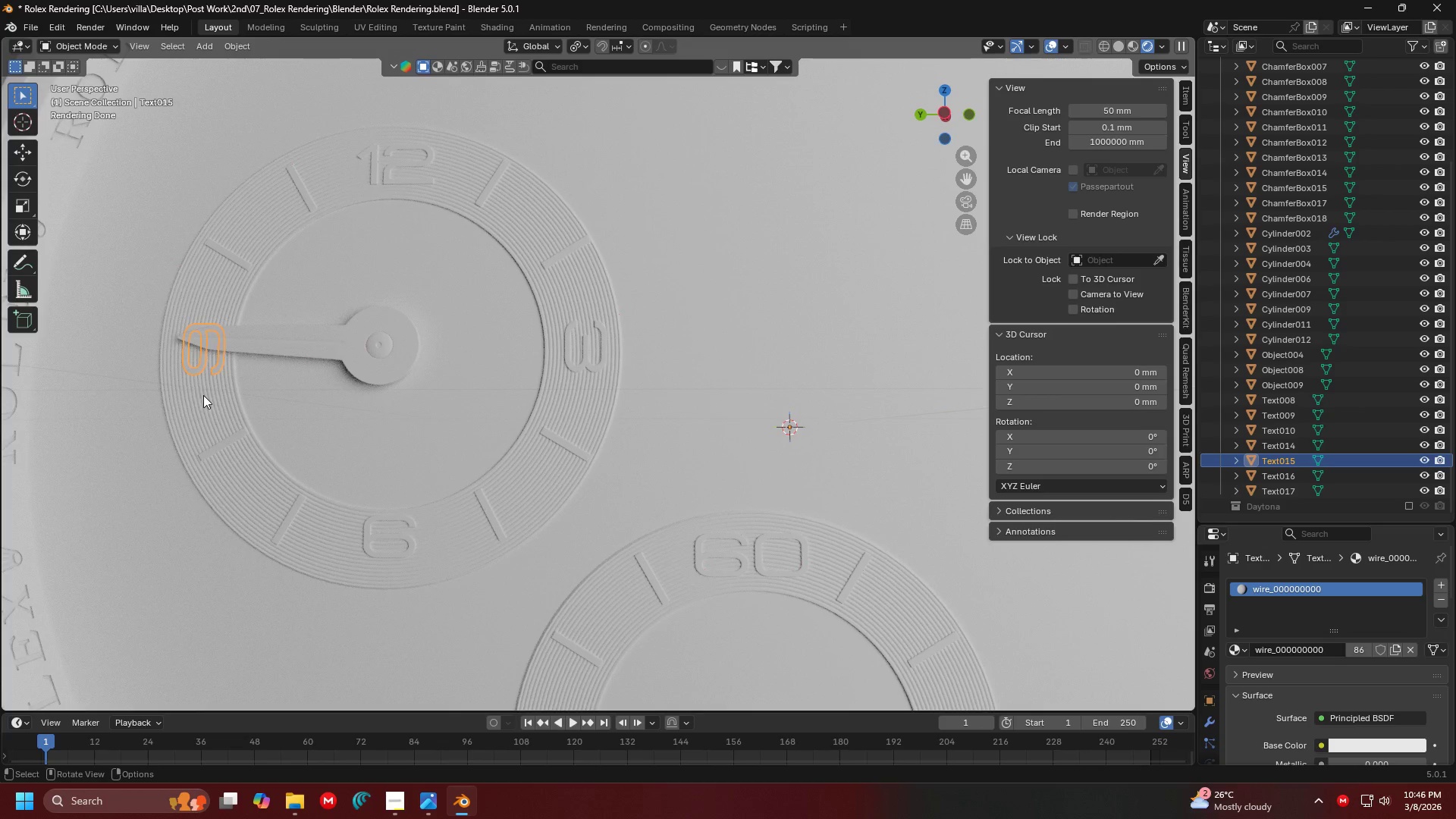 
hold_key(key=ShiftLeft, duration=1.52)
left_click([236, 256])
 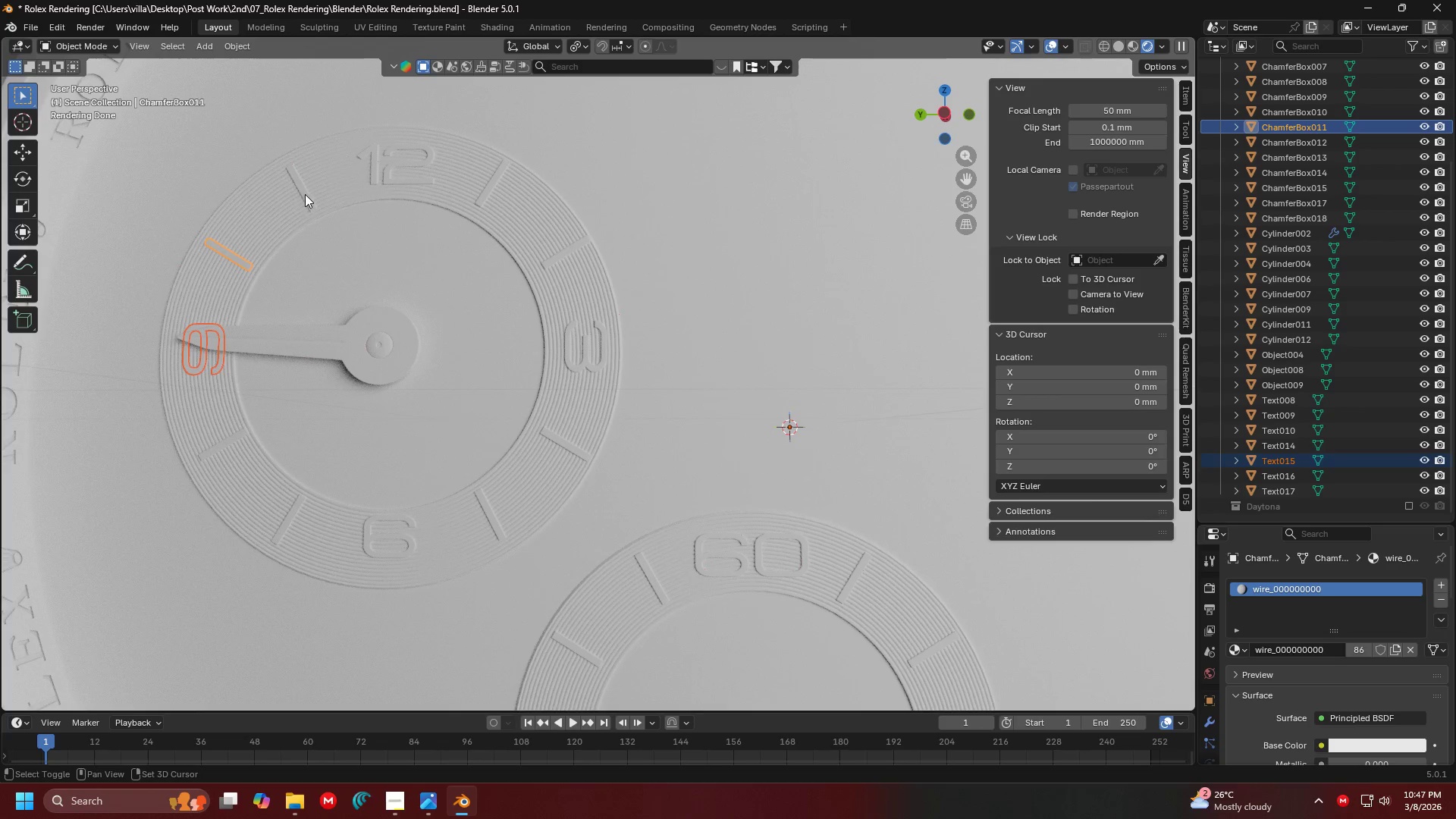 
left_click([307, 193])
 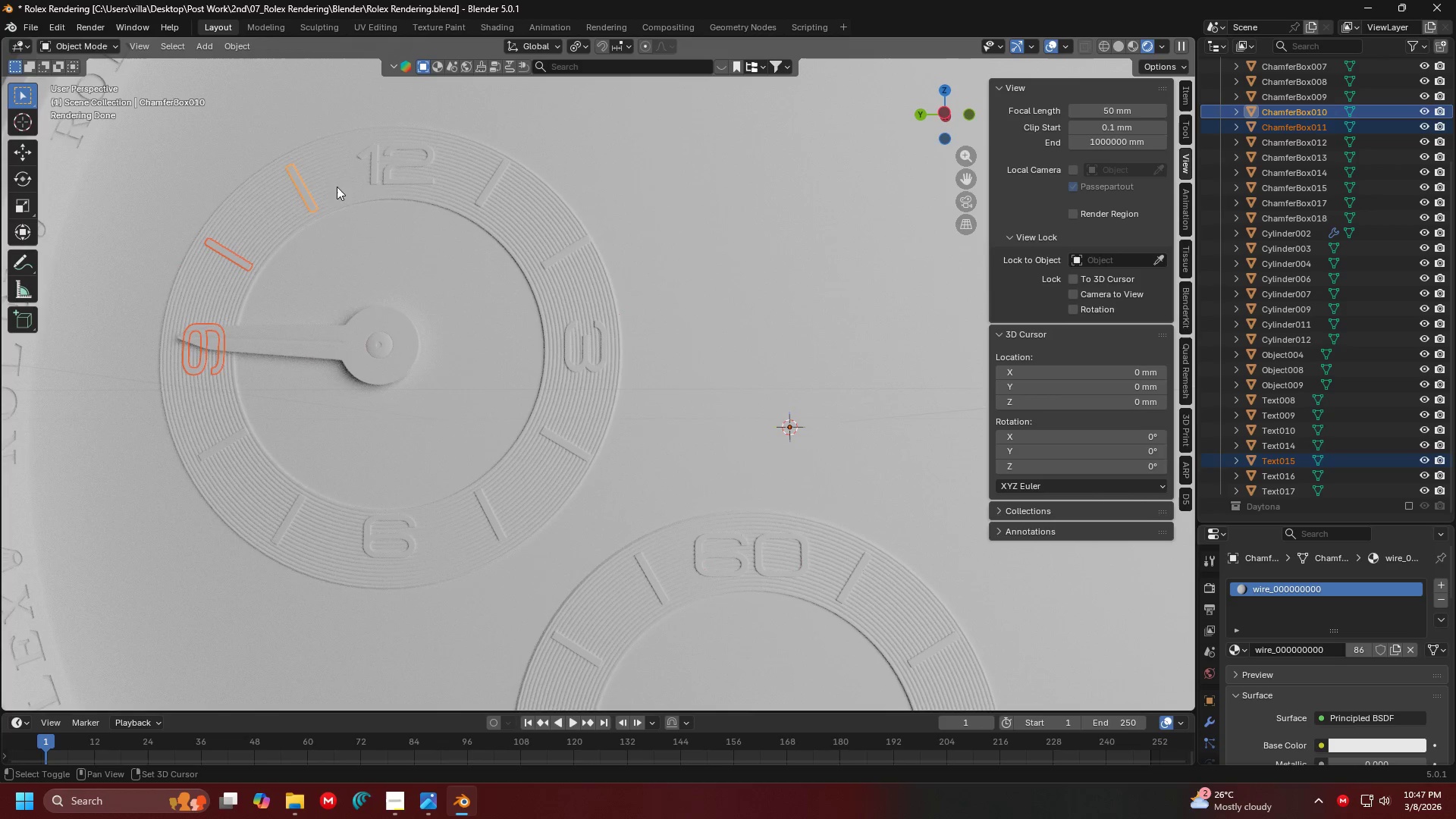 
hold_key(key=ShiftLeft, duration=1.5)
left_click([404, 166])
 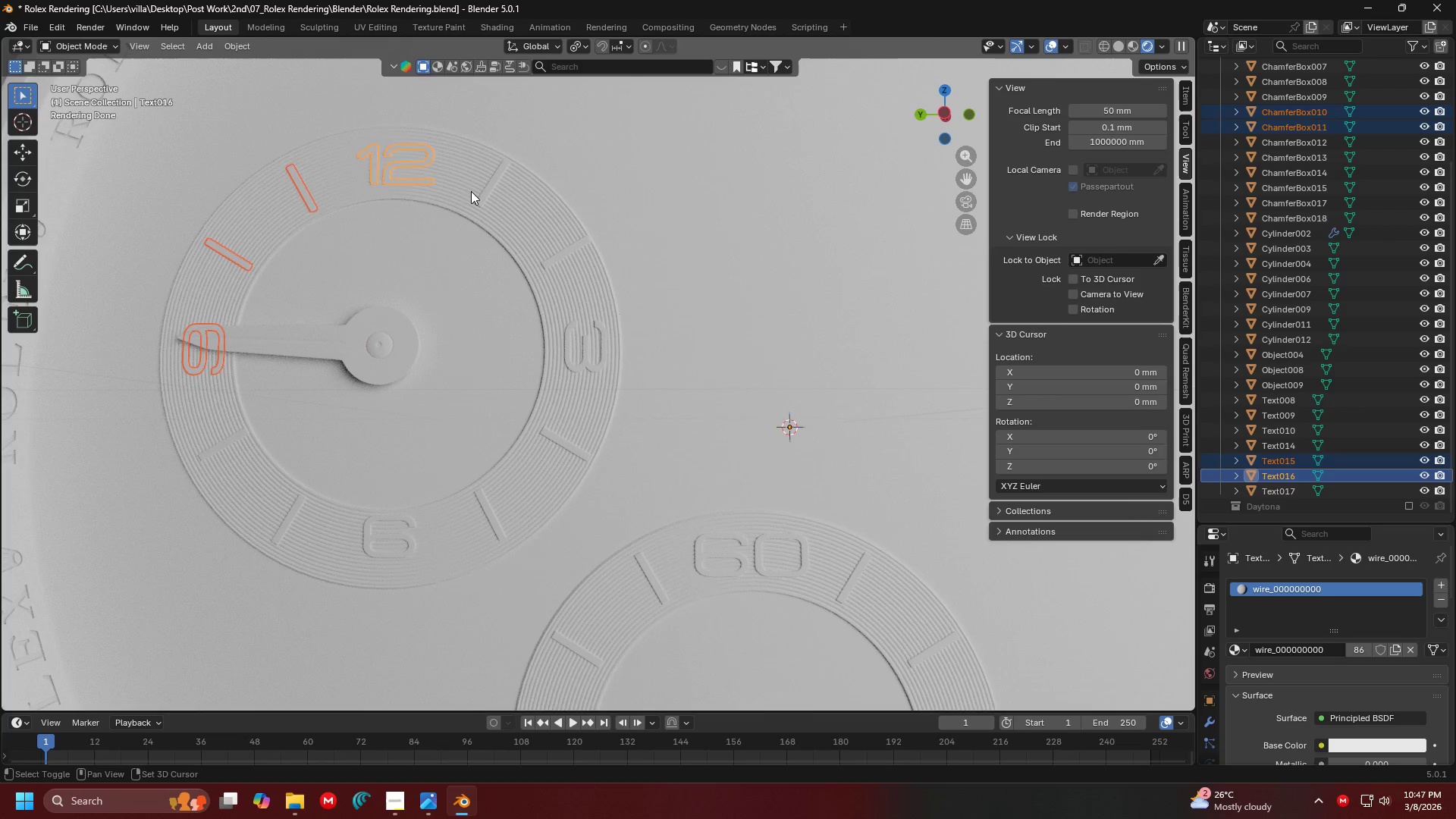 
hold_key(key=ShiftLeft, duration=1.5)
left_click([485, 191])
 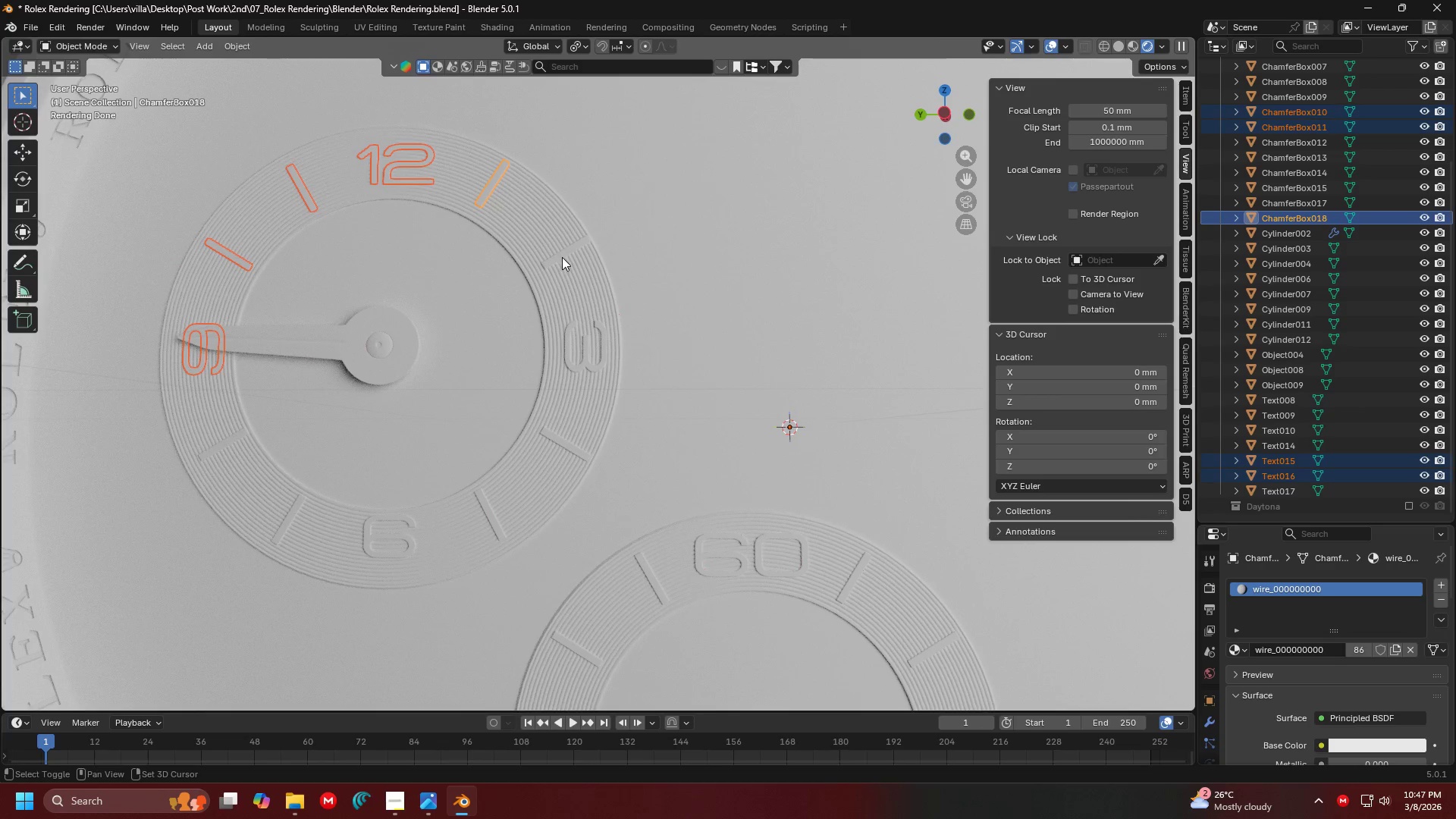 
left_click([563, 257])
 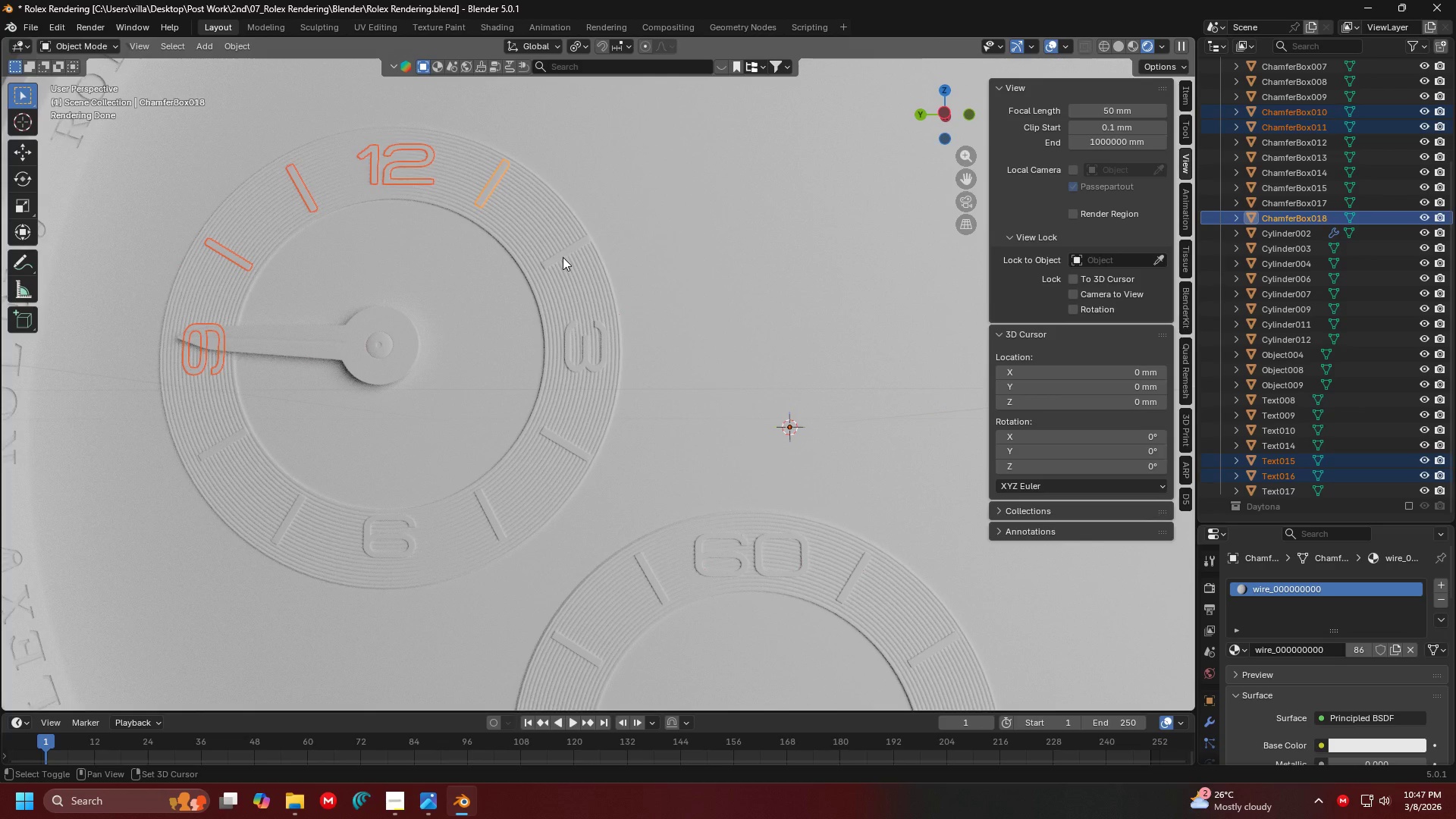 
hold_key(key=ShiftLeft, duration=1.5)
 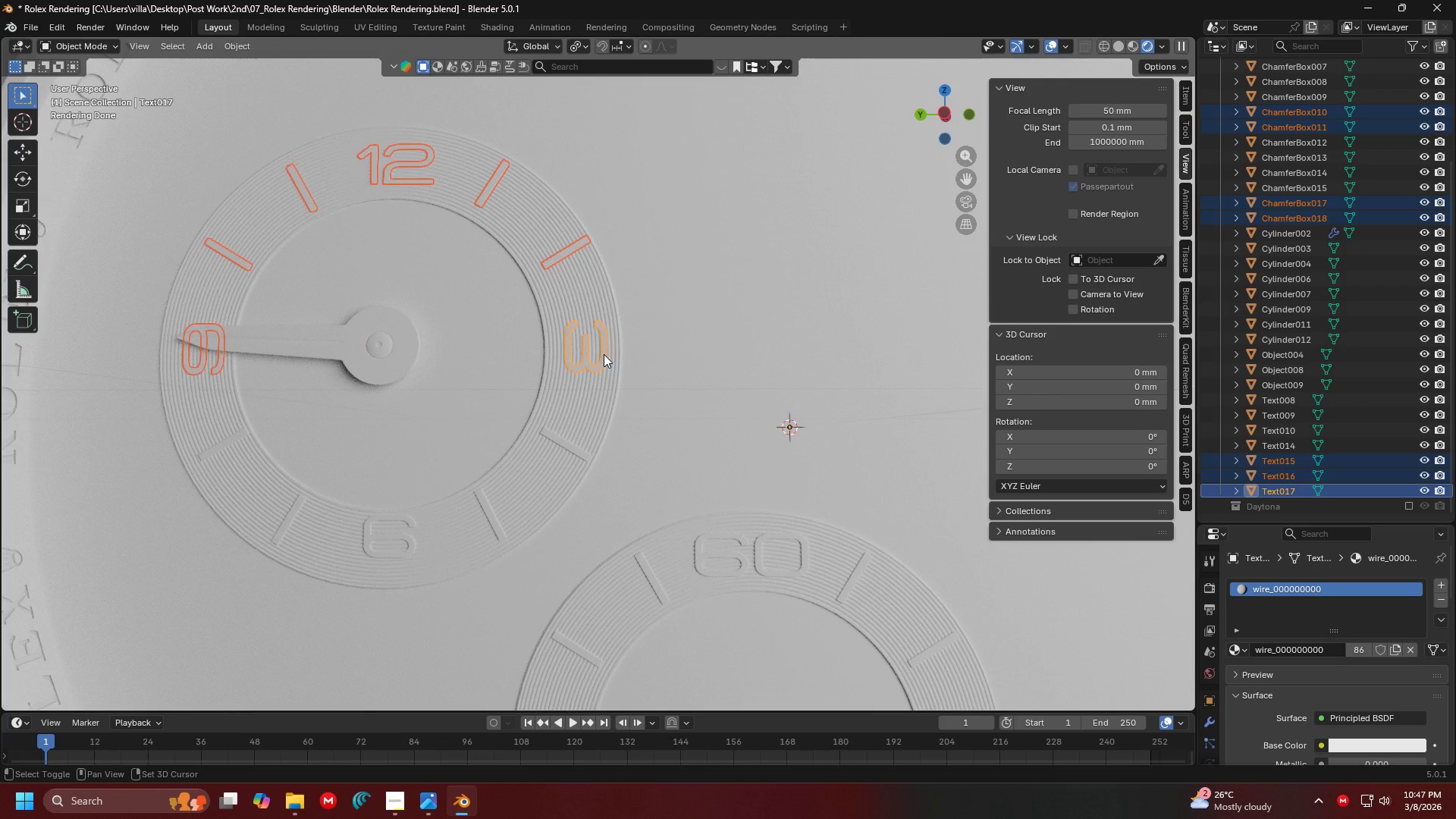 
hold_key(key=ShiftLeft, duration=1.5)
left_click([604, 352])
 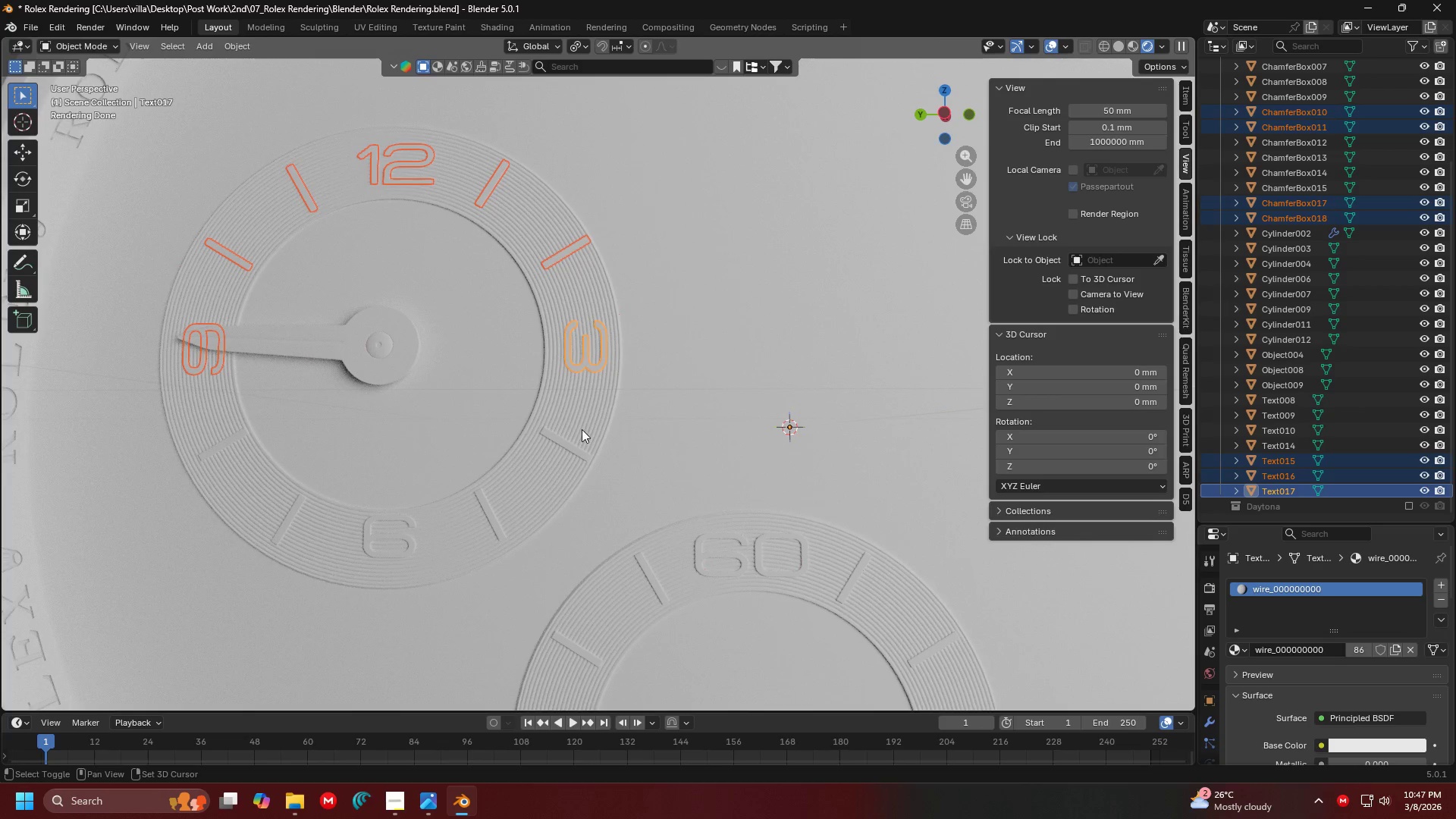 
left_click([580, 431])
 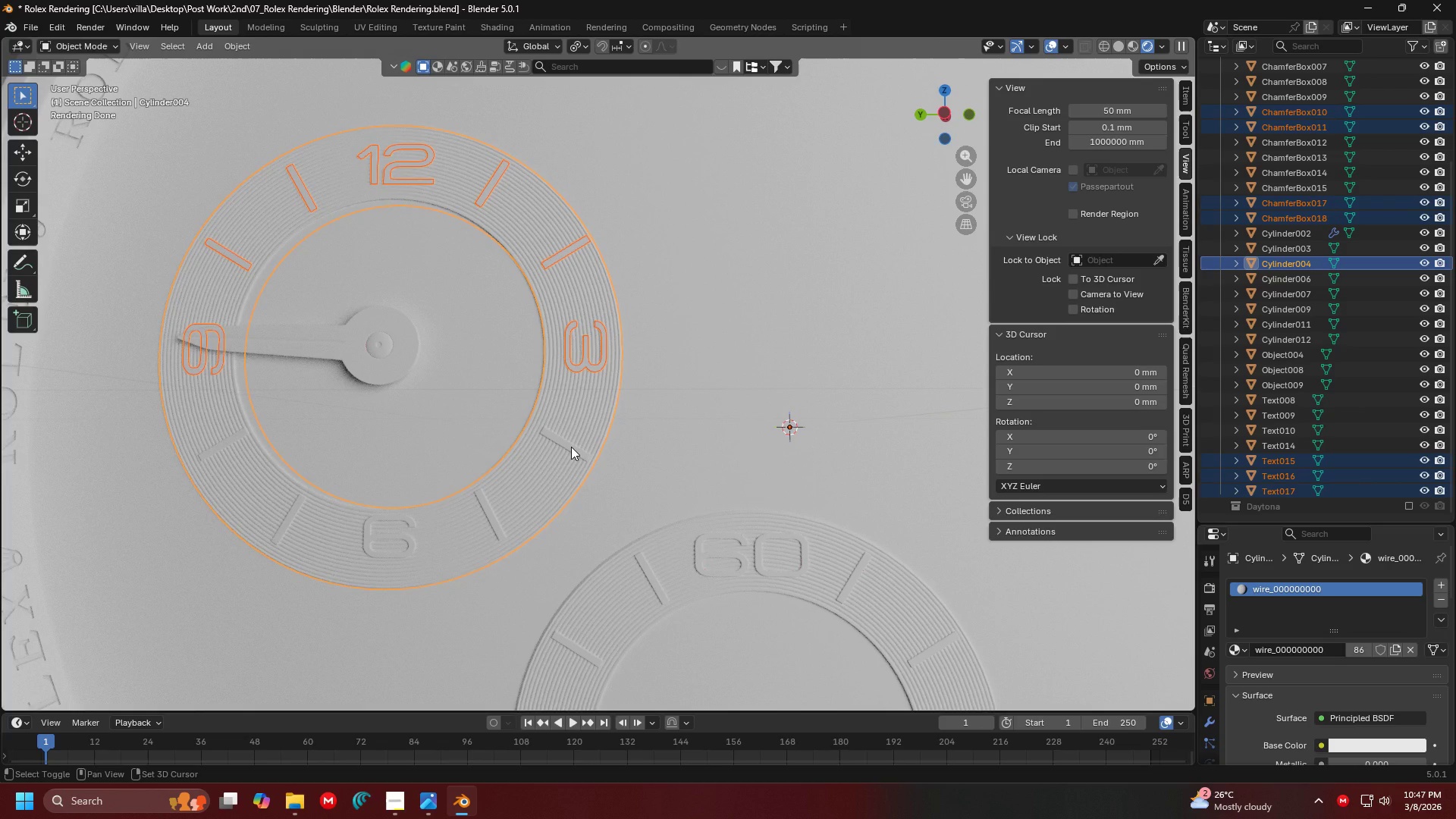 
hold_key(key=ShiftLeft, duration=1.51)
left_click([571, 447])
 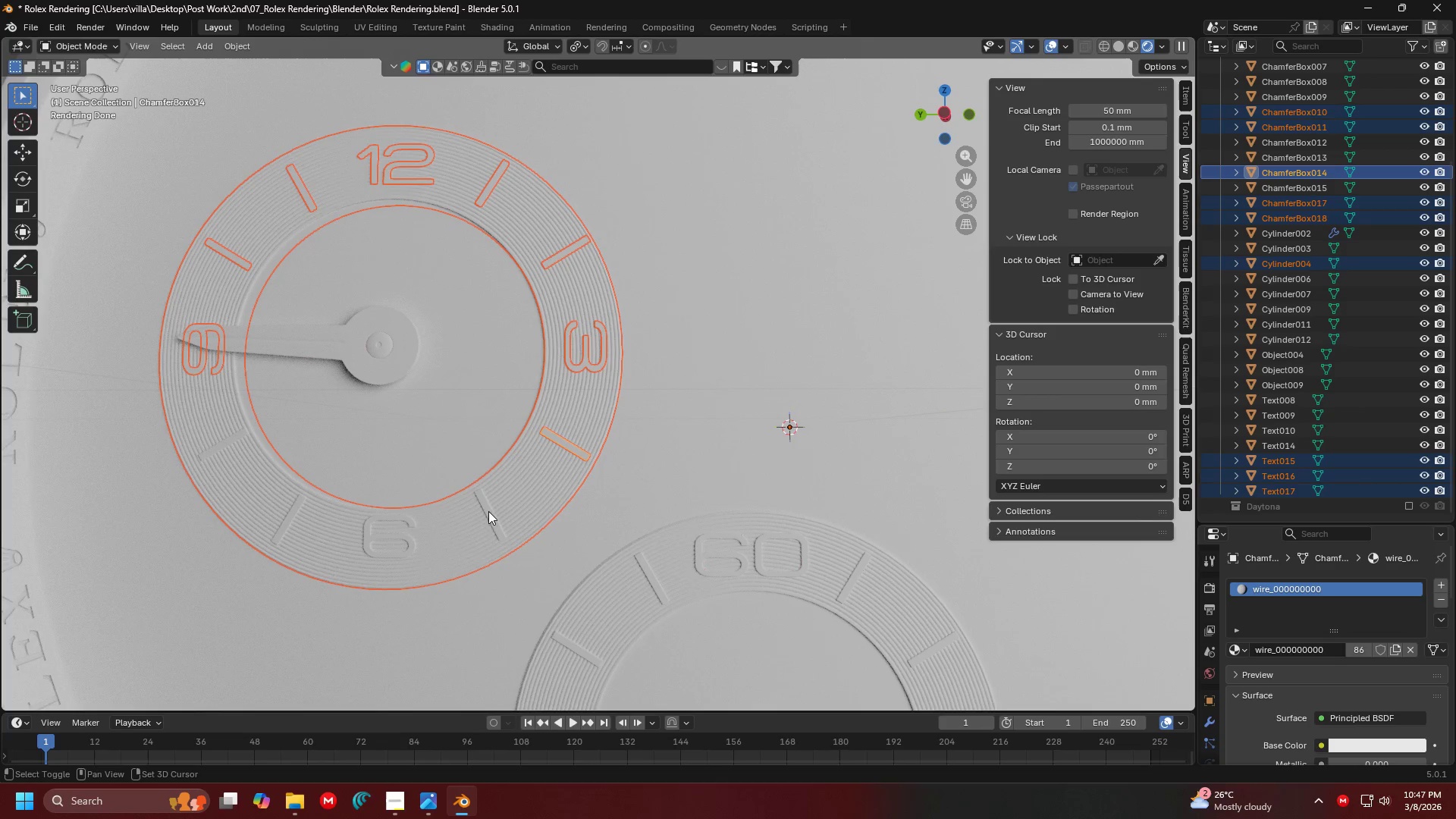 
left_click([484, 513])
 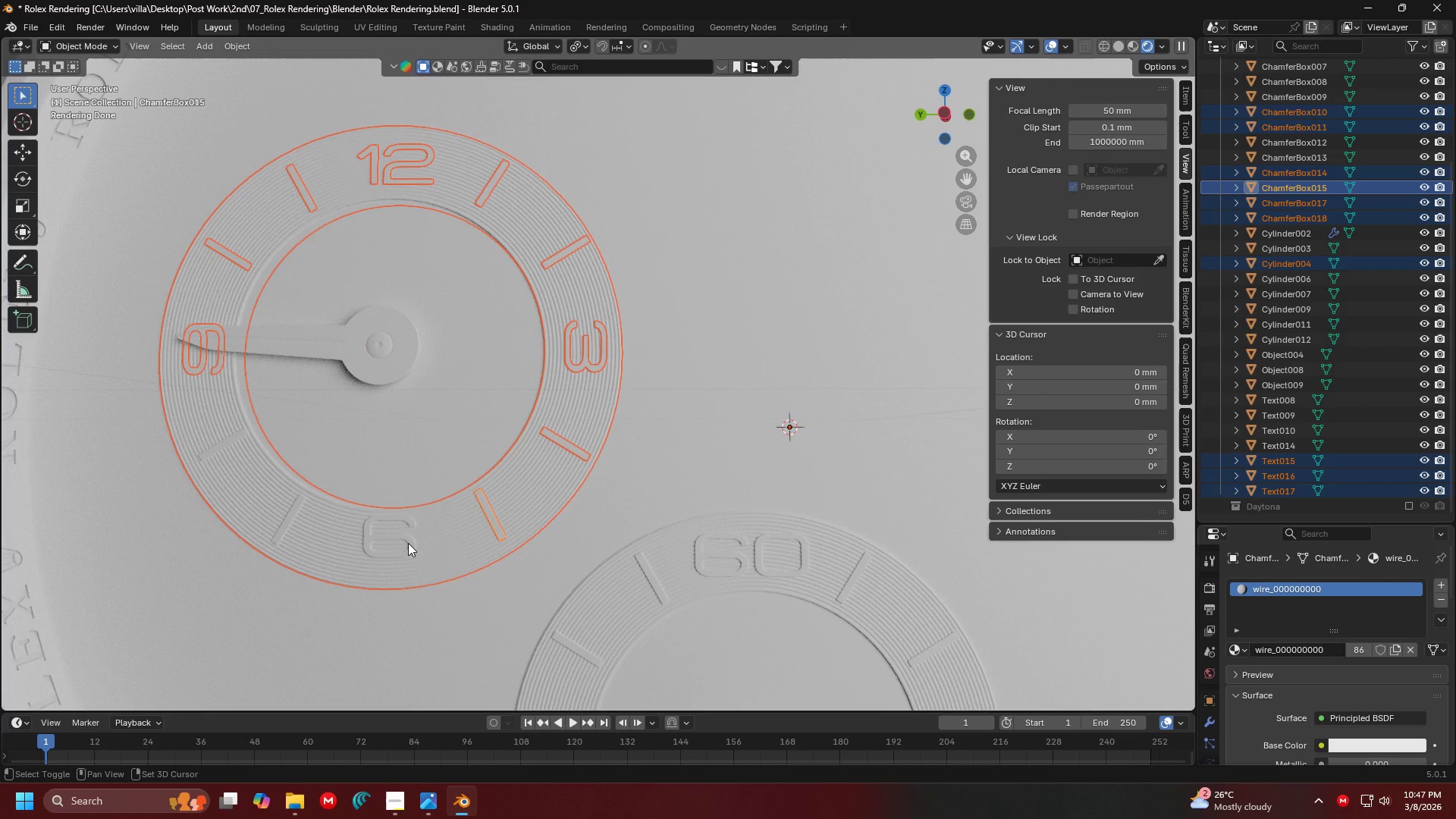 
left_click([408, 543])
 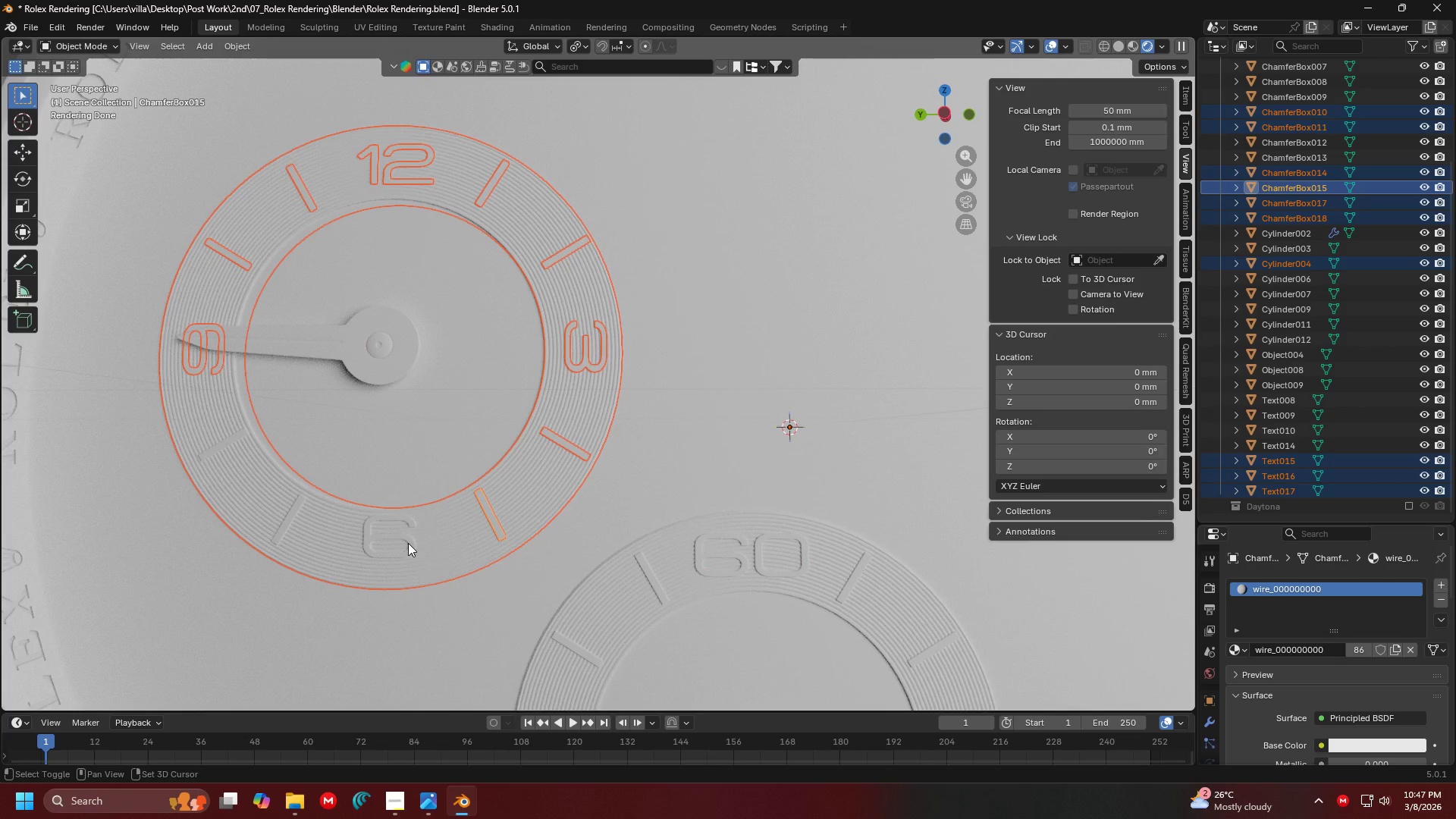 
hold_key(key=ShiftLeft, duration=1.52)
left_click([286, 523])
 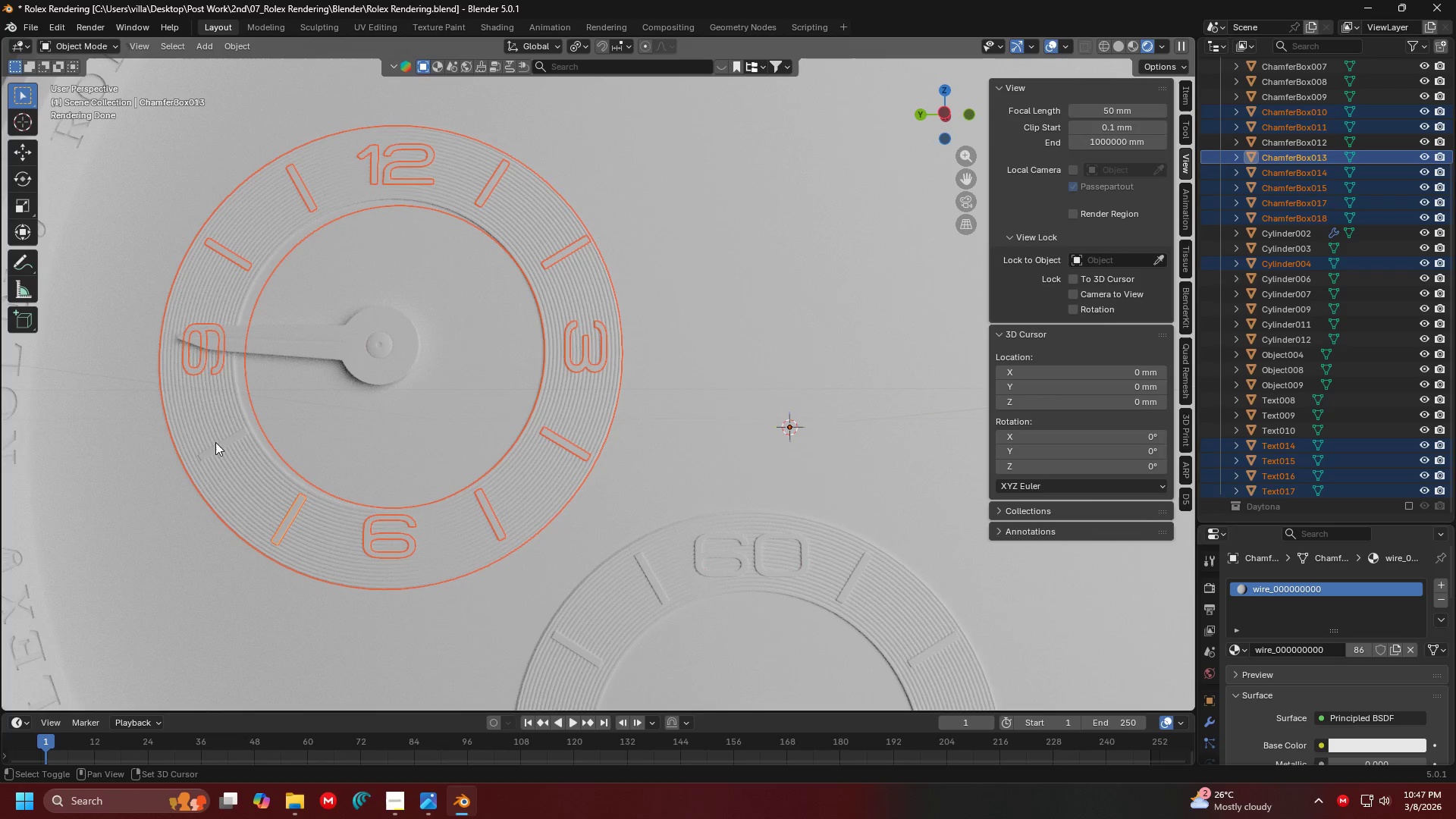 
left_click([213, 437])
 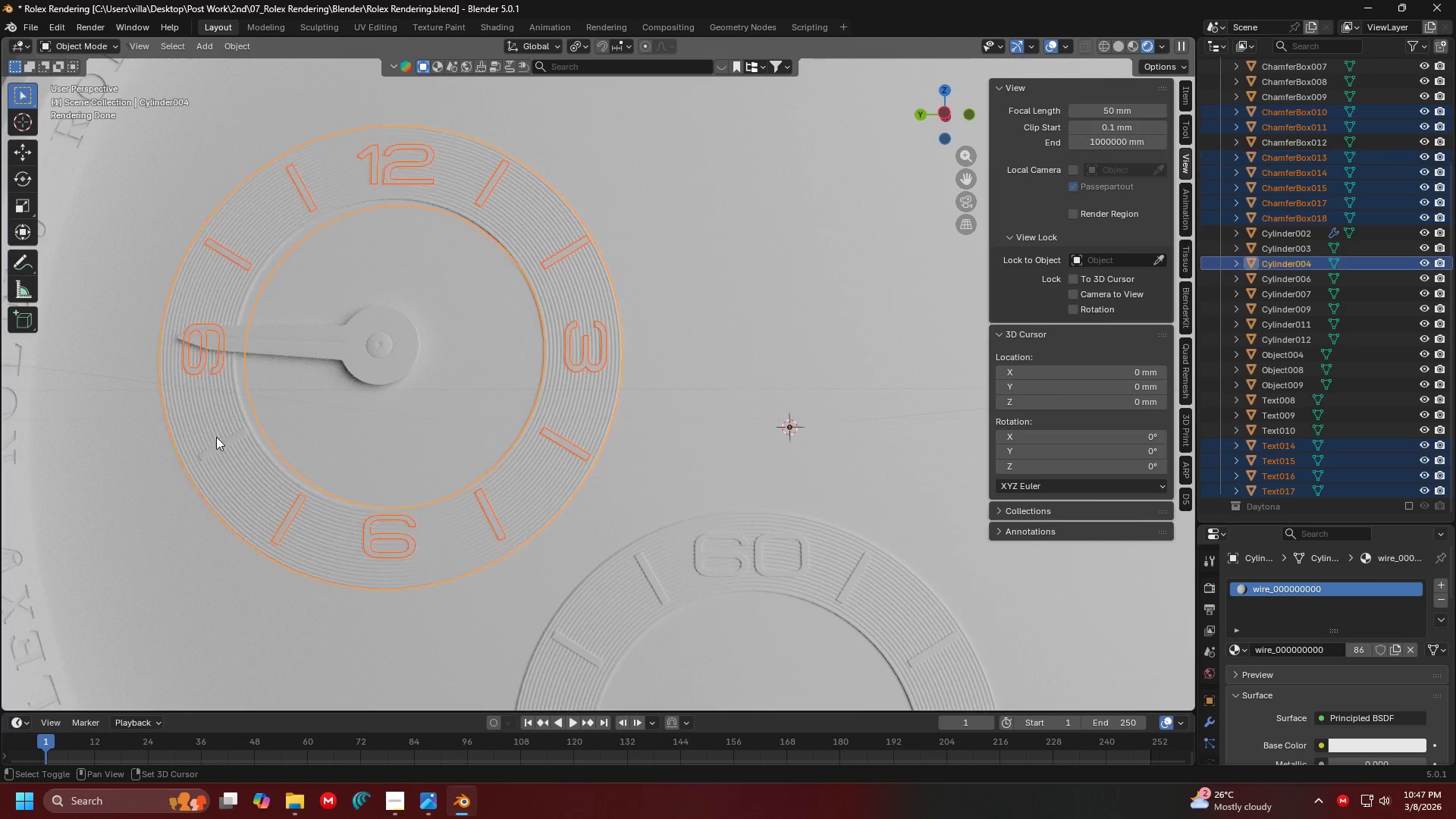 
hold_key(key=ShiftLeft, duration=1.52)
left_click([226, 446])
 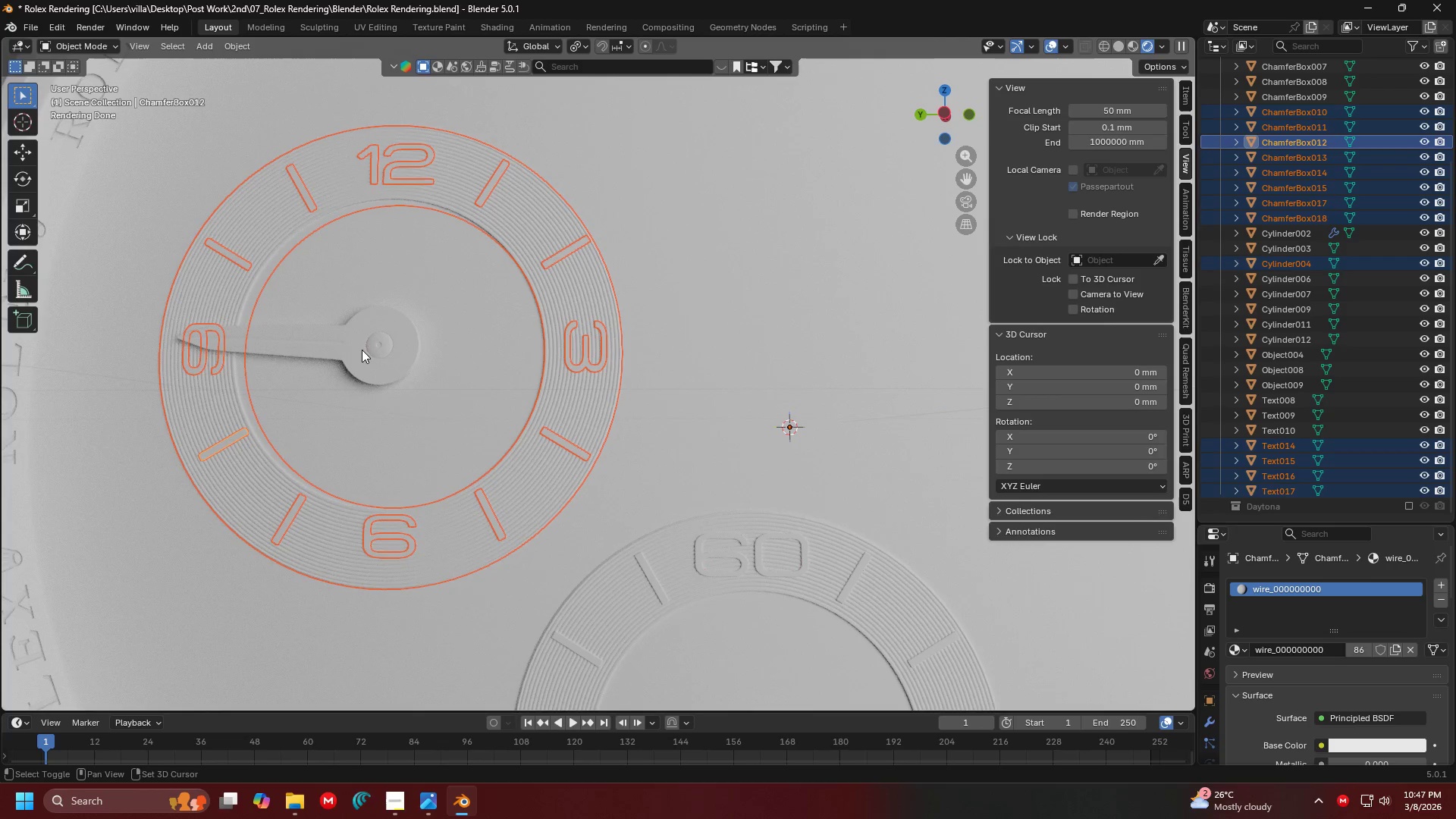 
left_click([369, 347])
 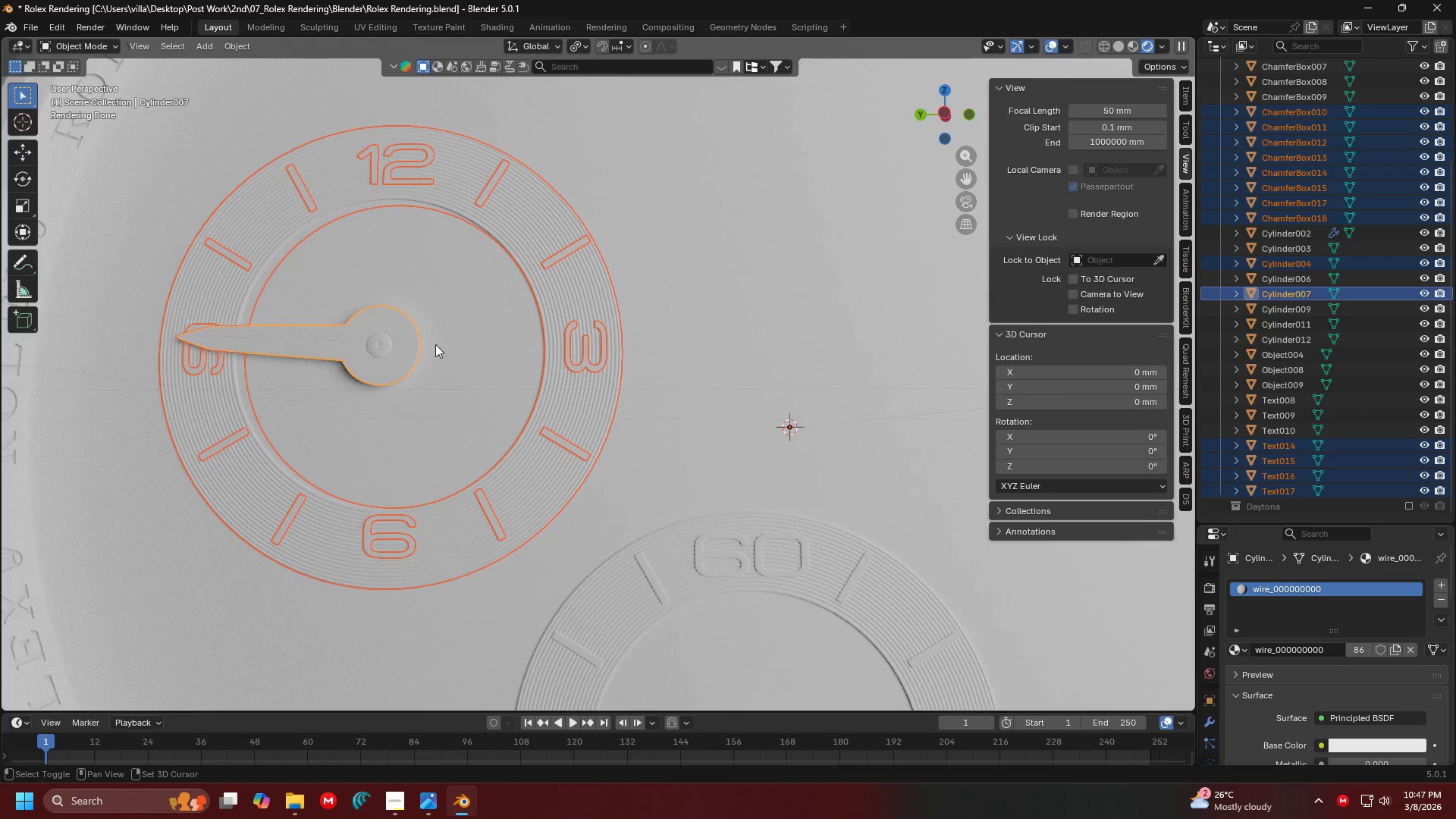 
key(Shift+ShiftLeft)
 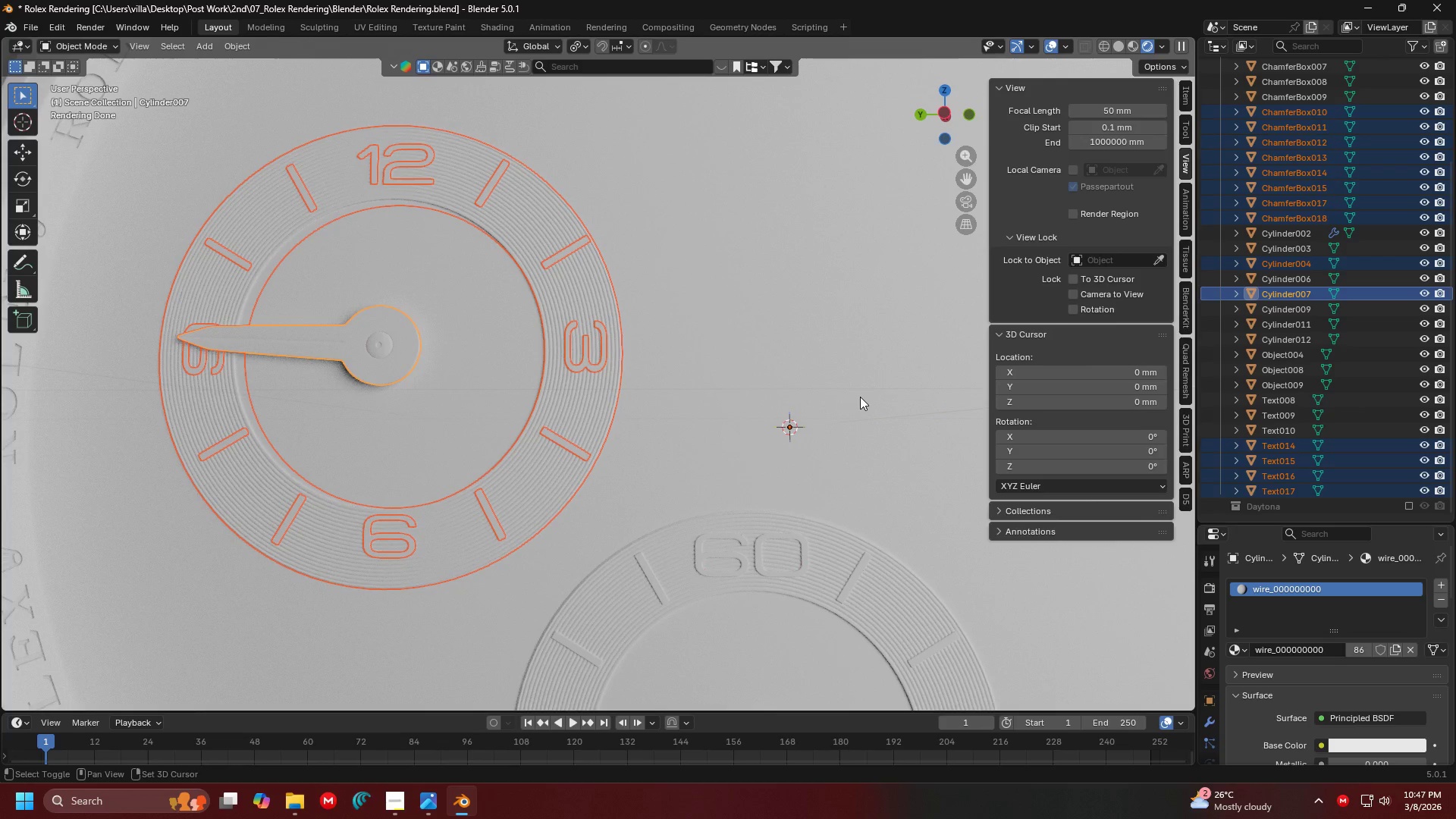 
key(Shift+ShiftLeft)
 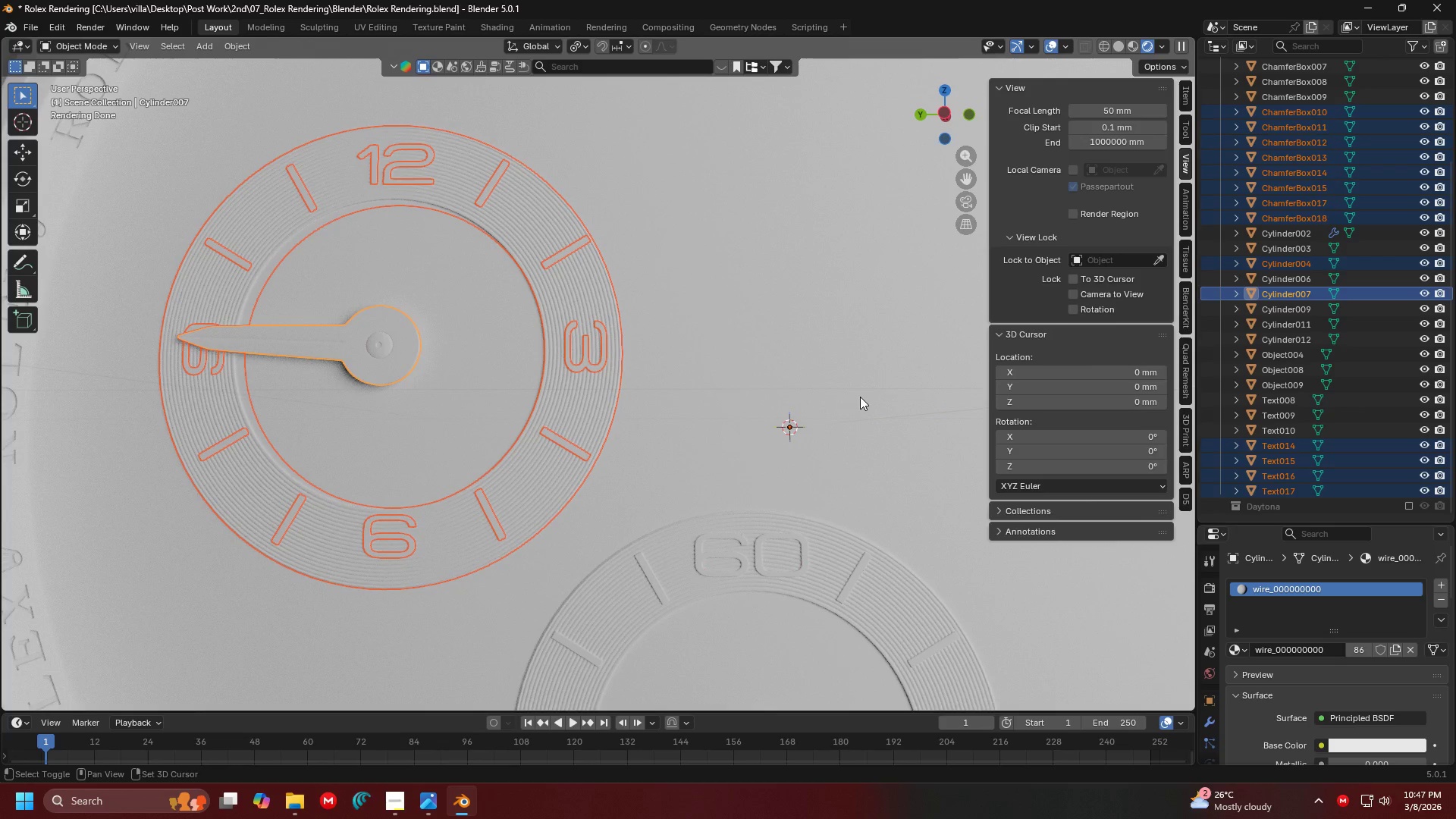 
key(Shift+ShiftLeft)
 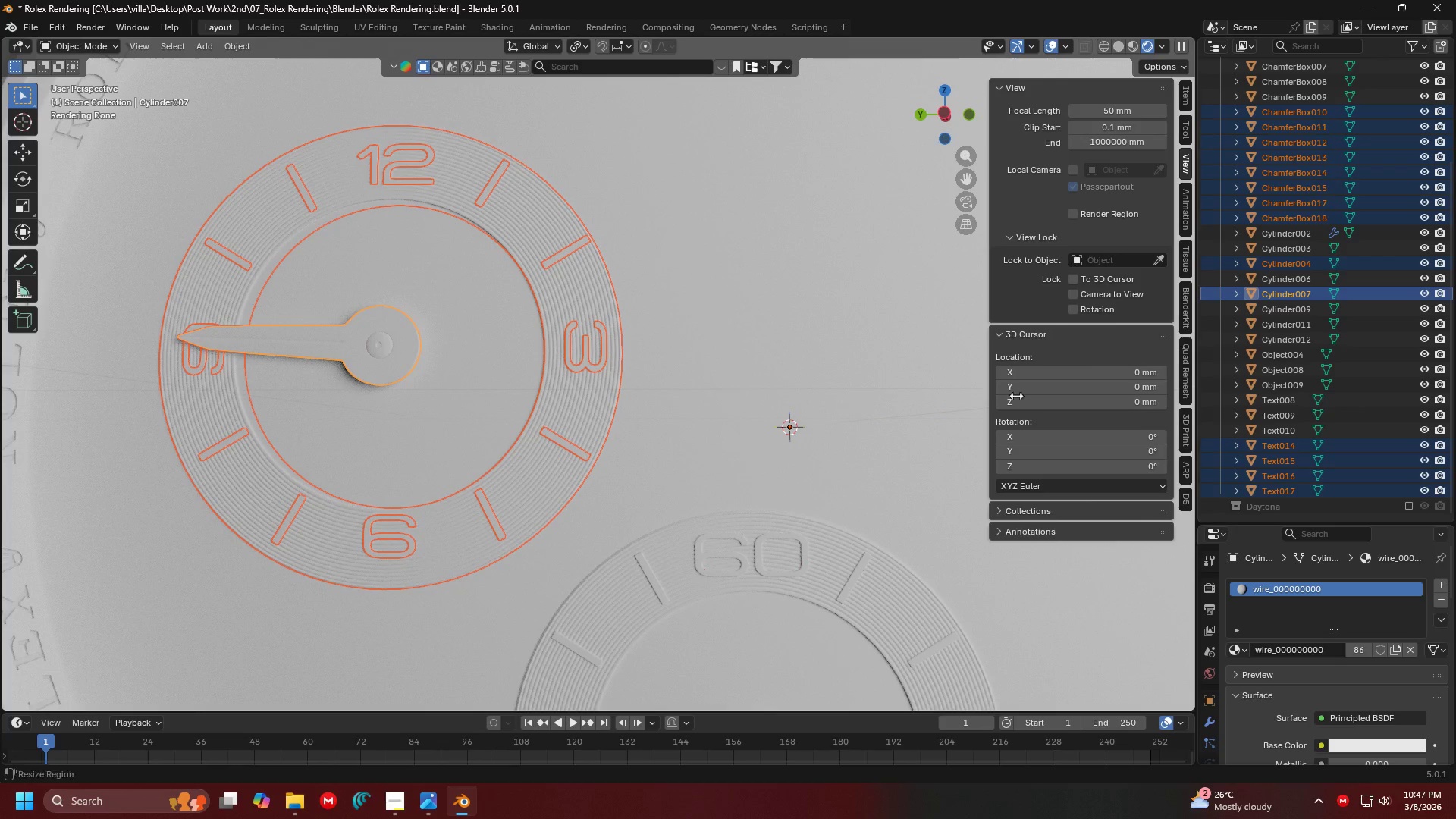 
key(Shift+ShiftLeft)
 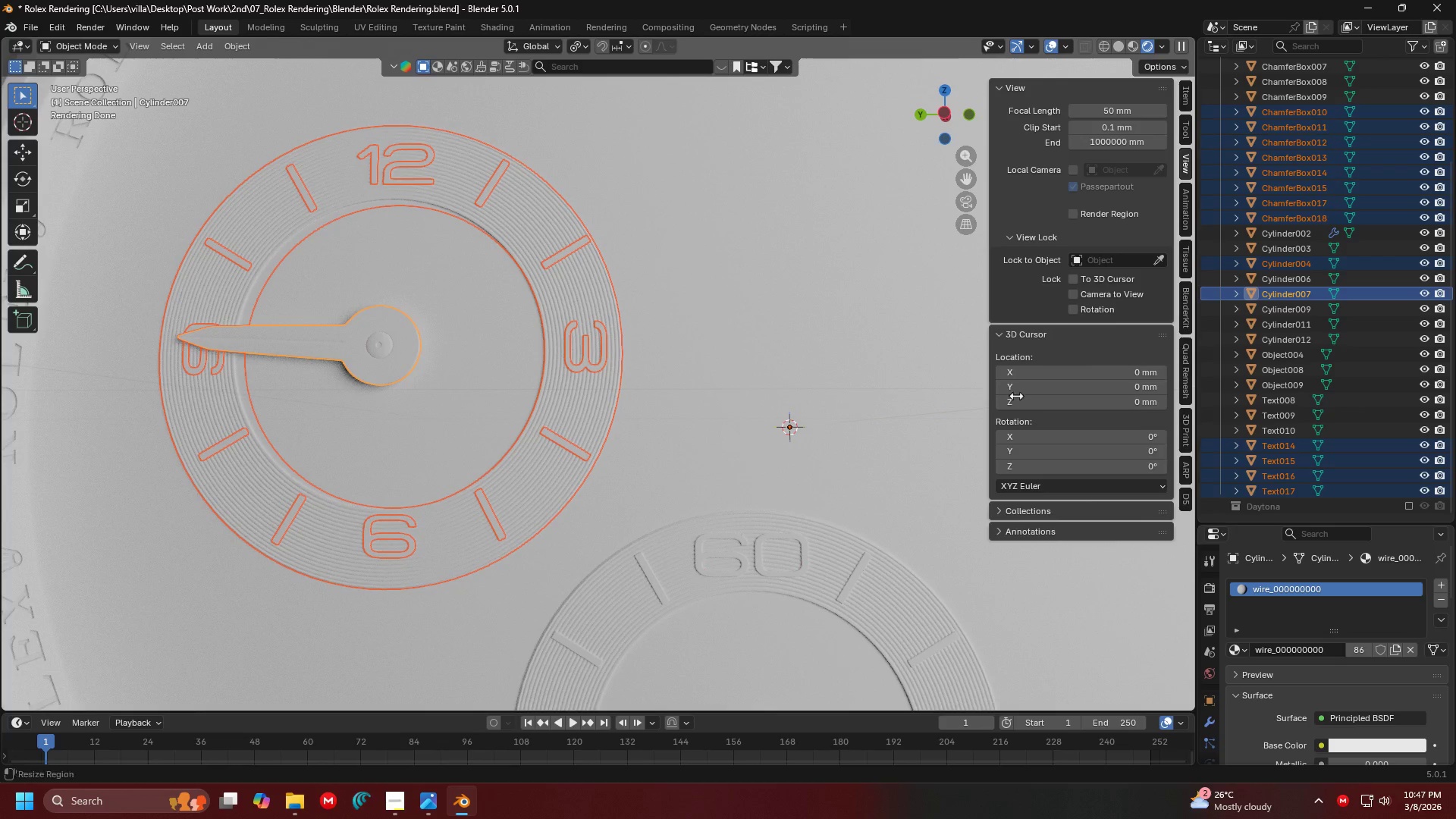 
key(Shift+ShiftLeft)
 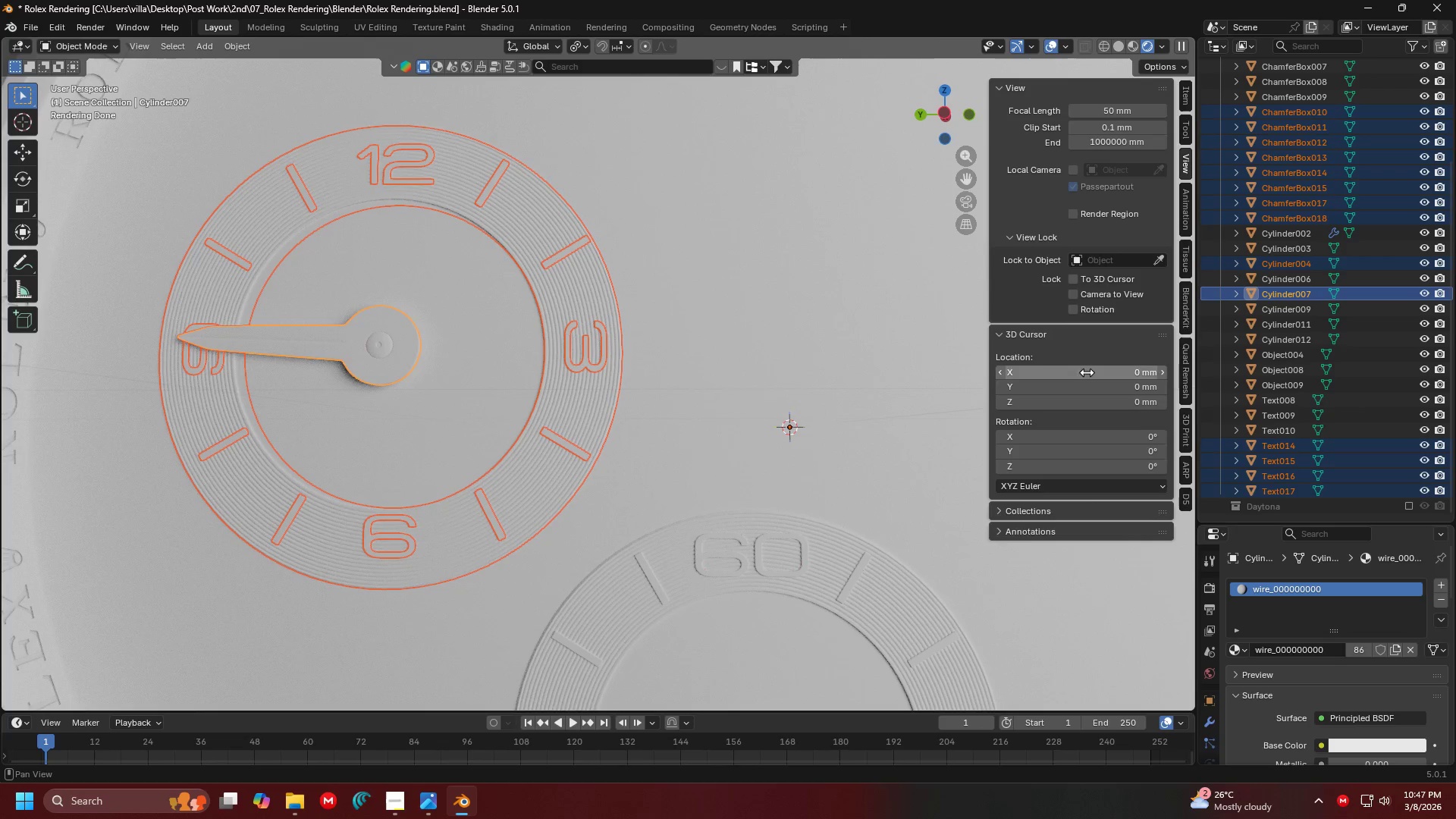 
key(Shift+ShiftLeft)
 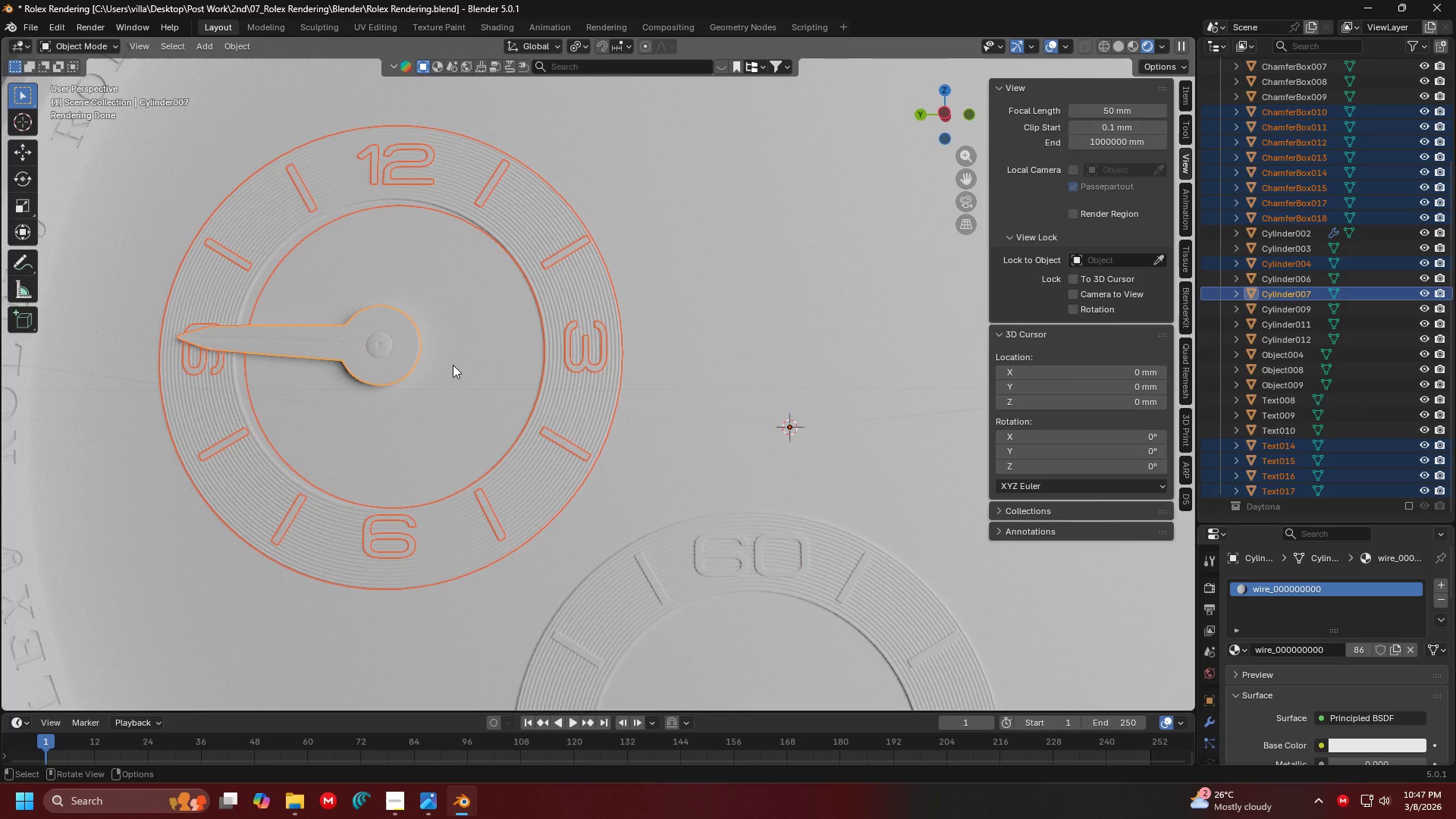 
key(Control+J)
 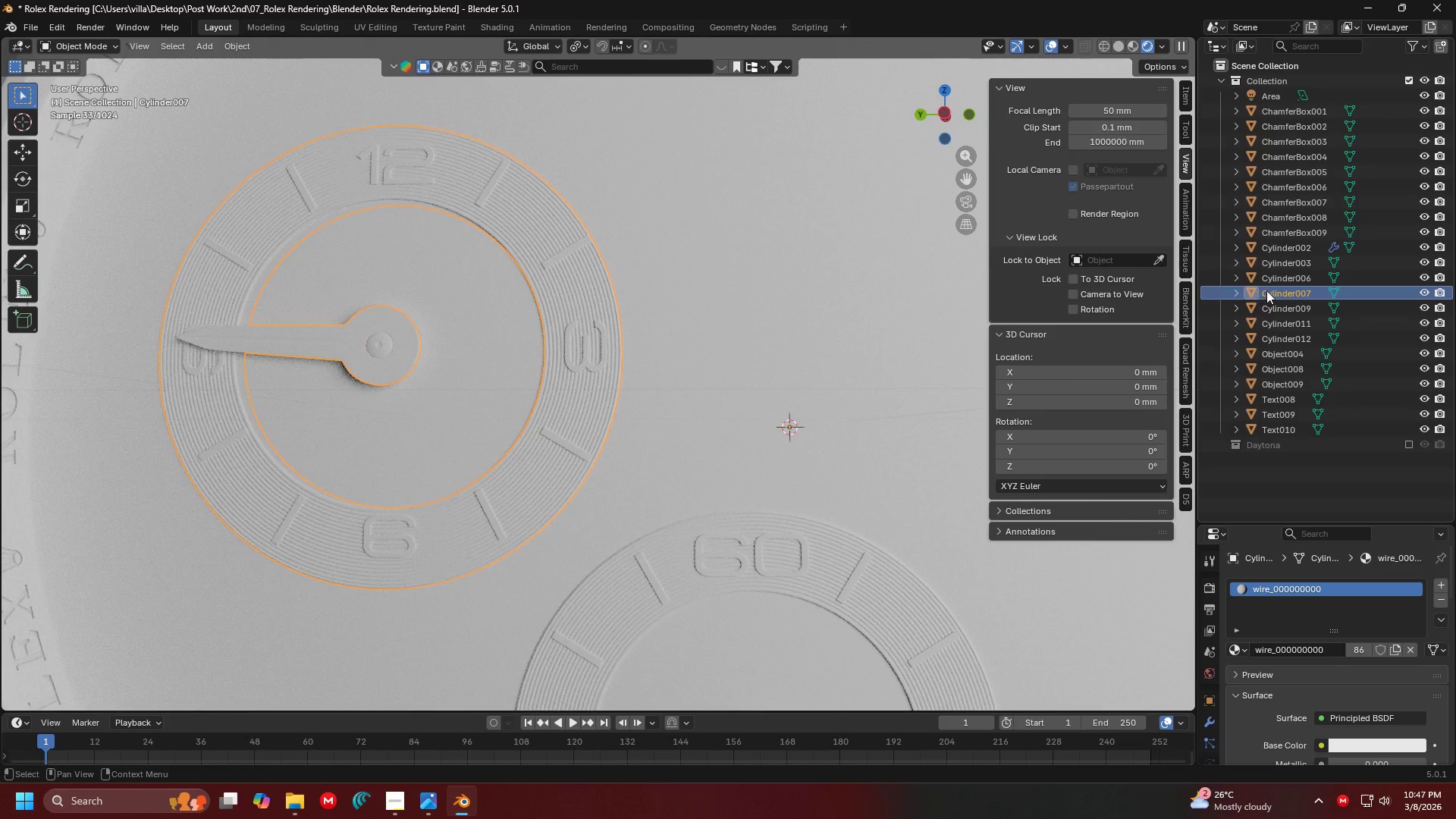 
double_click([1281, 290])
 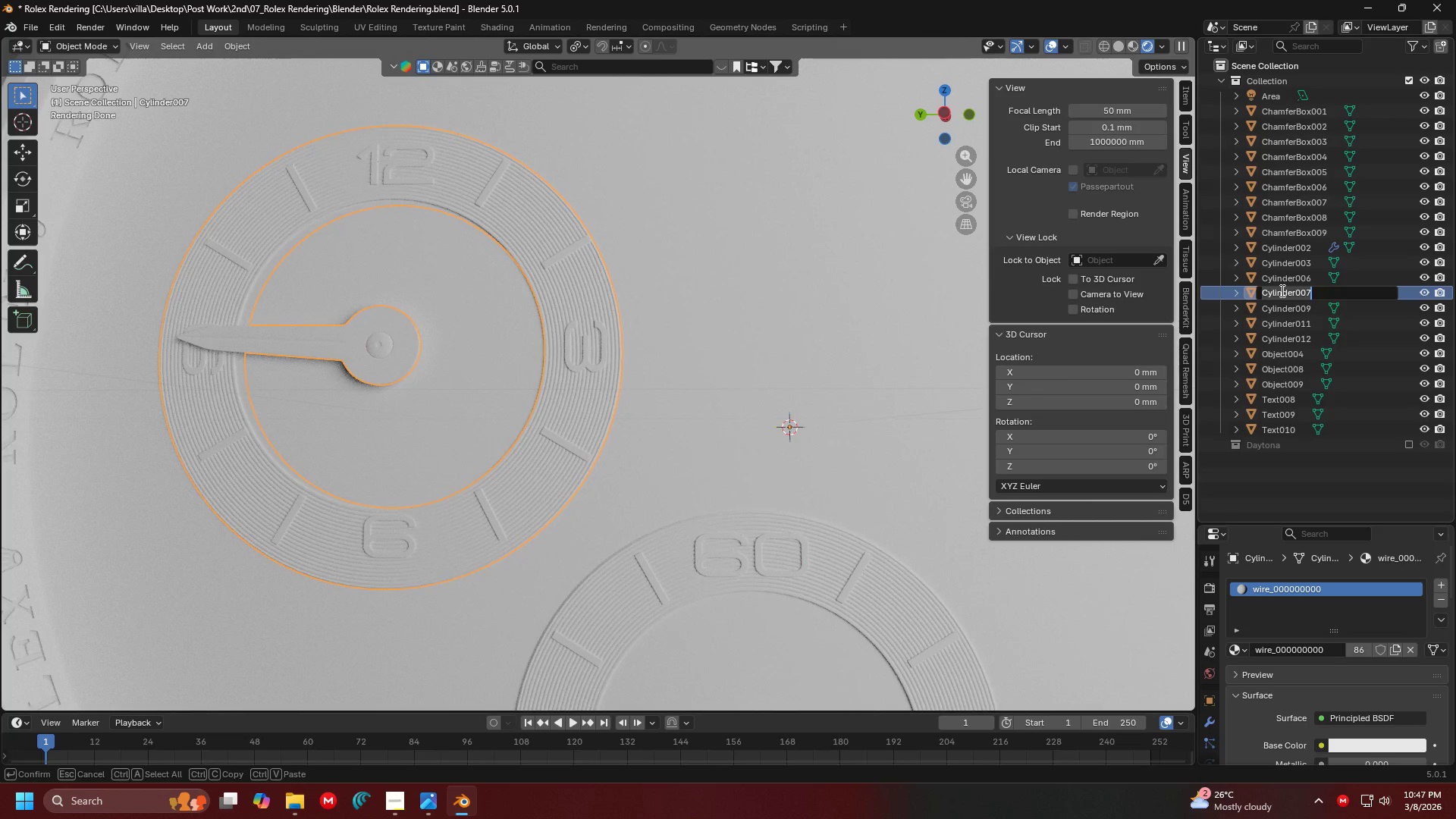 
type(Smaller )
 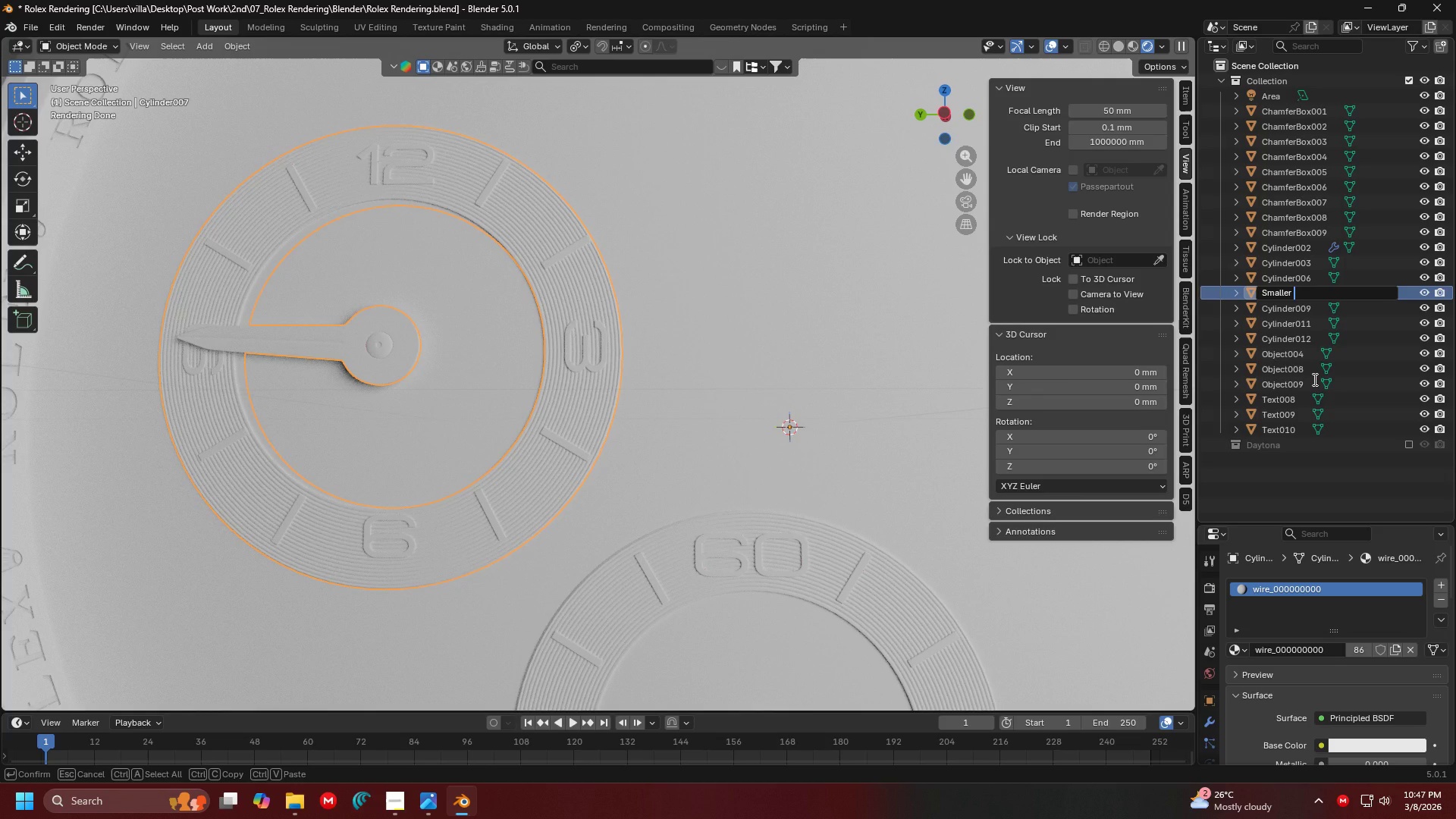 
type(dial 1)
 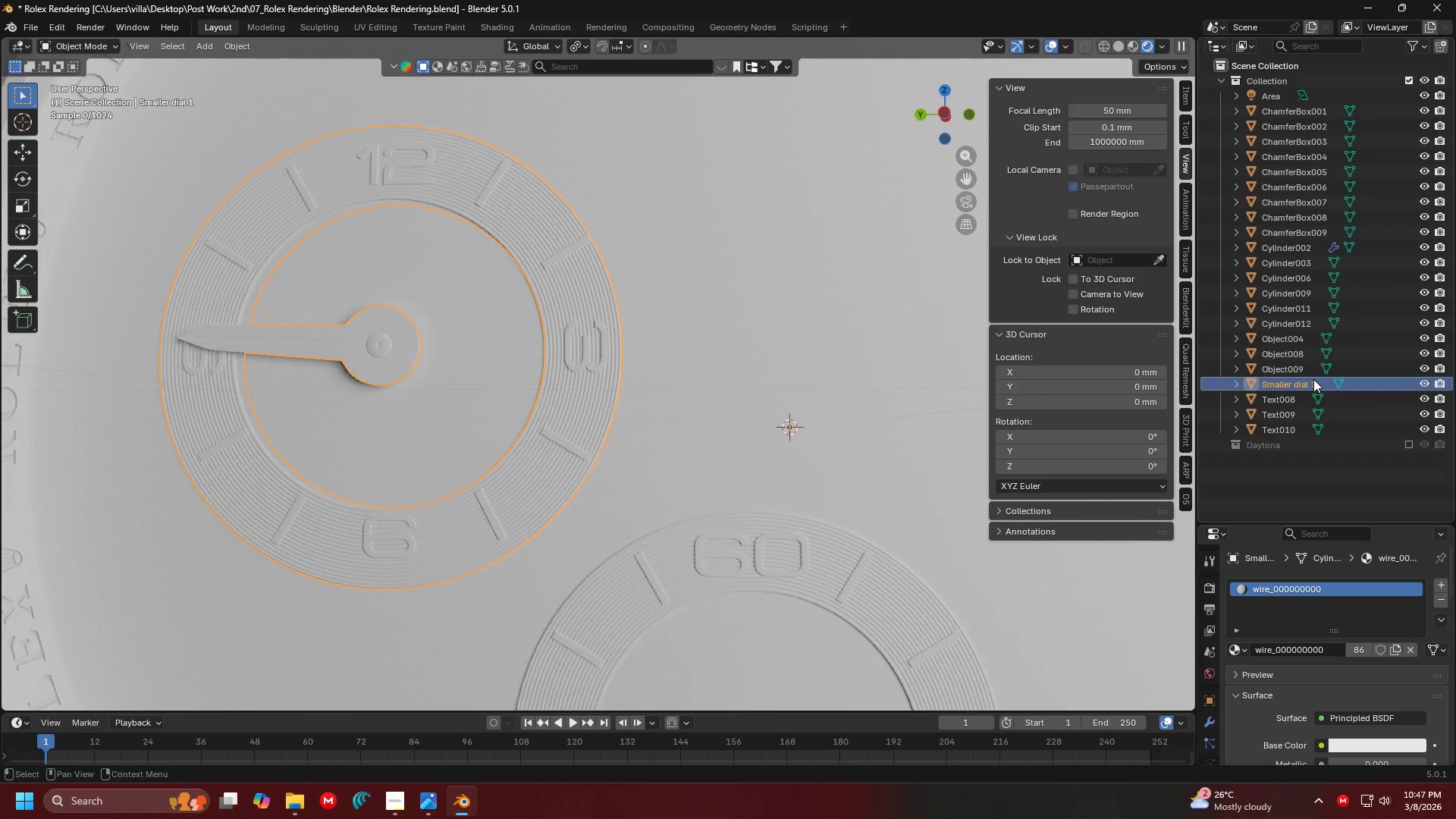 
key(Enter)
 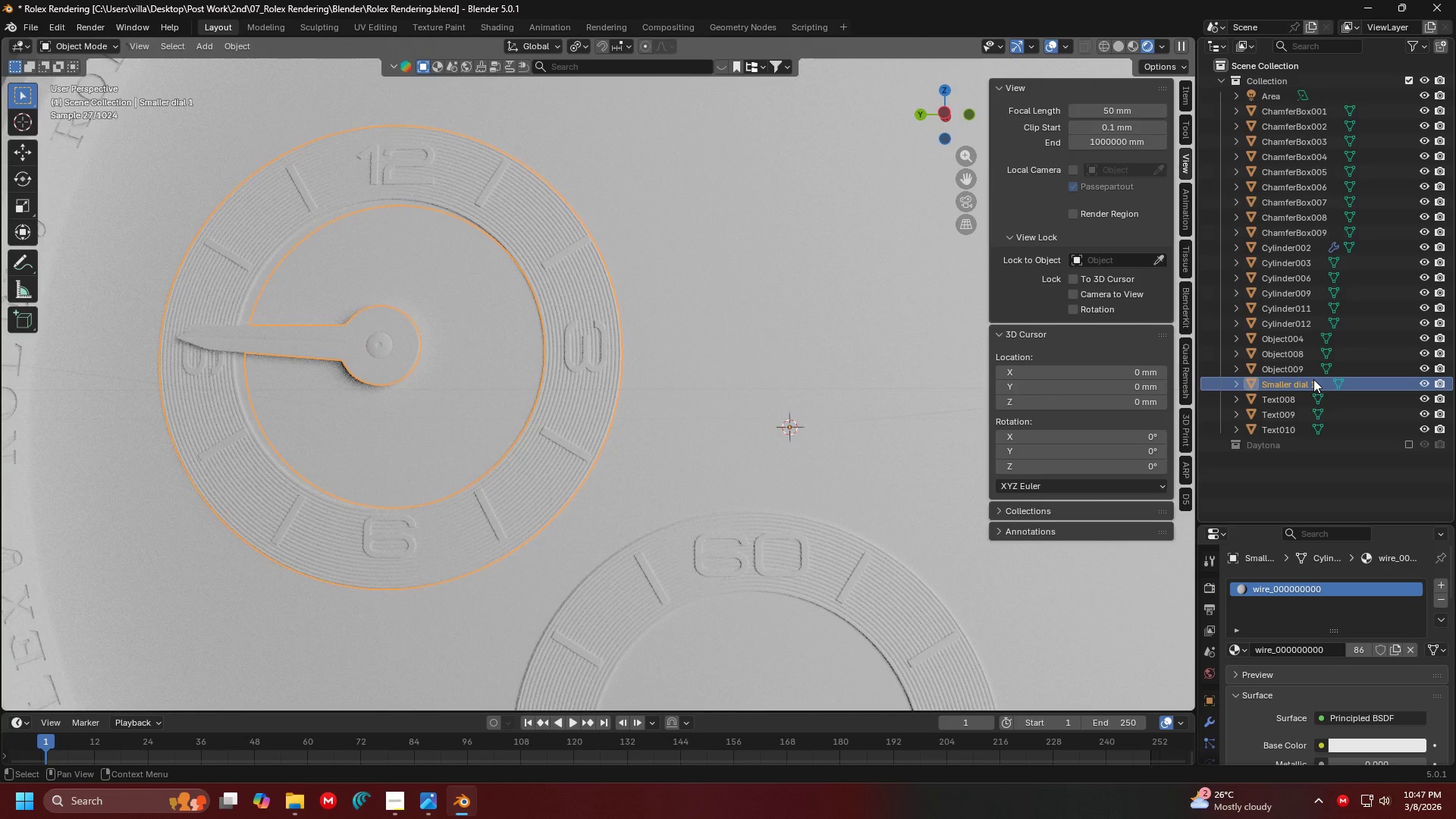 
left_click_drag(start_coordinate=[1294, 378], to_coordinate=[1277, 439])
 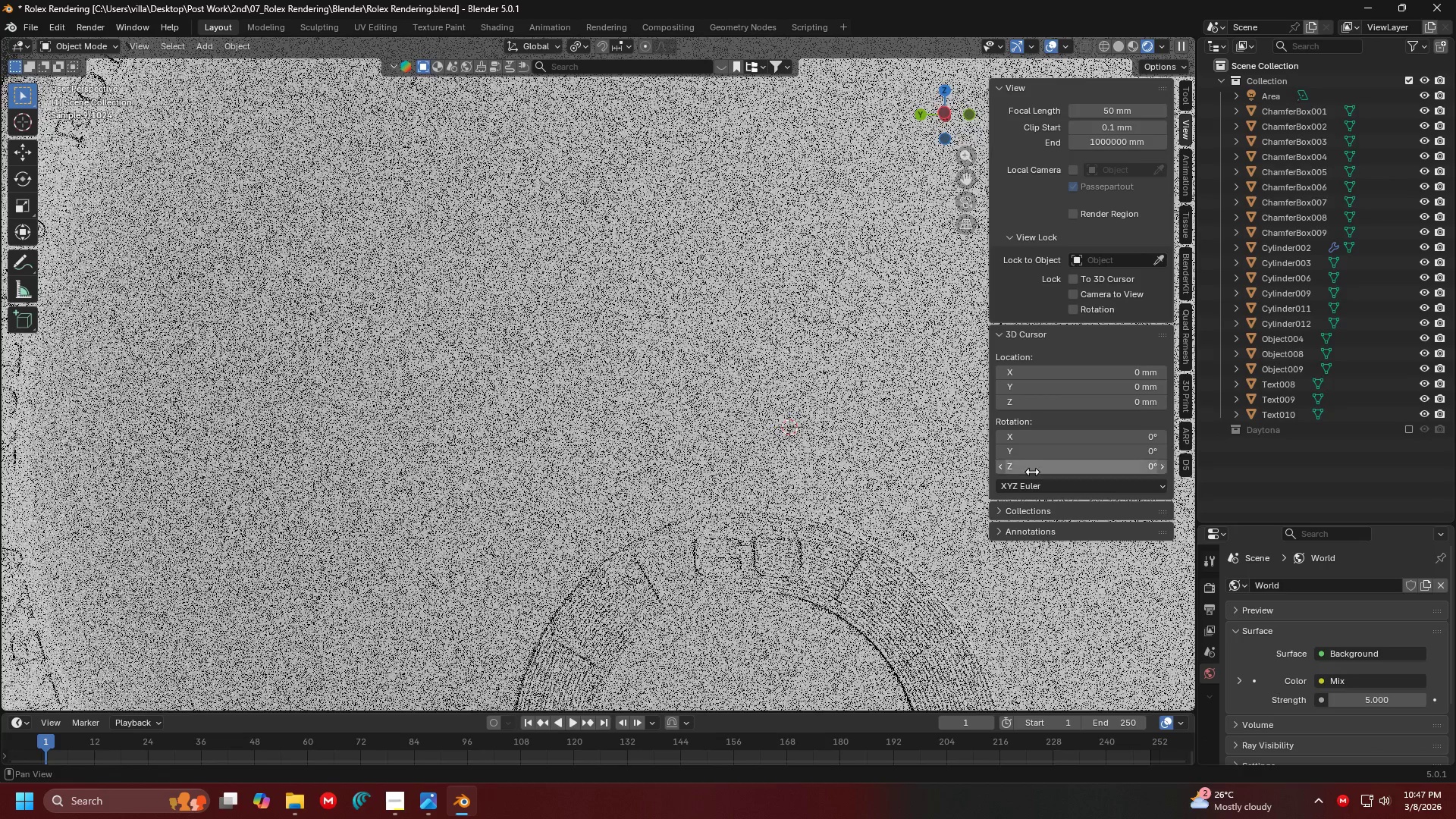 
hold_key(key=ShiftLeft, duration=0.73)
 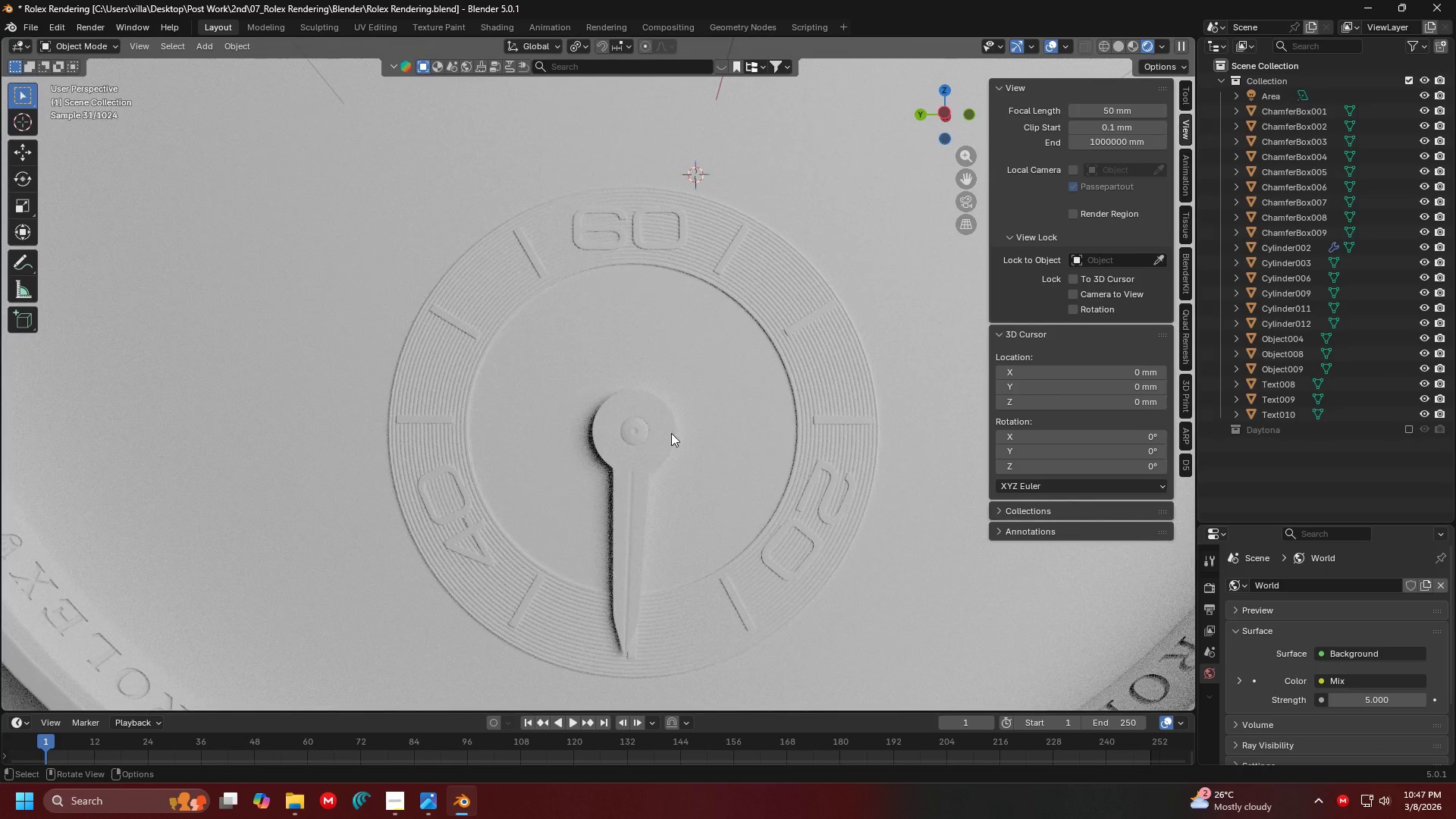 
left_click([662, 435])
 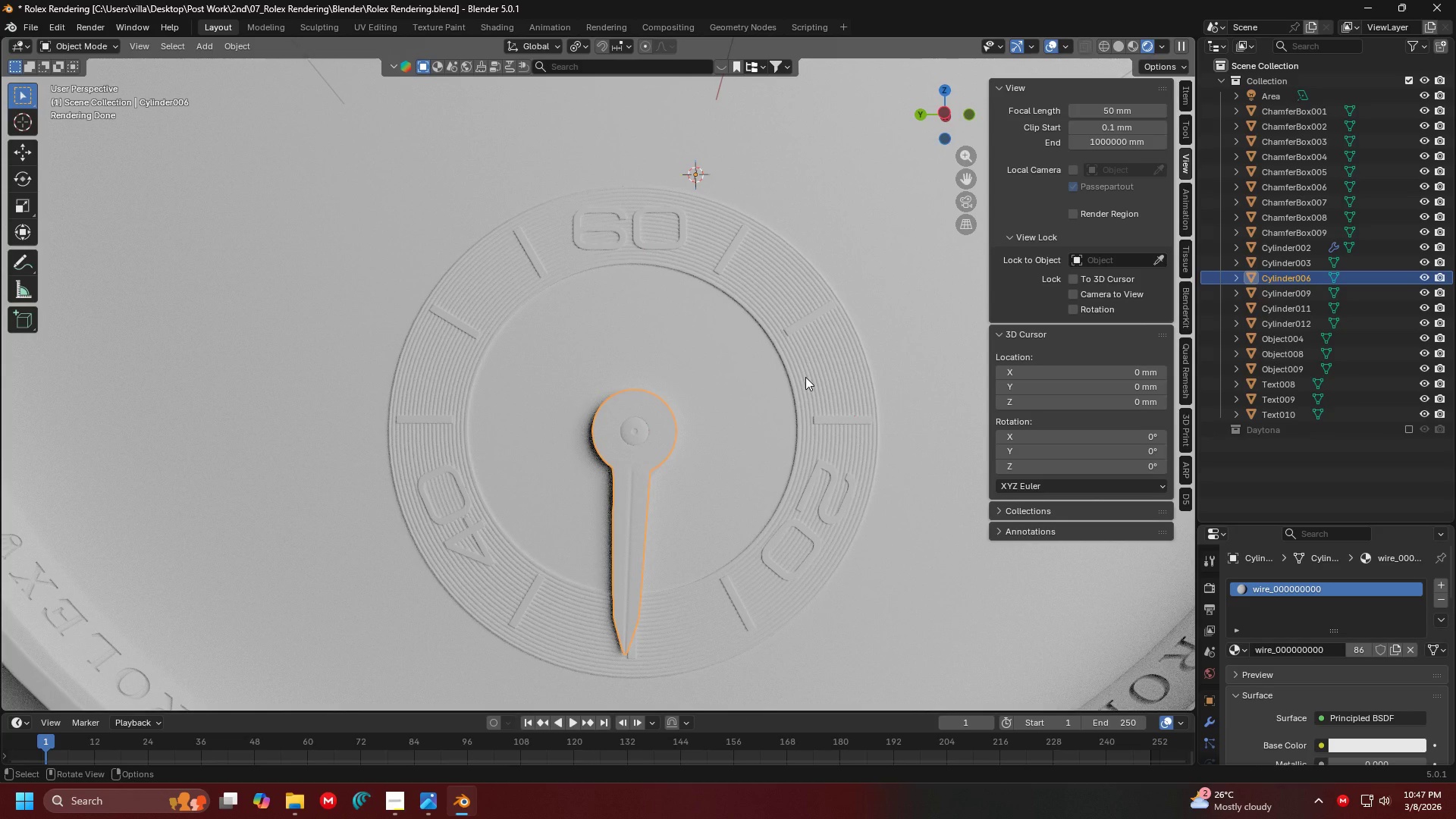 
hold_key(key=ShiftLeft, duration=1.5)
left_click([811, 372])
 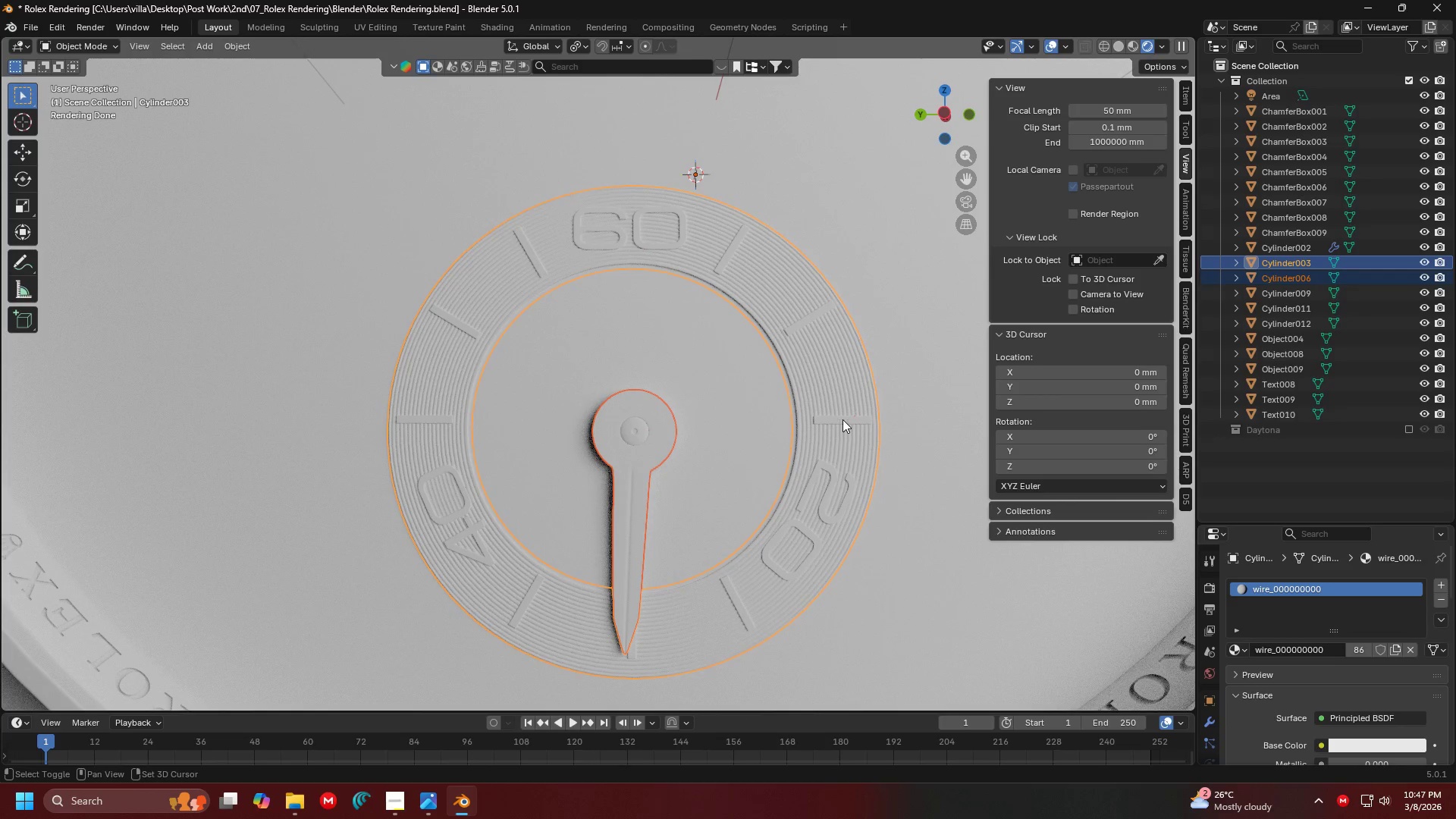 
left_click([843, 418])
 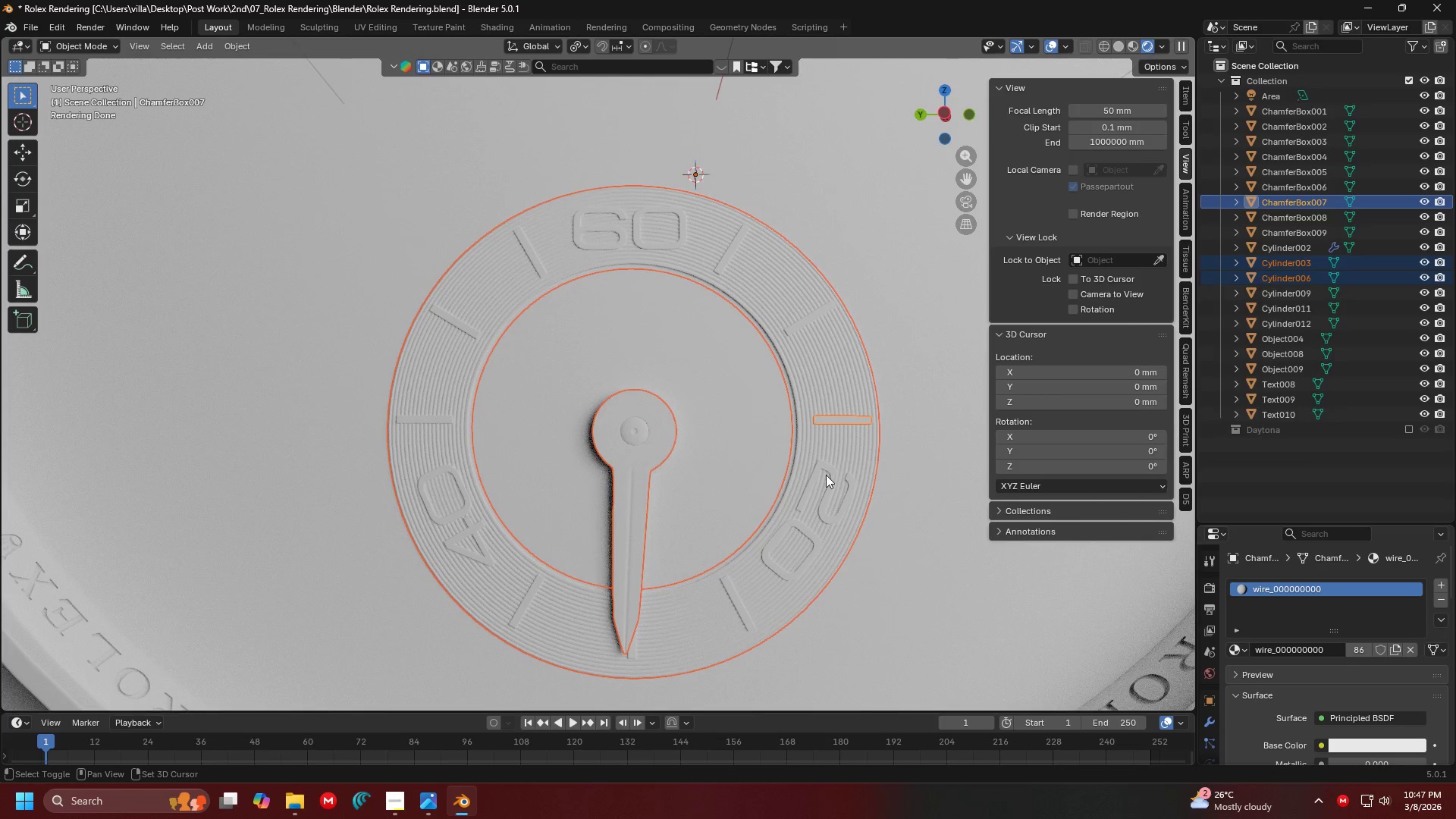 
hold_key(key=ShiftLeft, duration=1.52)
left_click([827, 475])
 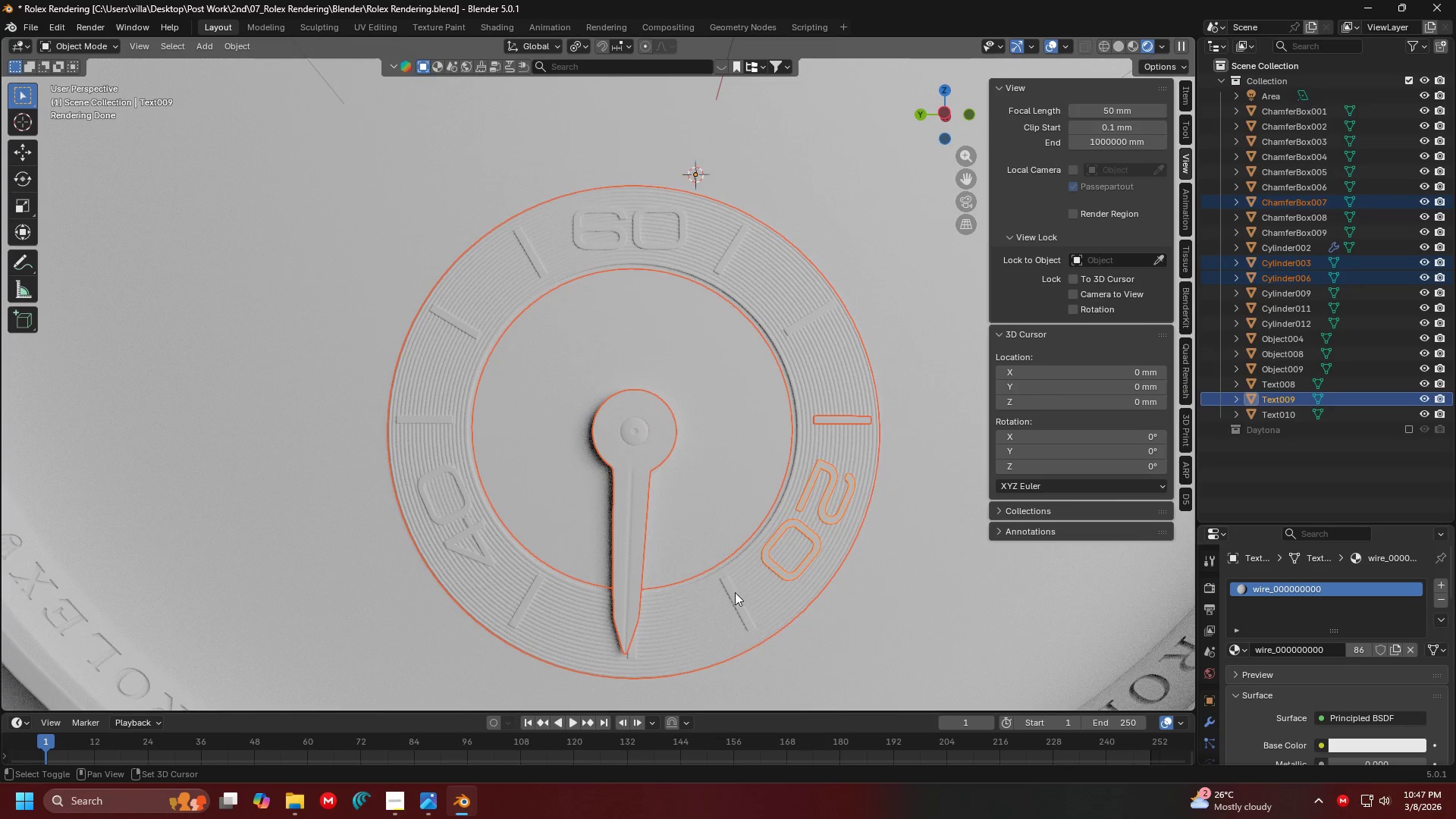 
left_click([733, 593])
 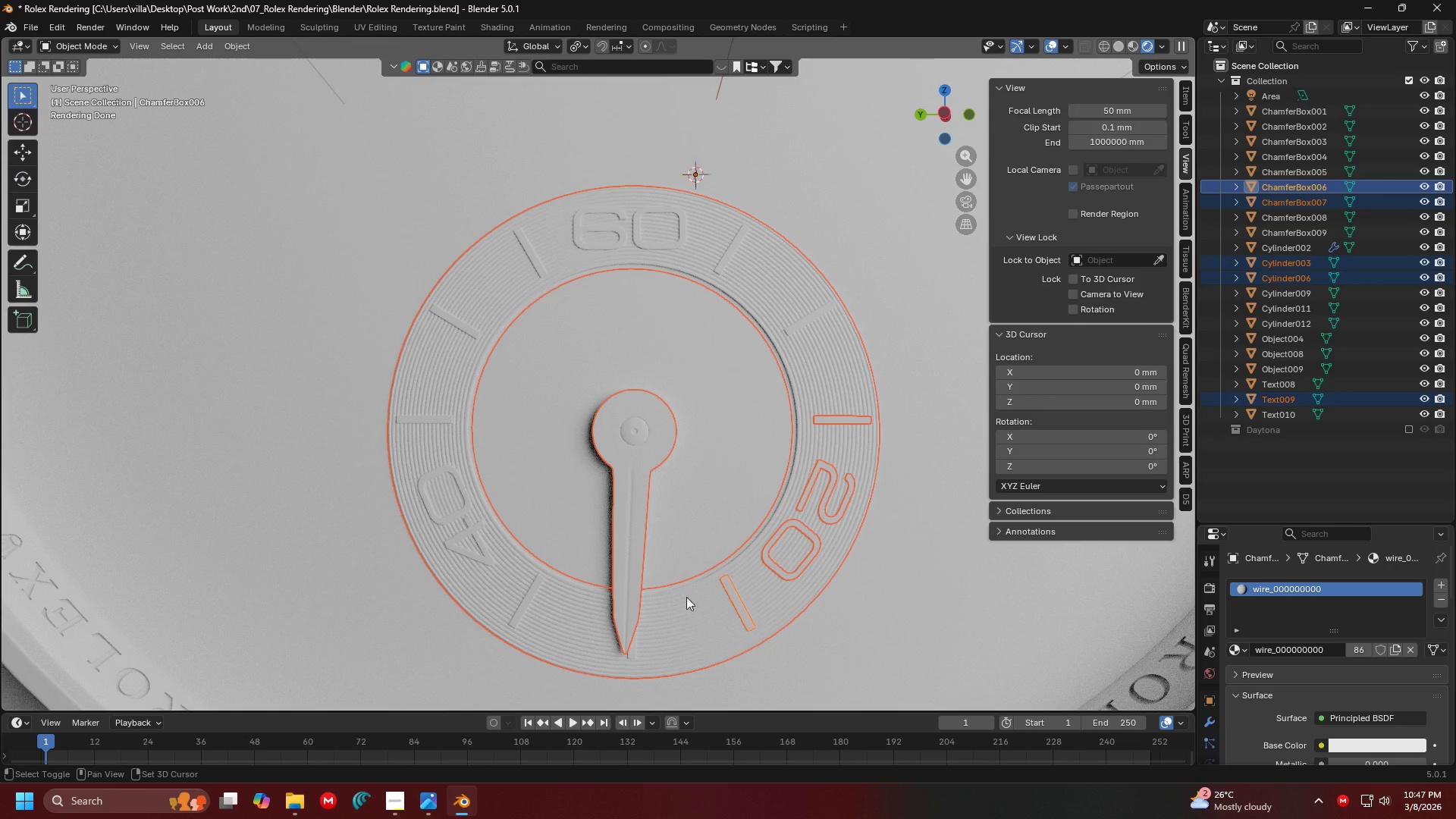 
hold_key(key=ShiftLeft, duration=1.52)
left_click([630, 657])
 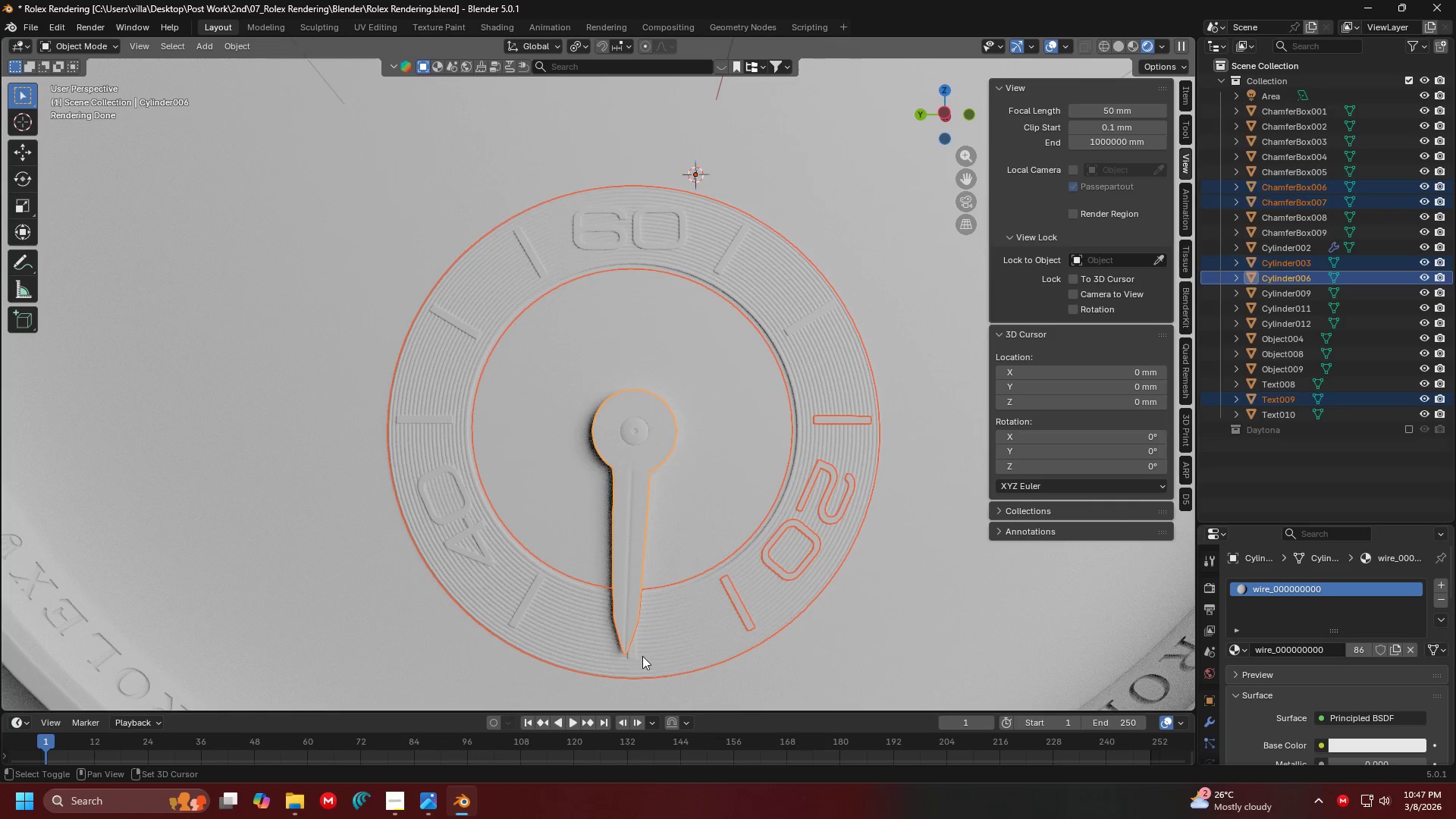 
hold_key(key=ShiftLeft, duration=1.51)
left_click([634, 654])
 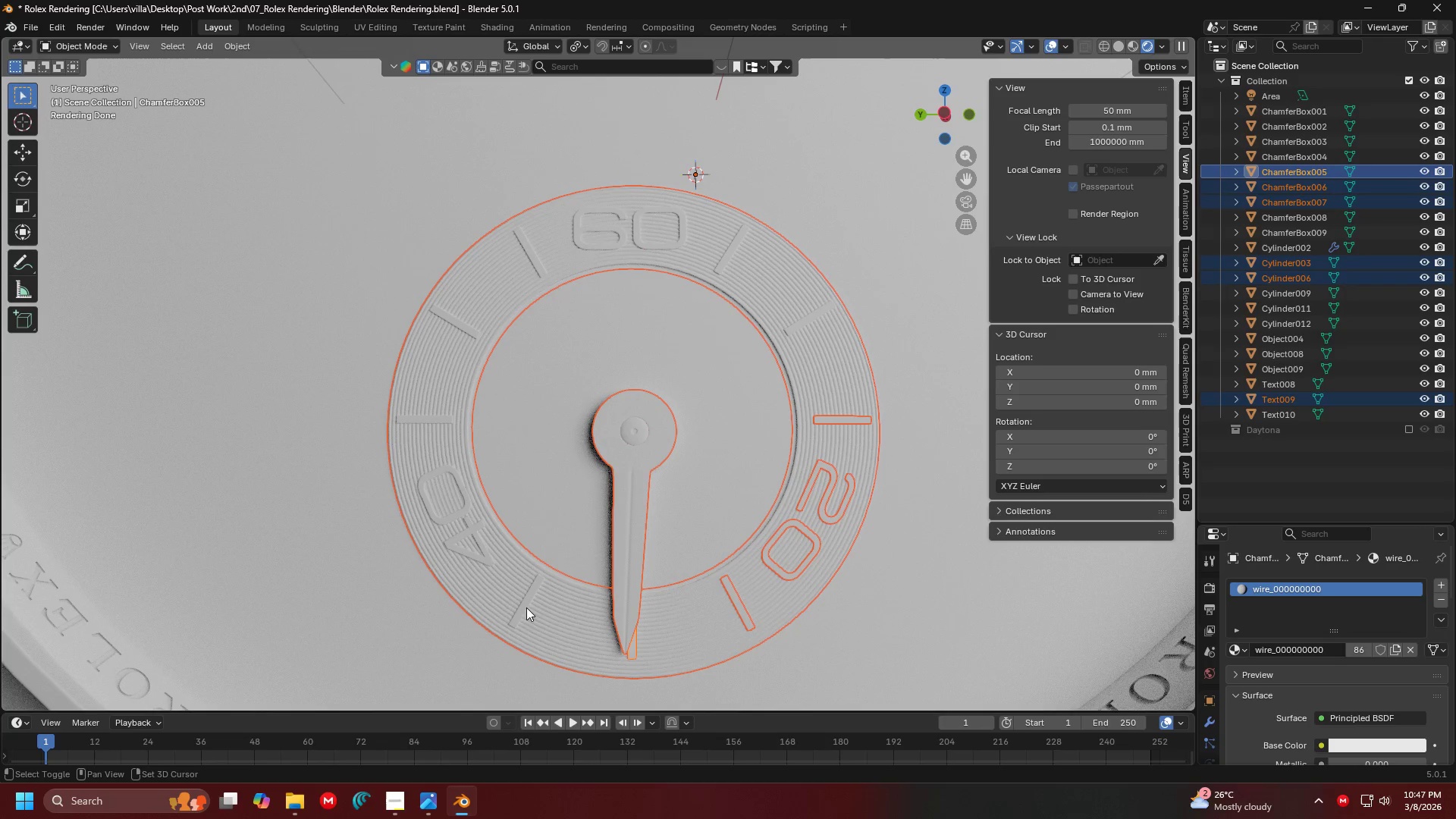 
left_click([523, 602])
 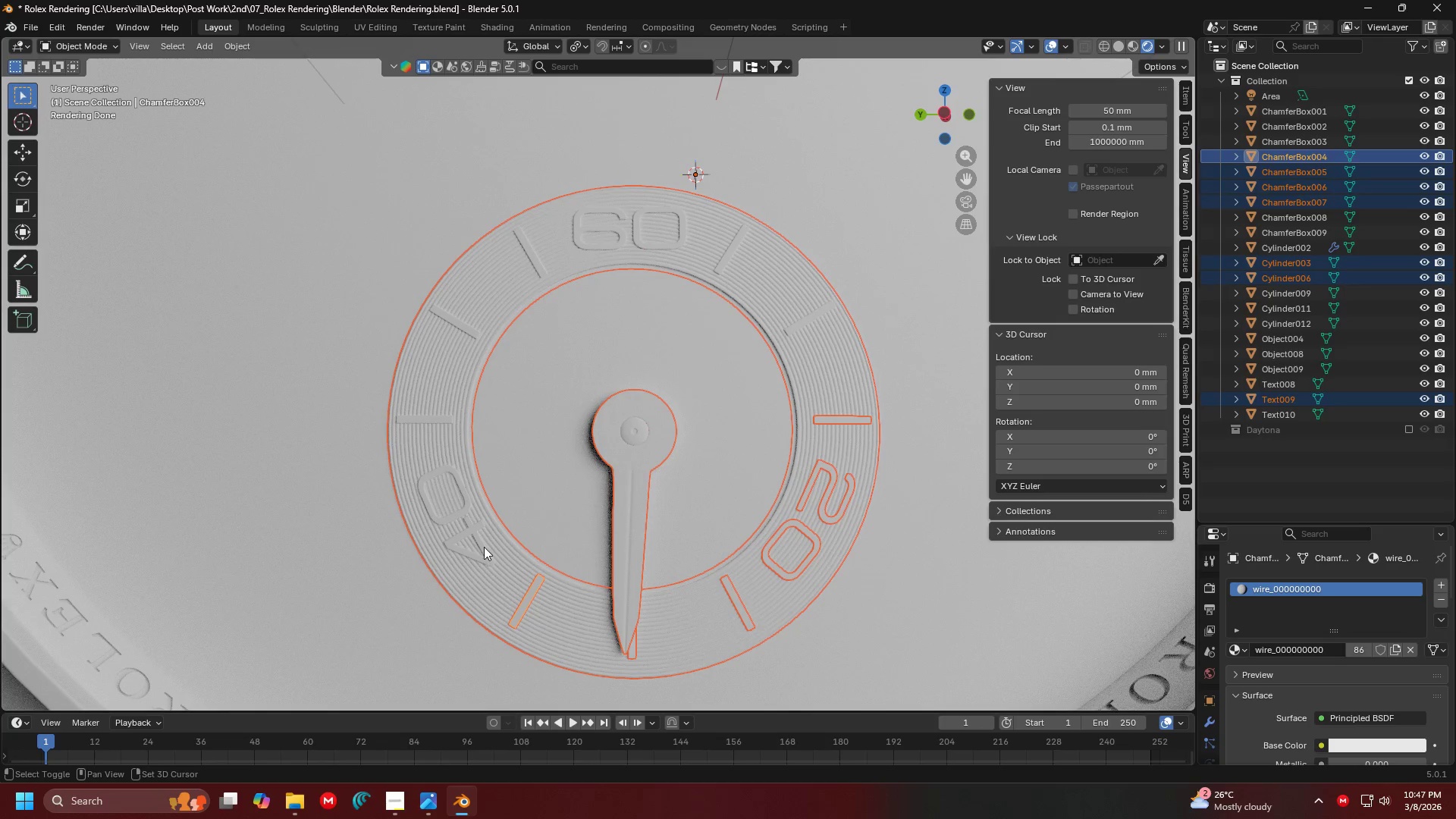 
hold_key(key=ShiftLeft, duration=1.52)
left_click([483, 541])
 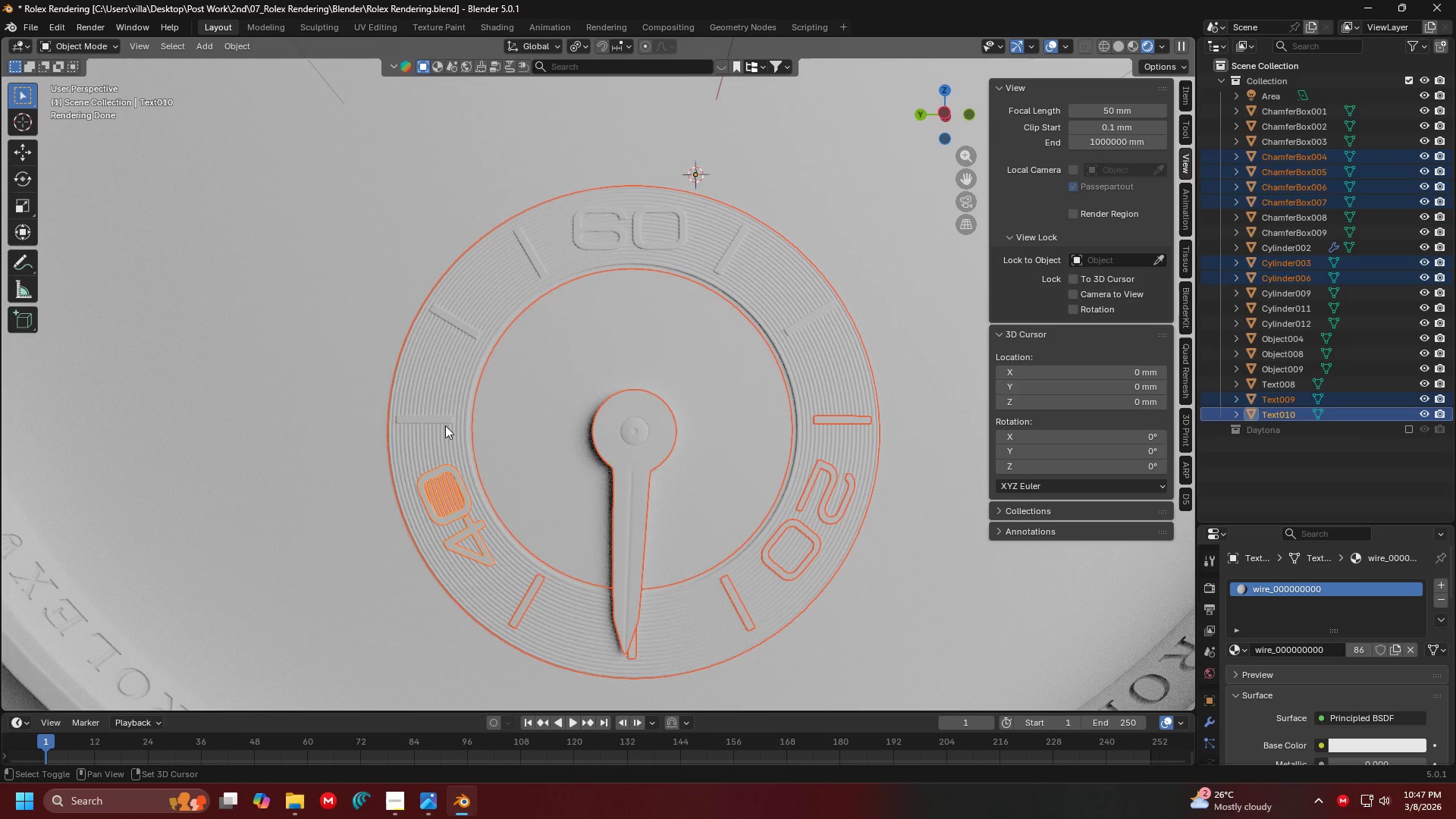 
left_click([441, 422])
 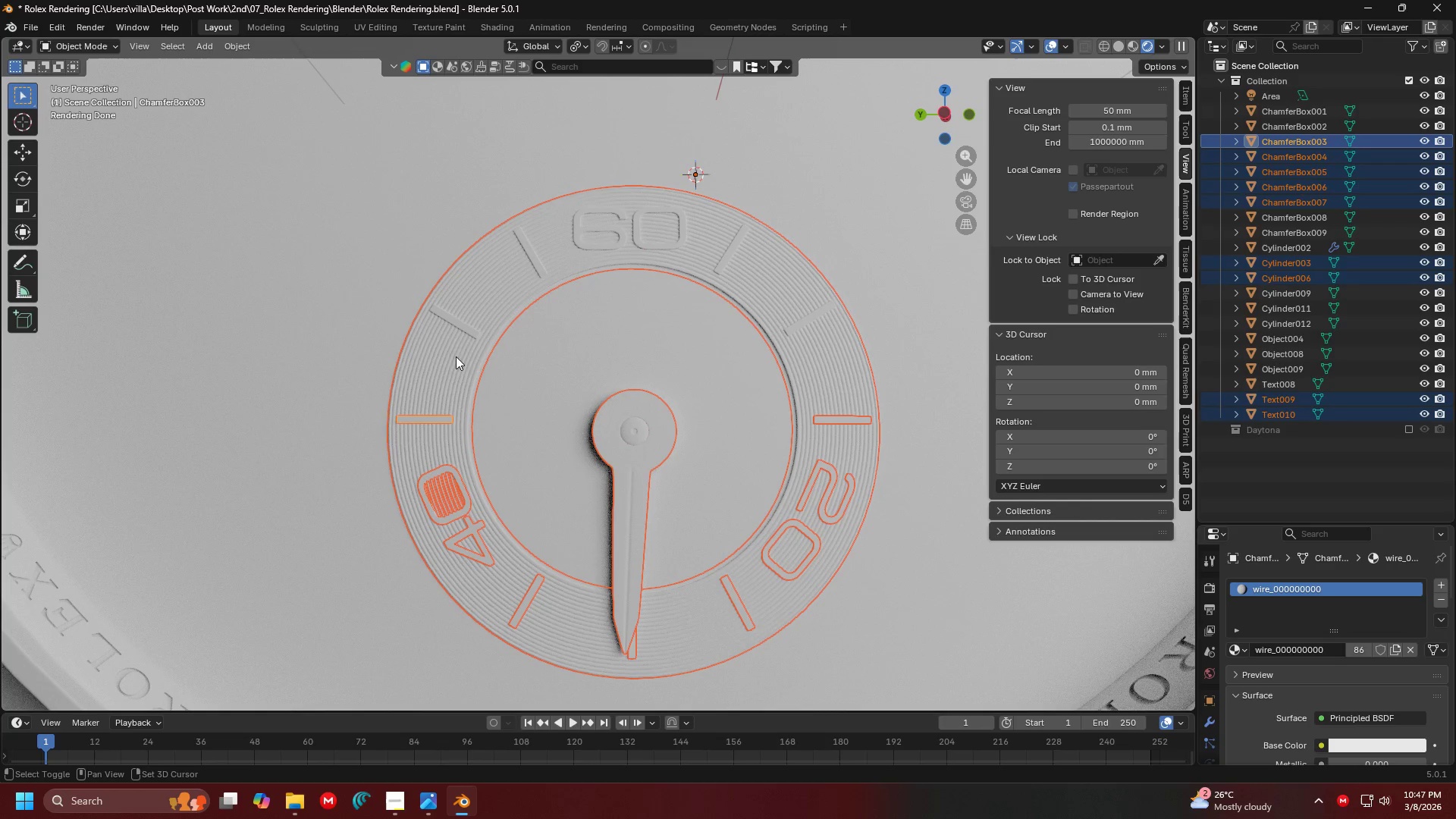 
hold_key(key=ShiftLeft, duration=1.52)
left_click([462, 322])
 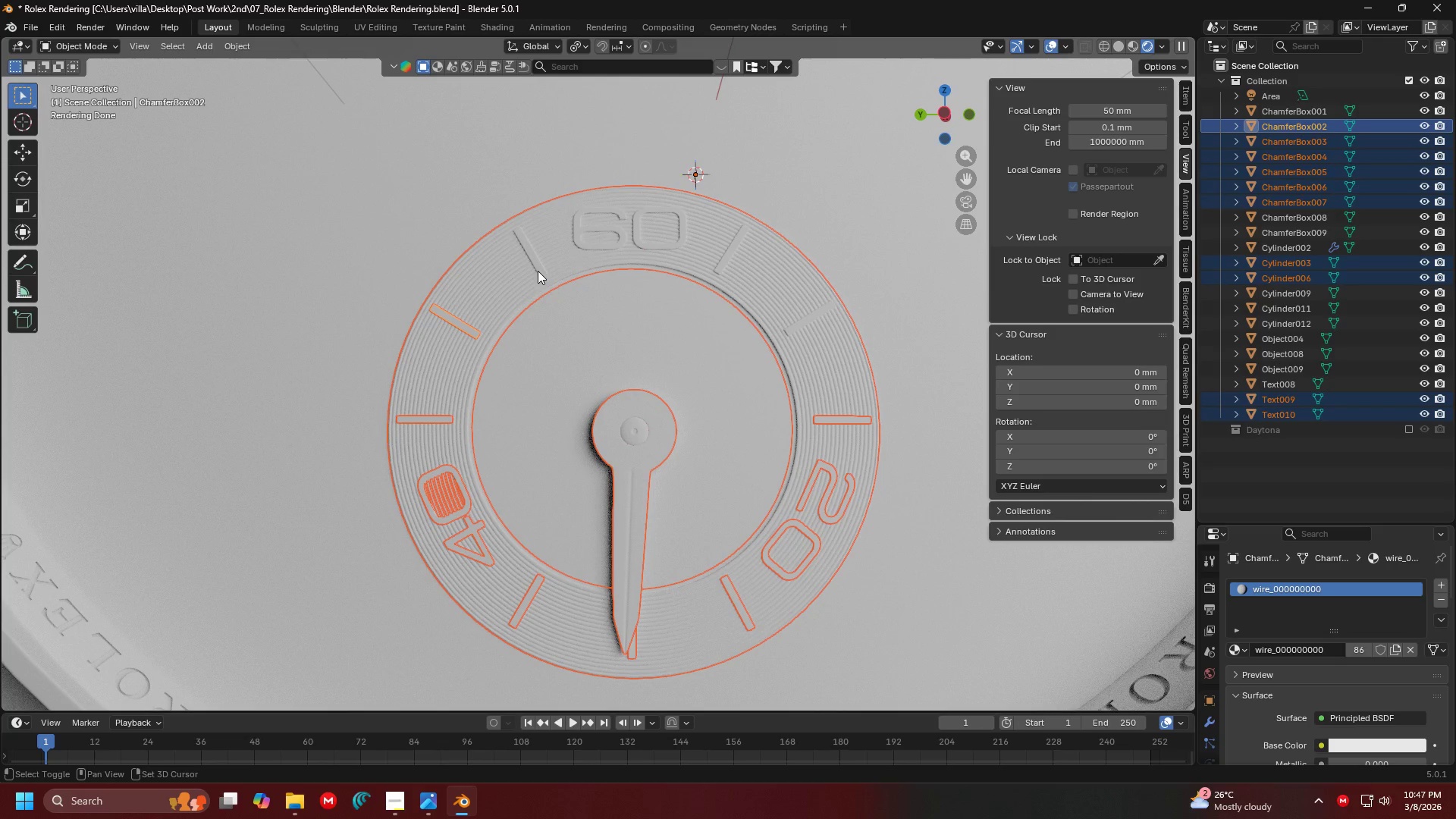 
left_click([538, 271])
 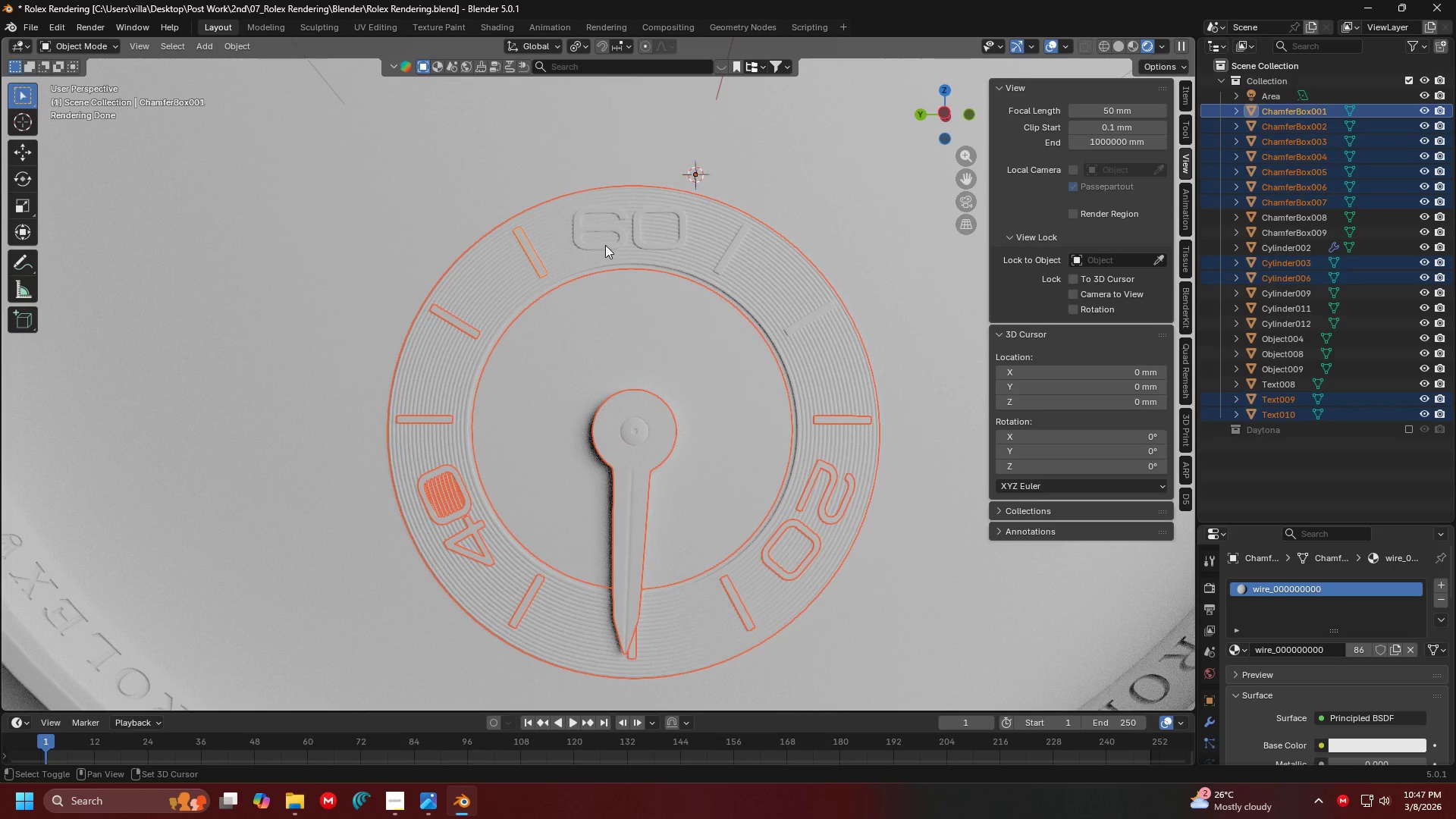 
hold_key(key=ShiftLeft, duration=1.5)
left_click([607, 250])
 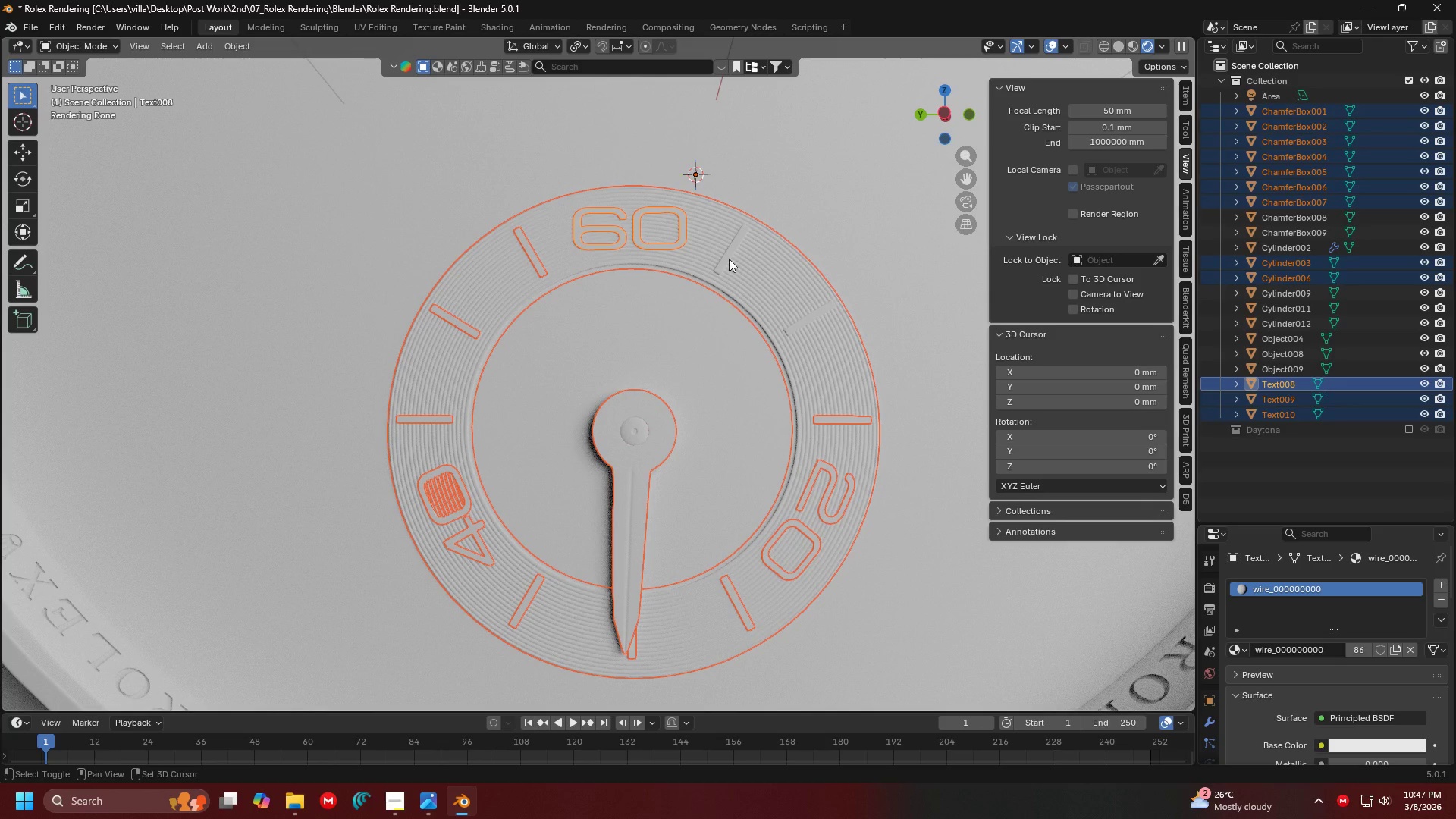 
left_click([726, 259])
 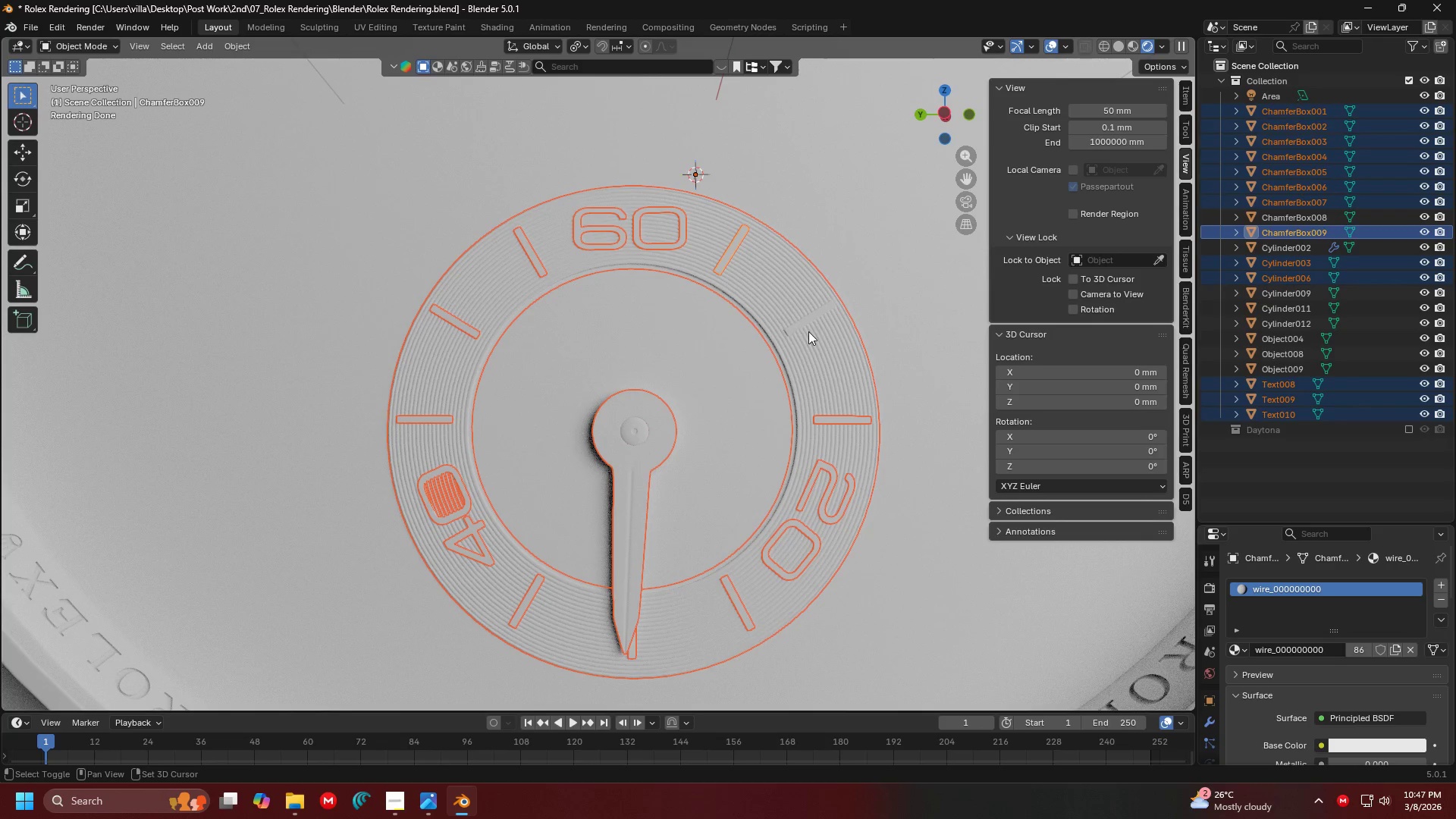 
hold_key(key=ShiftLeft, duration=0.78)
left_click([805, 318])
 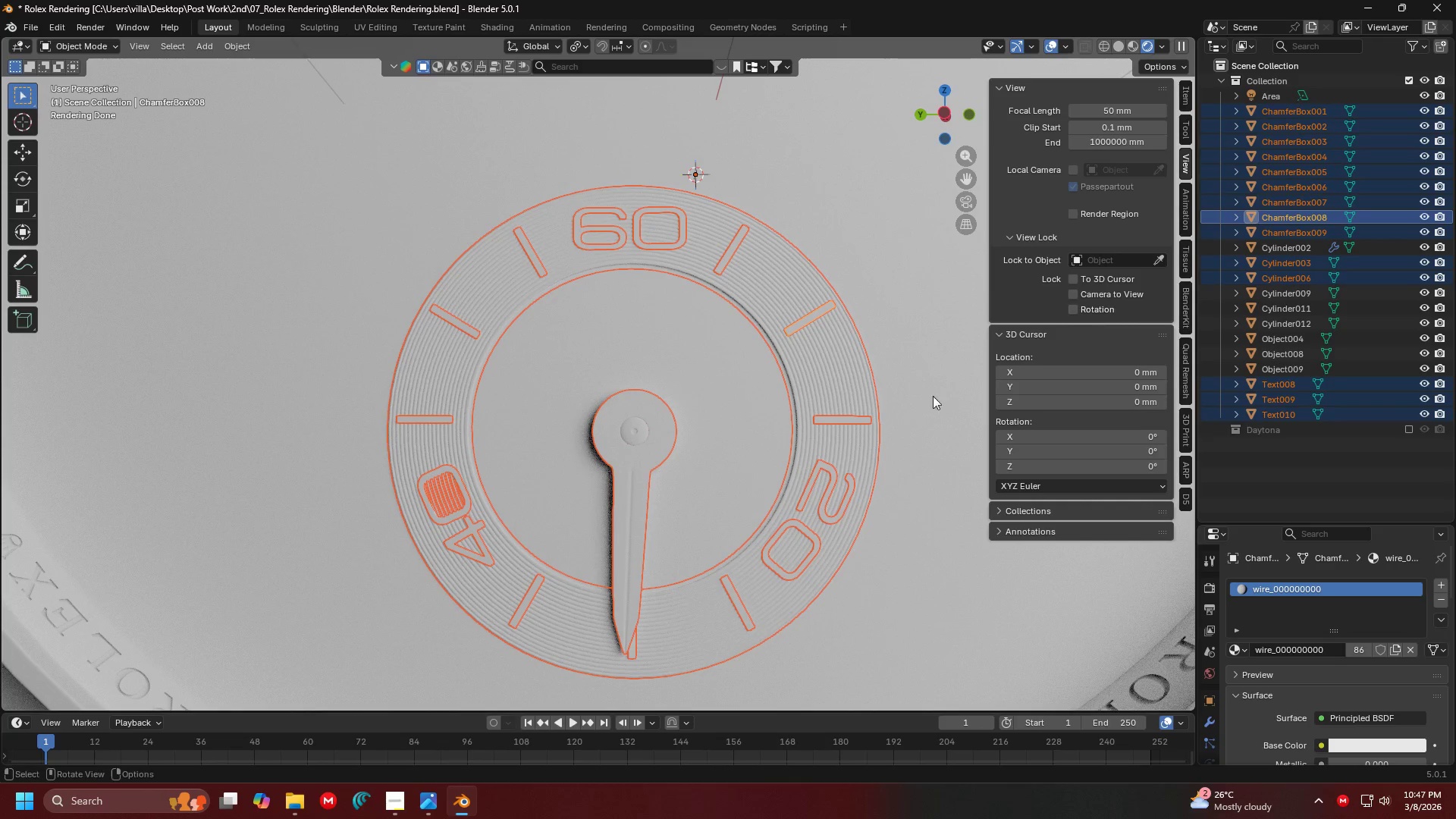 
hold_key(key=ShiftLeft, duration=0.58)
left_click([637, 432])
 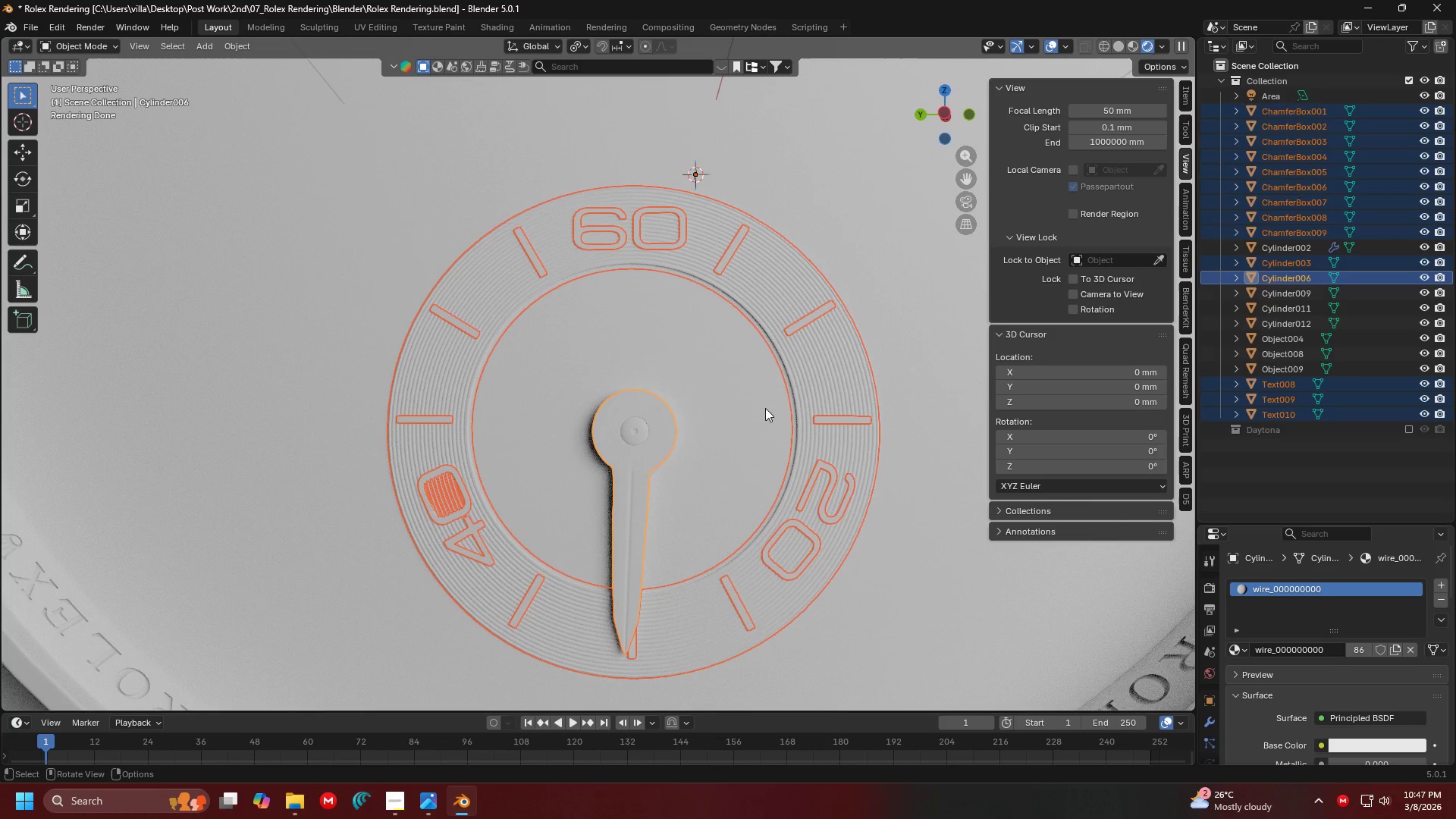 
key(Control+J)
 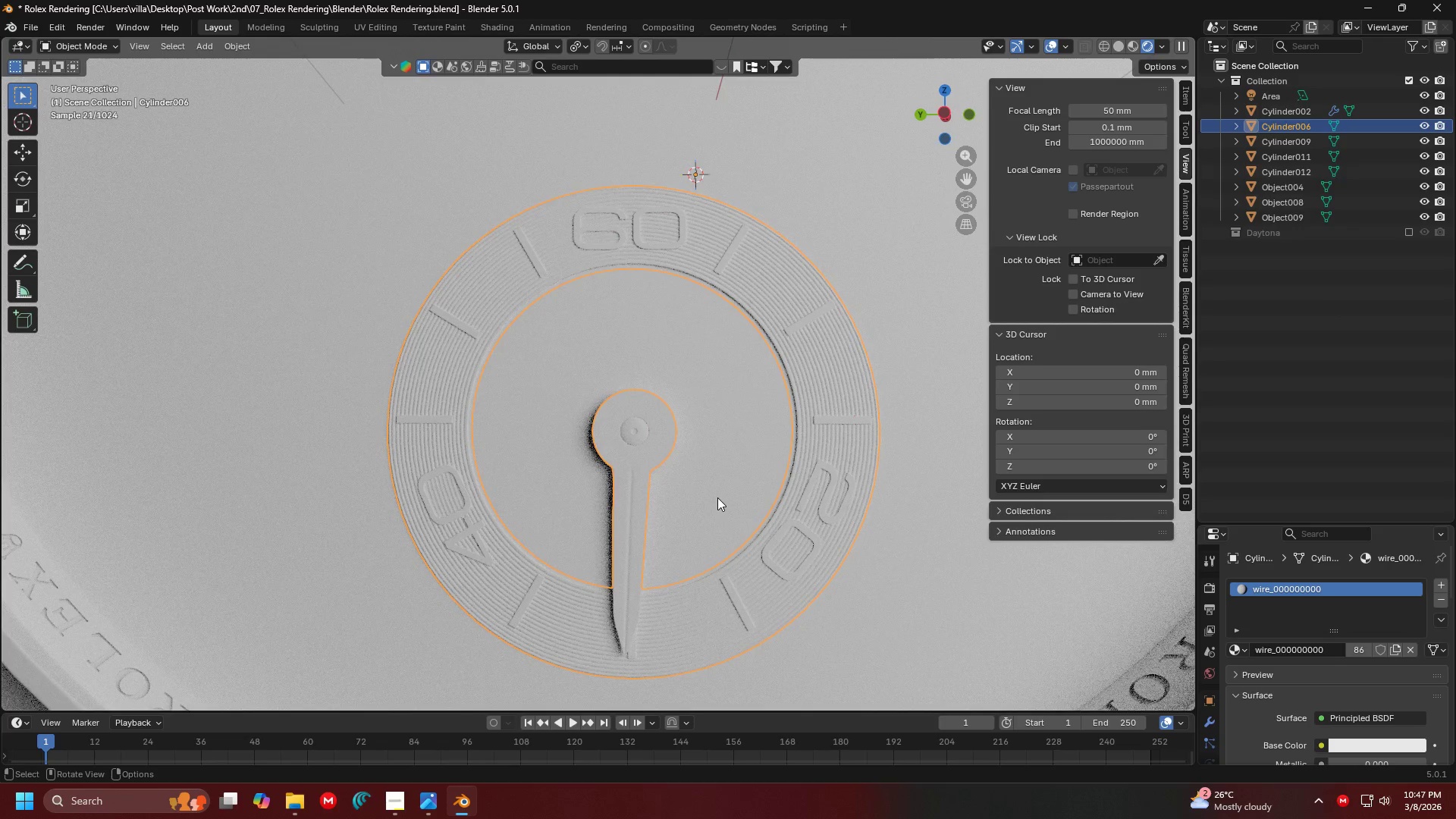 
key(H)
 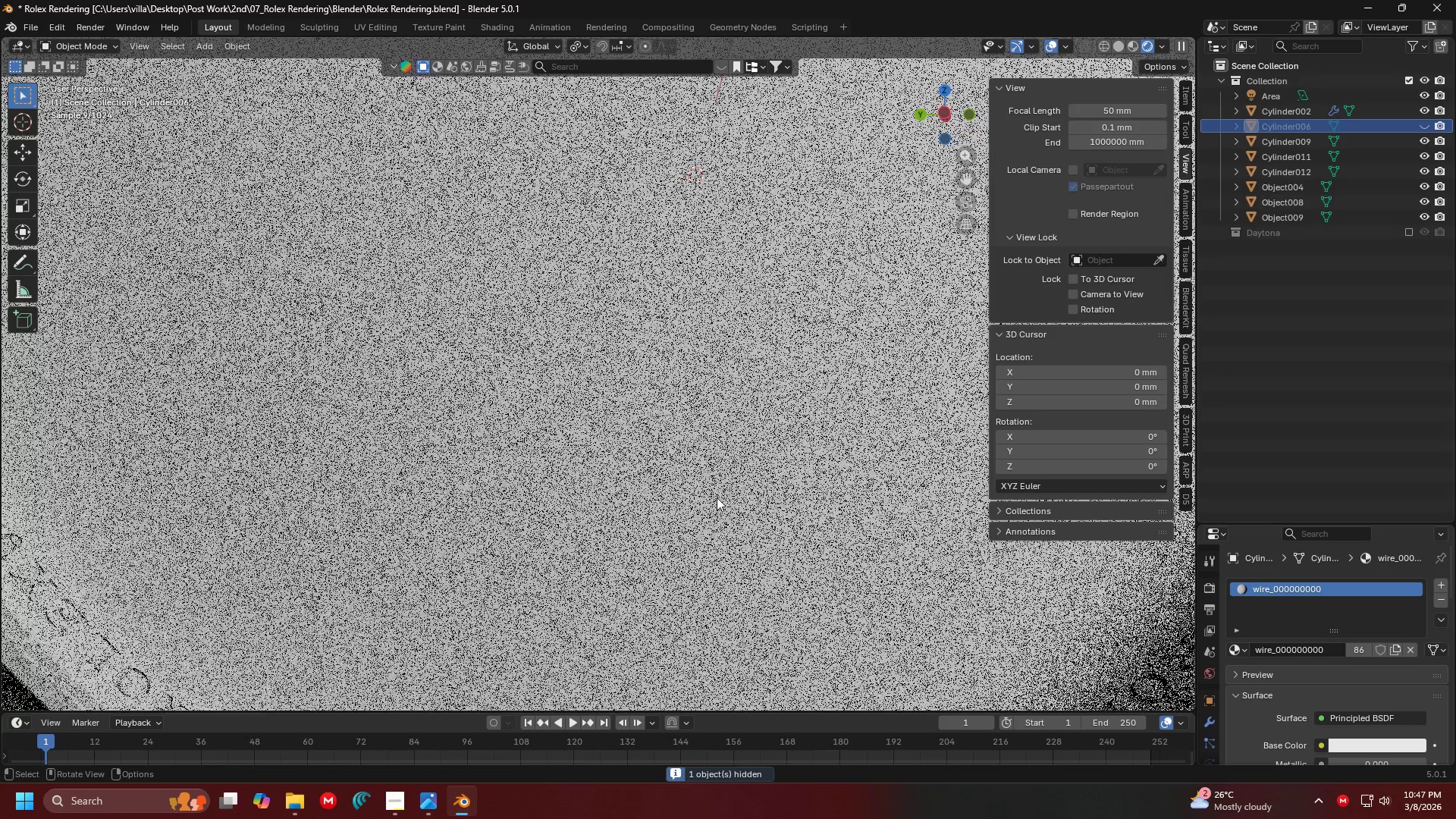 
key(Control+ControlLeft)
 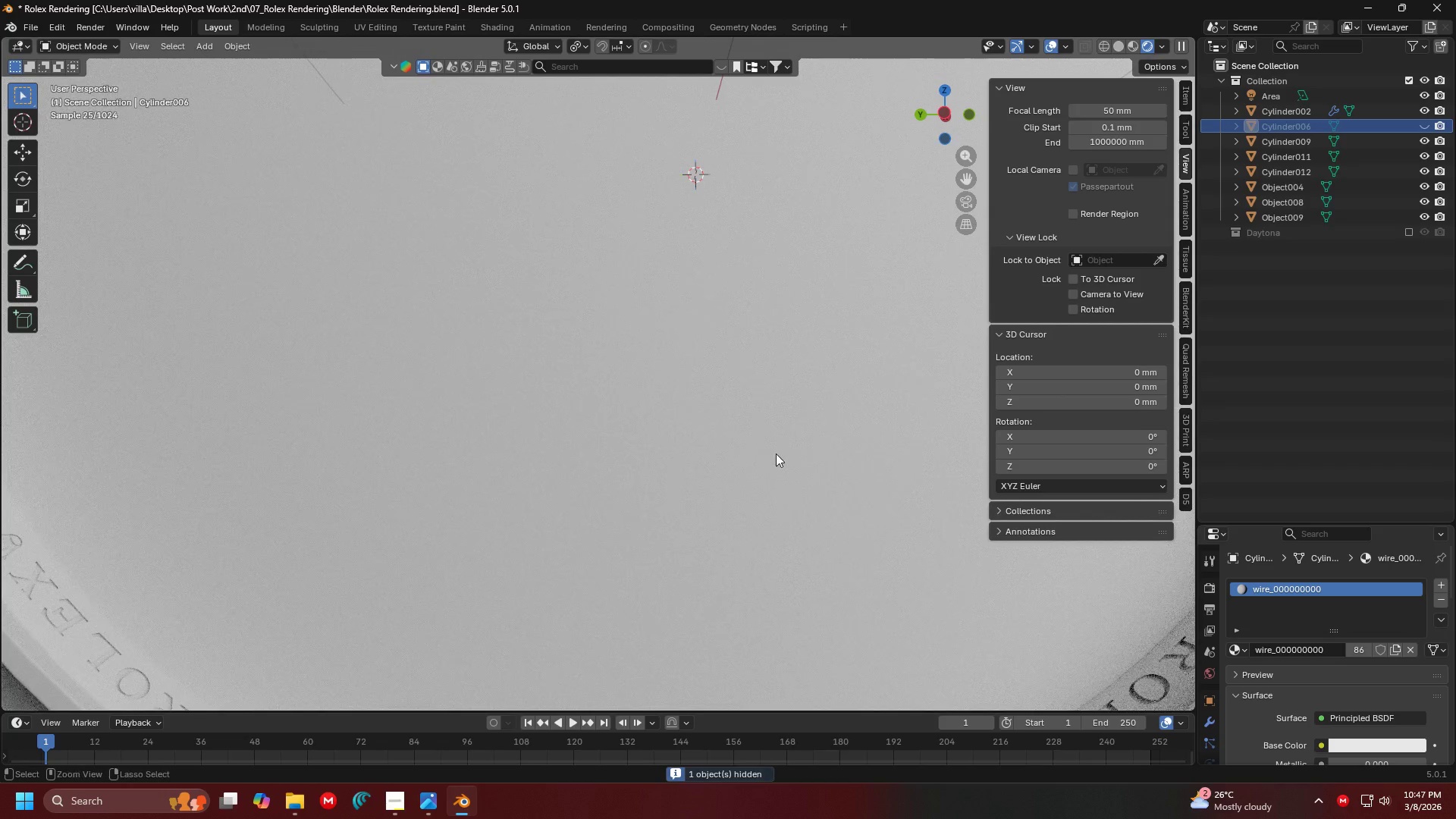 
key(Control+Z)
 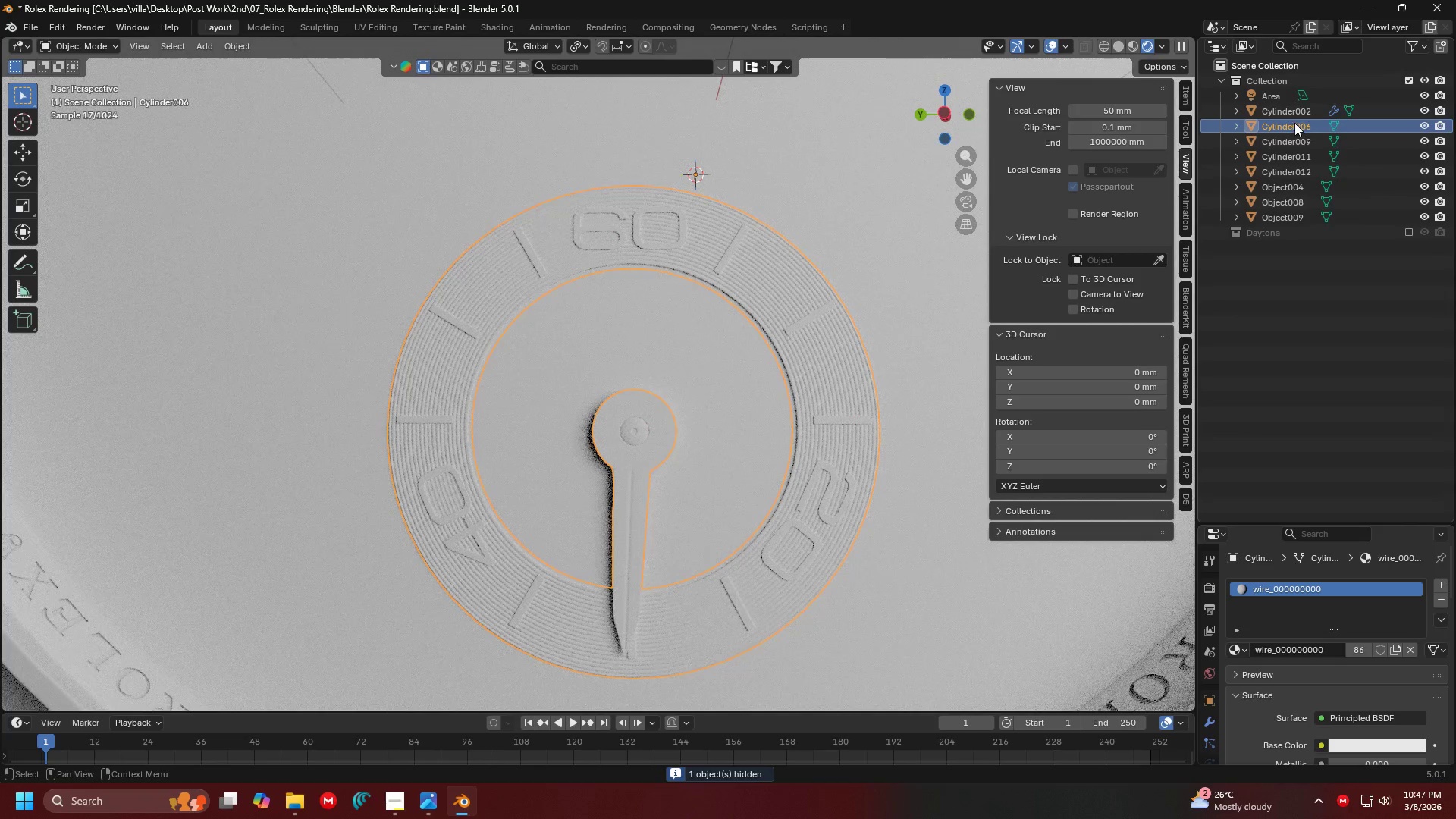 
double_click([1294, 123])
 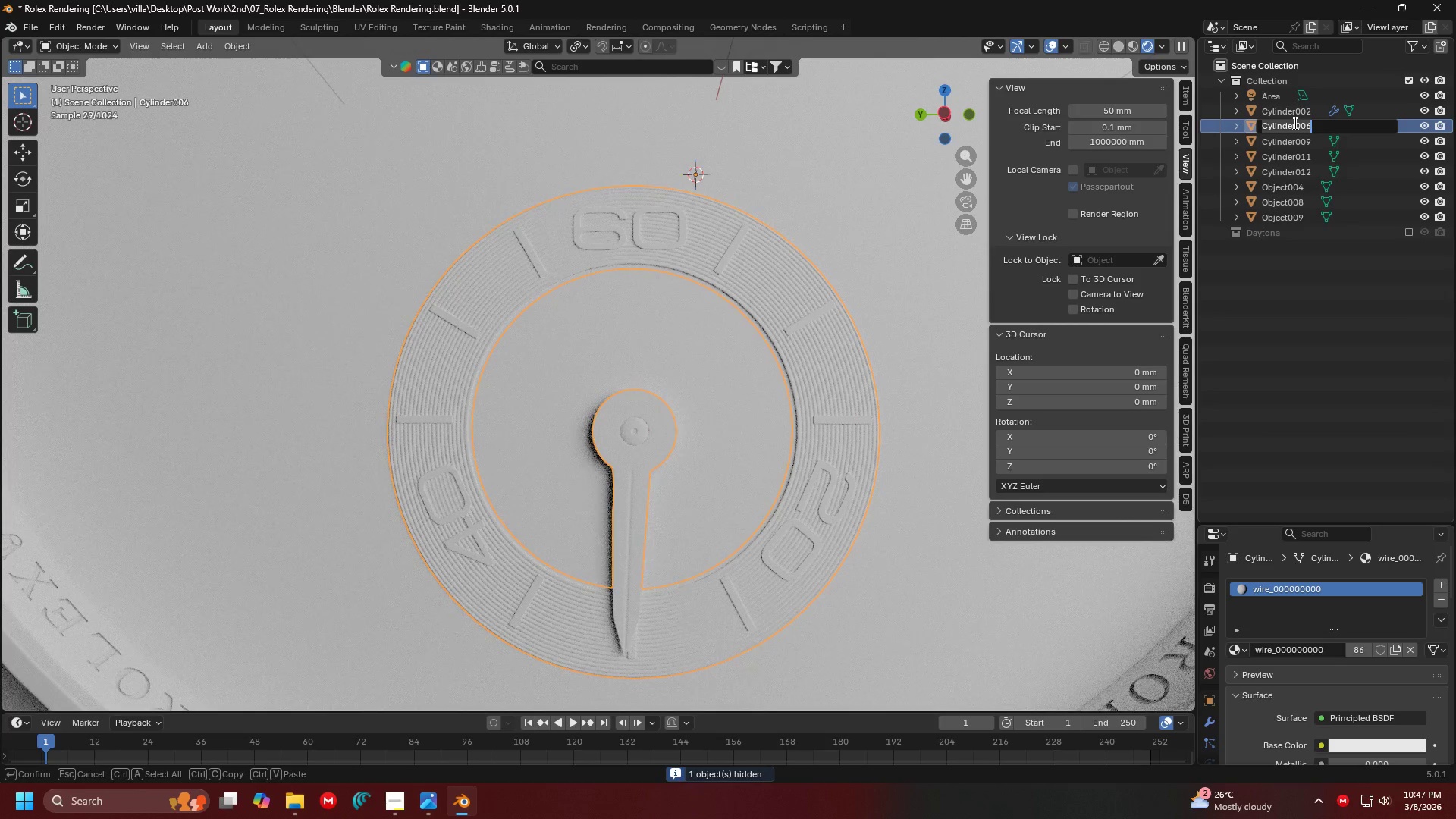 
type(Smaller Dial 3)
 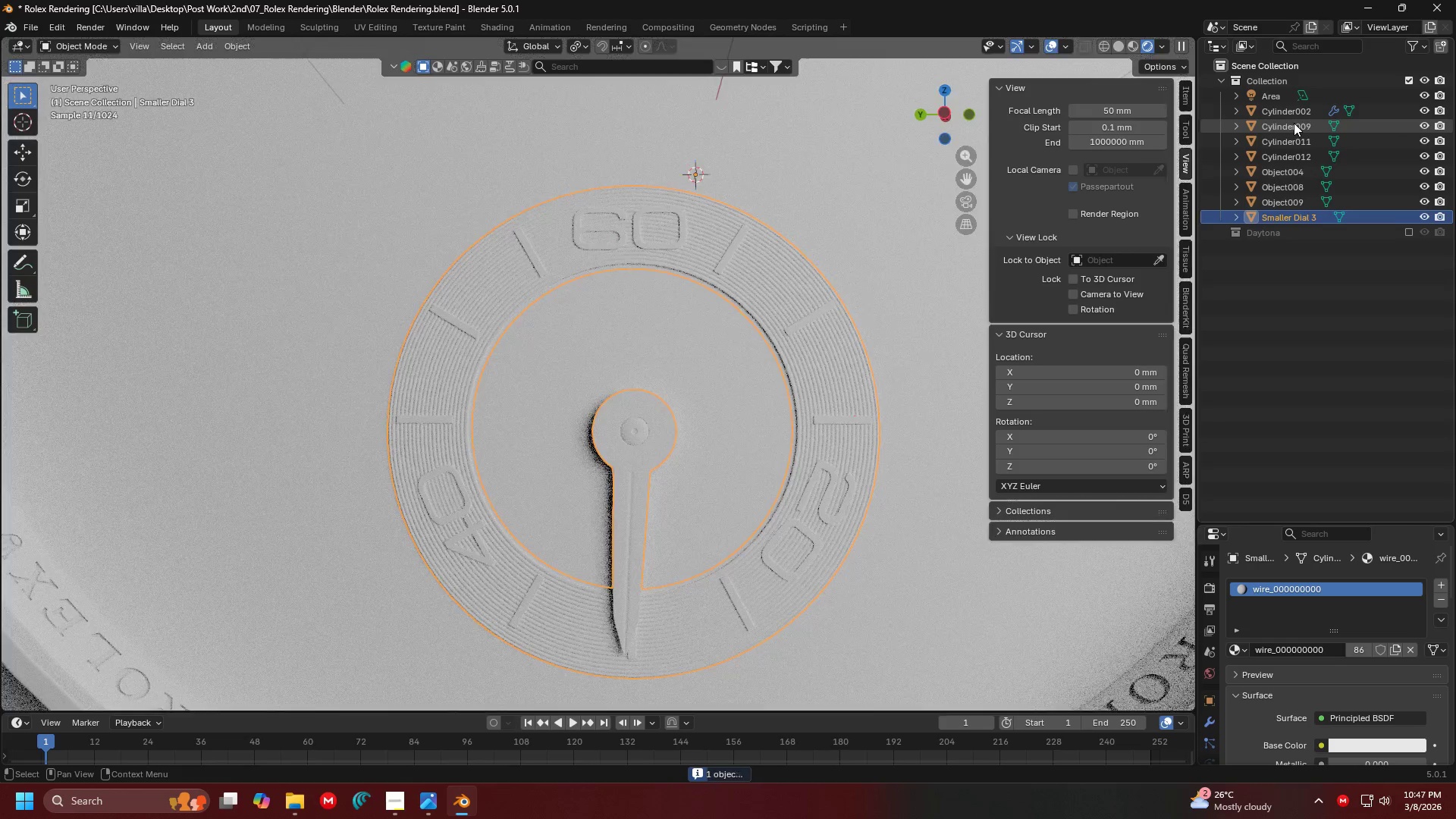 
 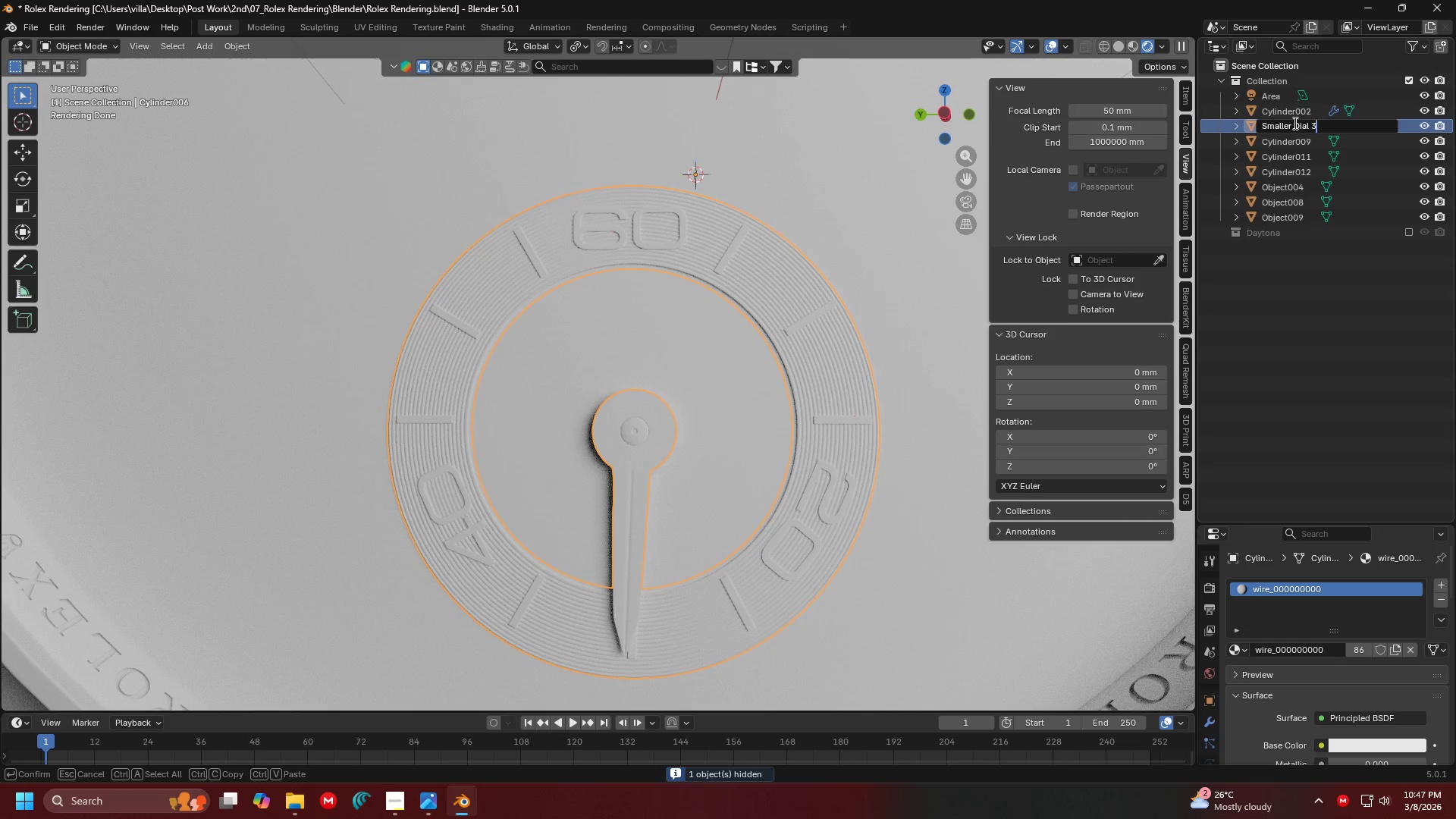 
key(Enter)
 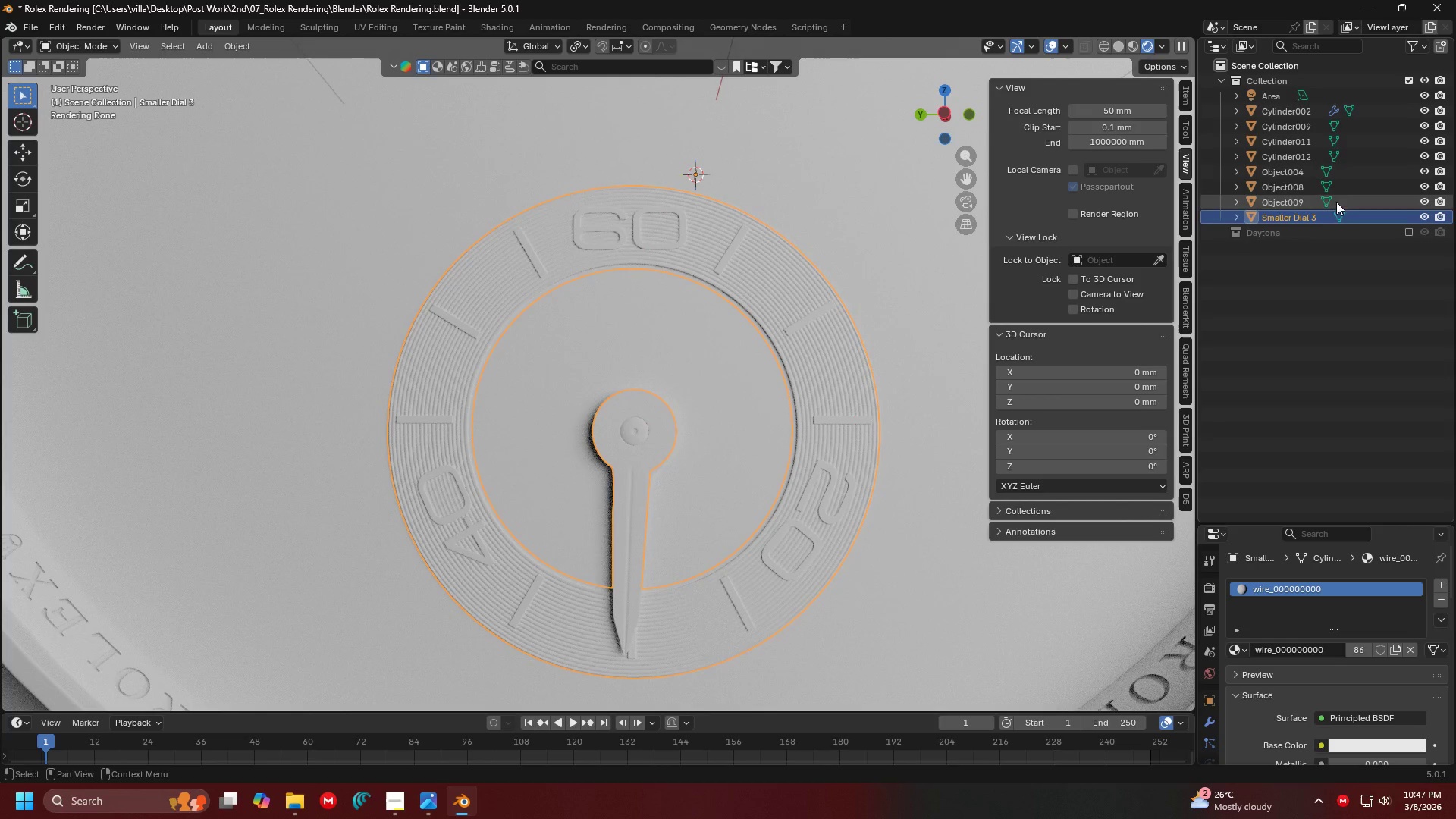 
left_click_drag(start_coordinate=[1285, 218], to_coordinate=[1282, 237])
 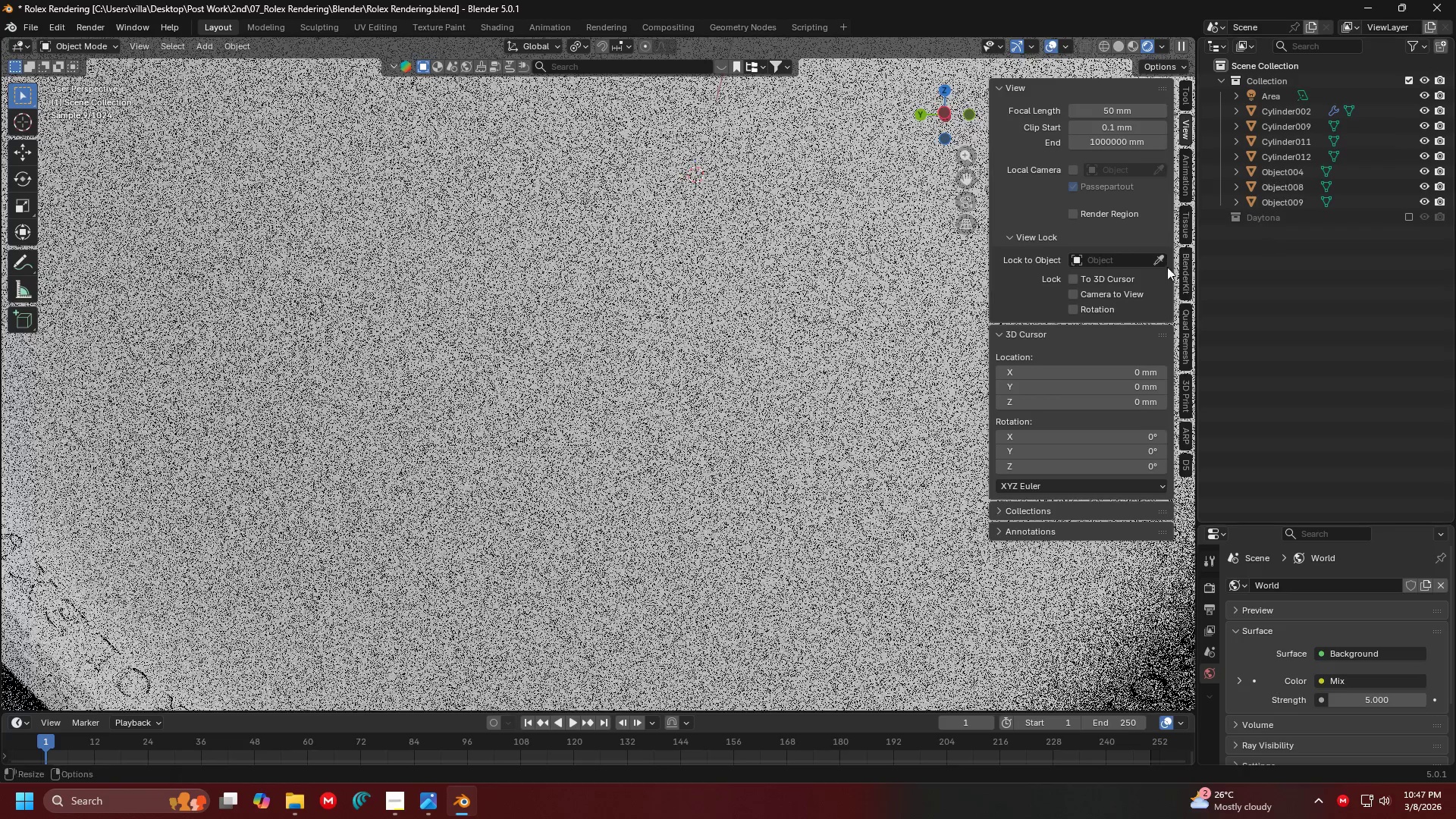 
key(Shift+ShiftLeft)
 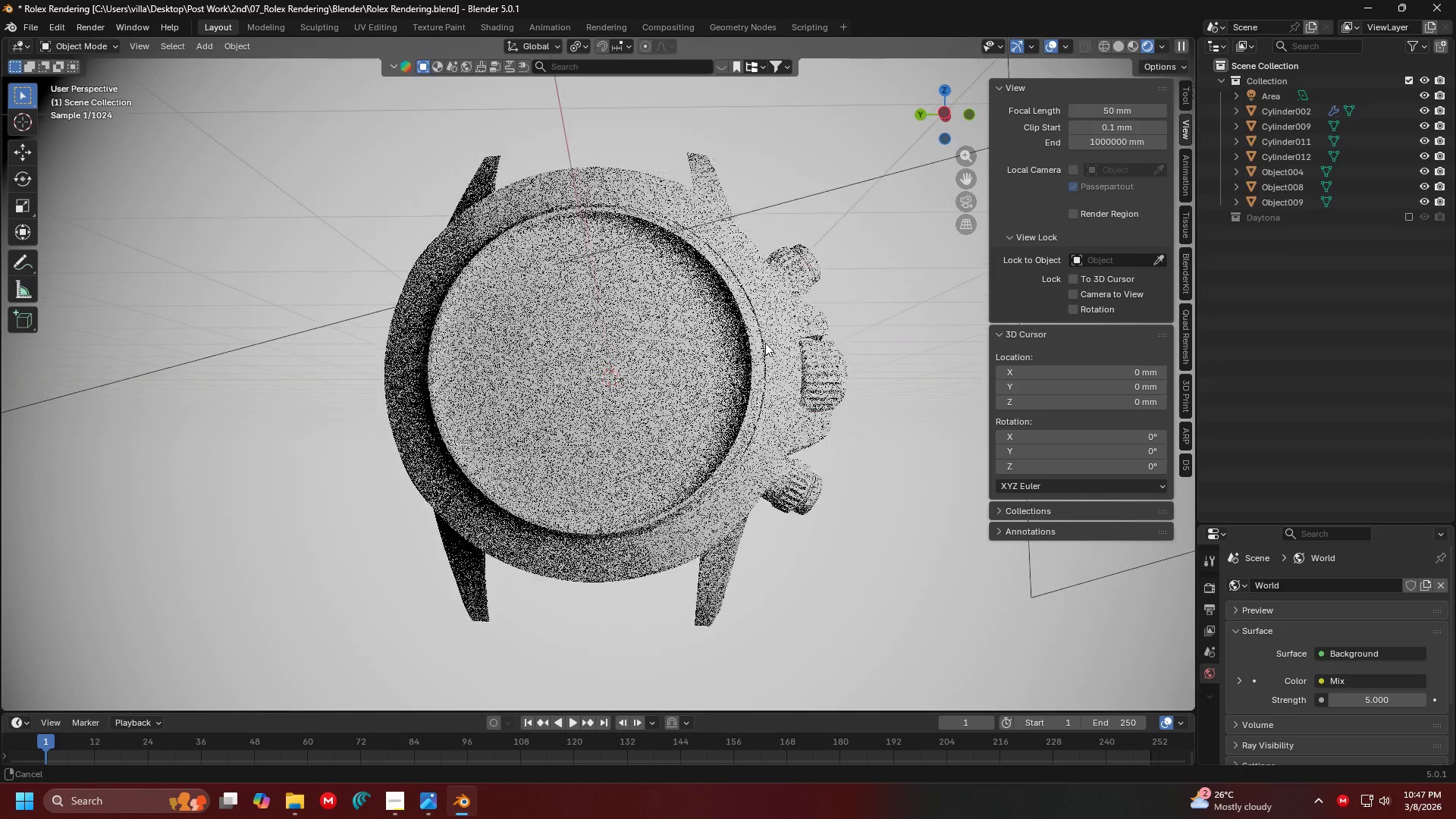 
scroll: coordinate [822, 303], scroll_direction: down, amount: 5.0
 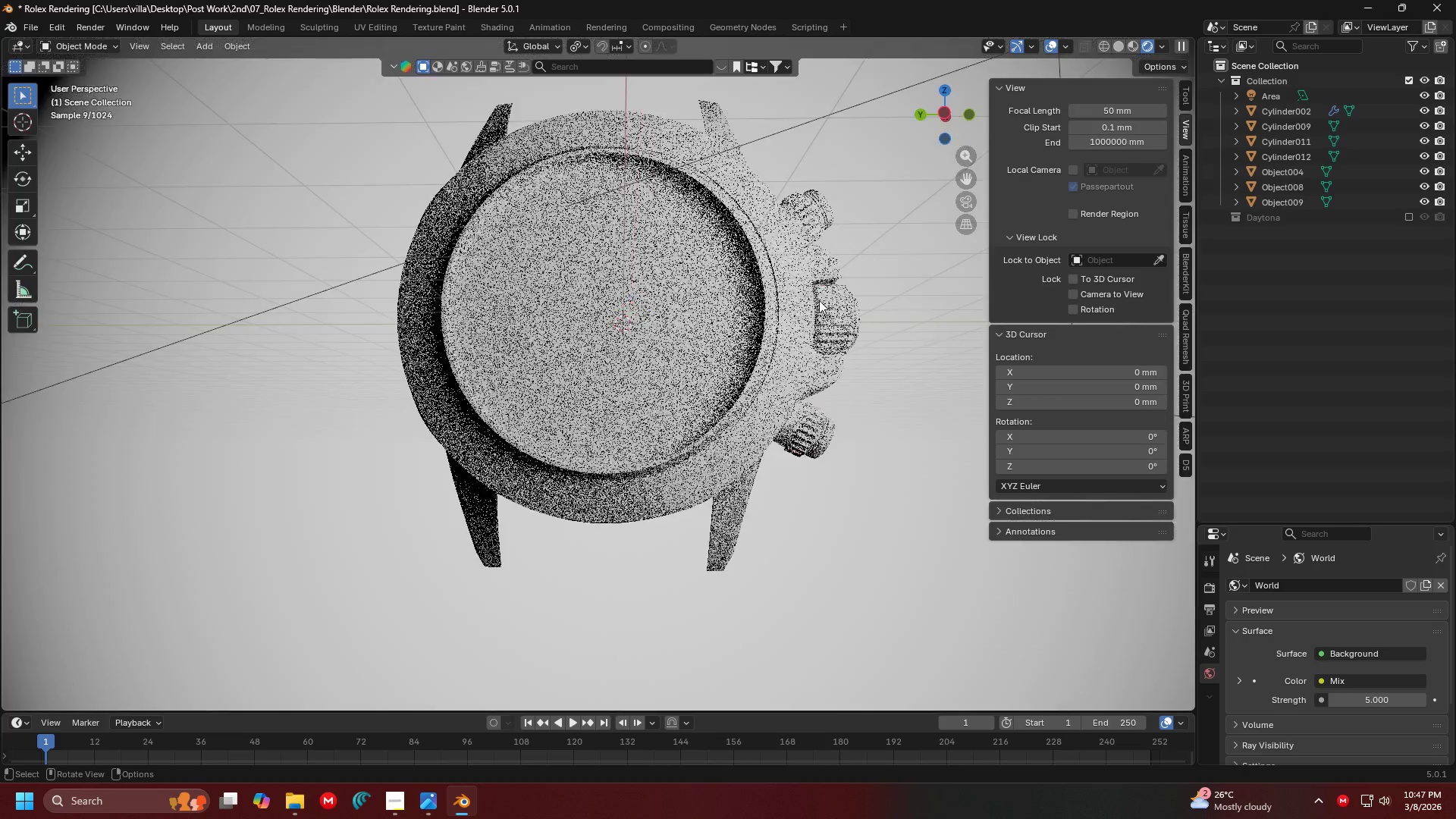 
left_click([652, 350])
 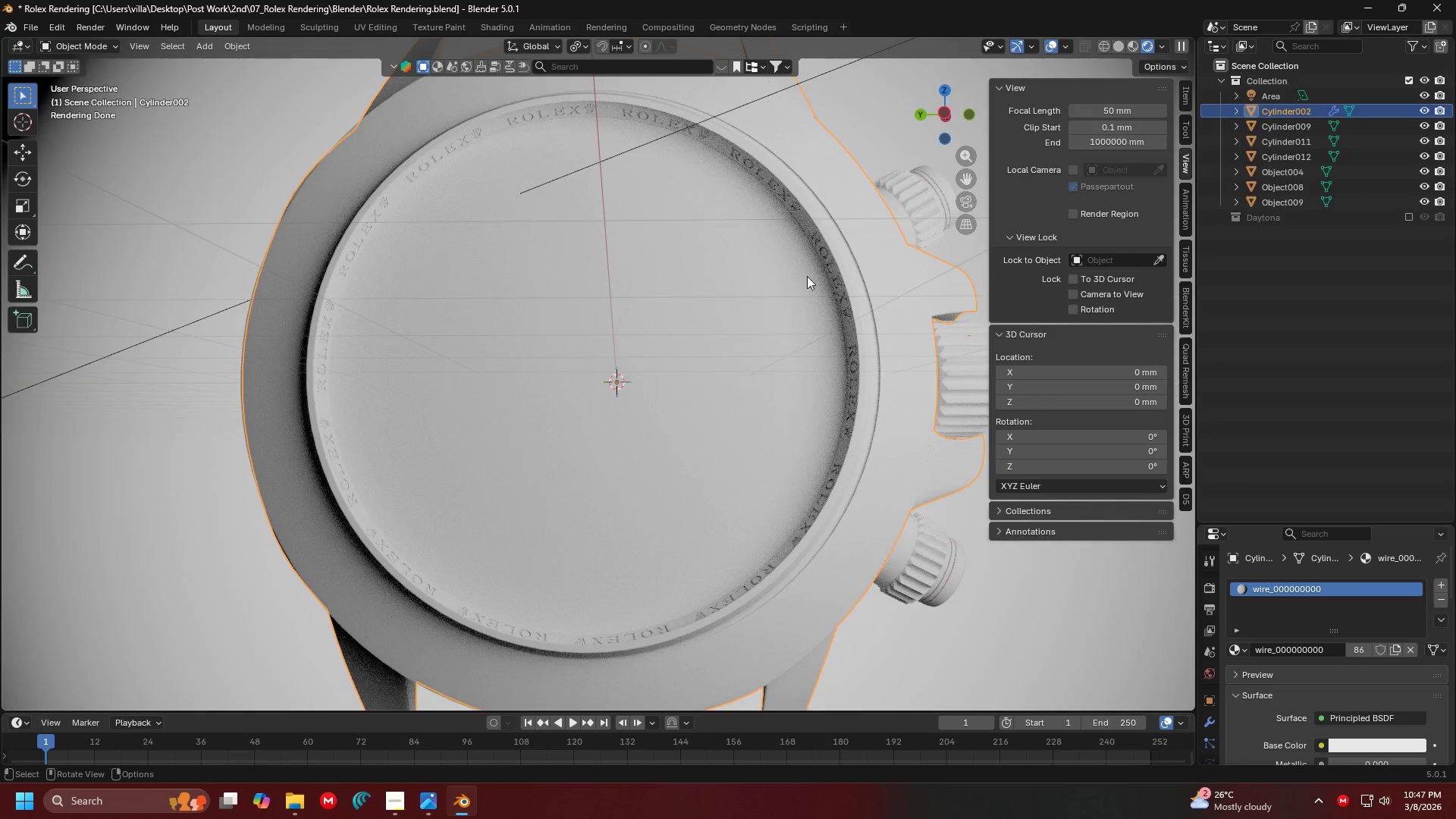 
scroll: coordinate [756, 359], scroll_direction: up, amount: 2.0
 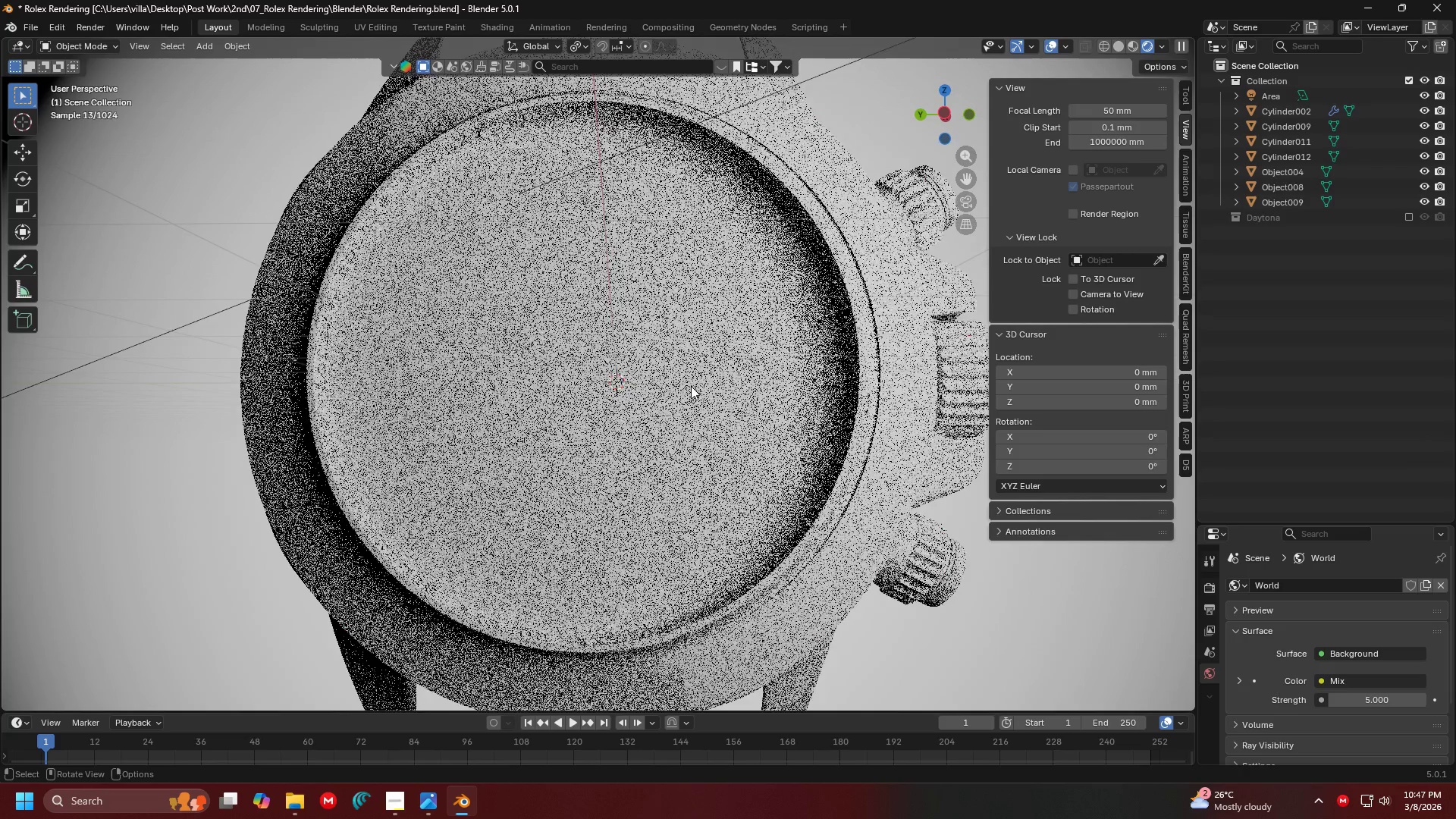 
key(Tab)
 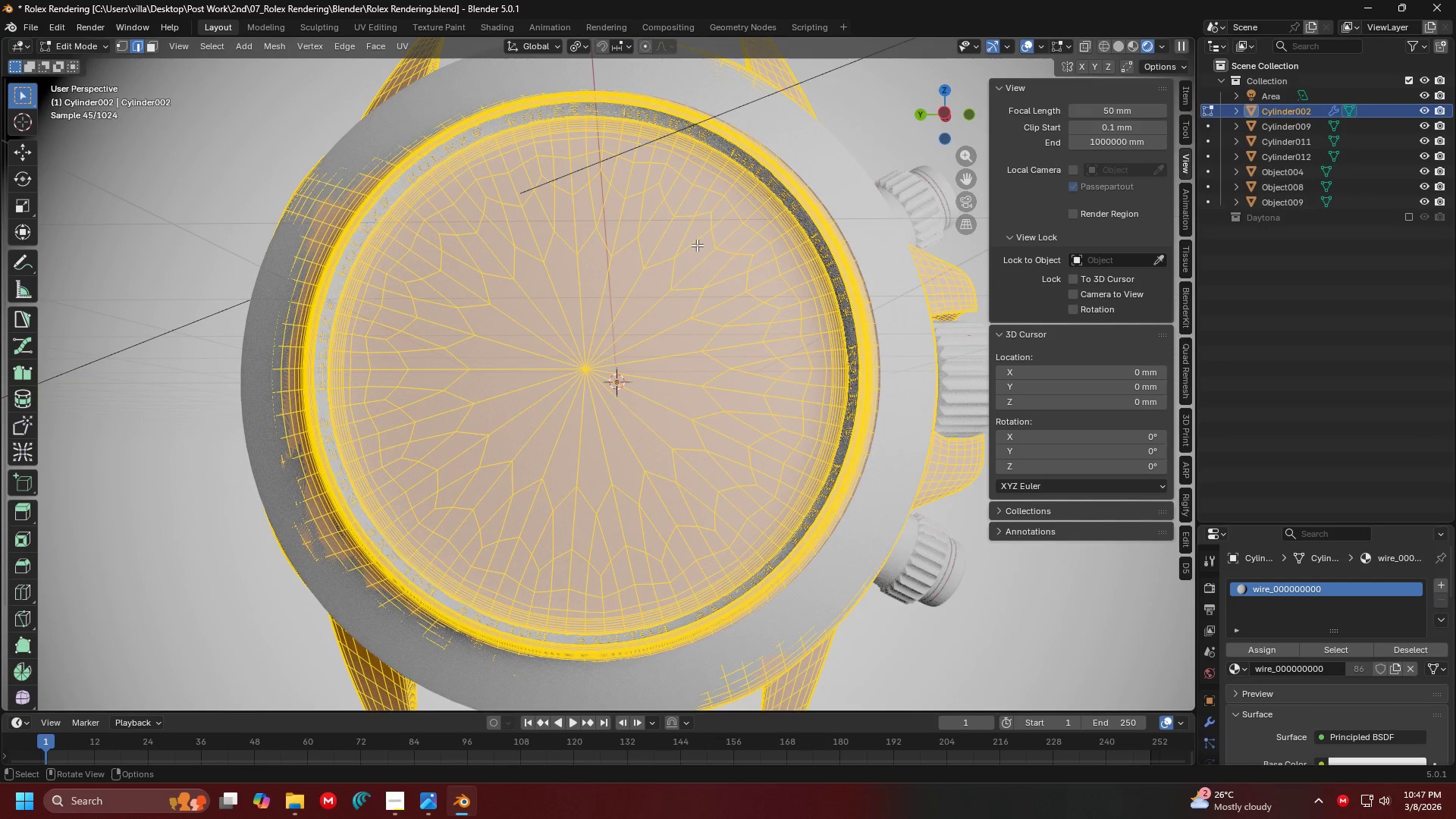 
key(Tab)
 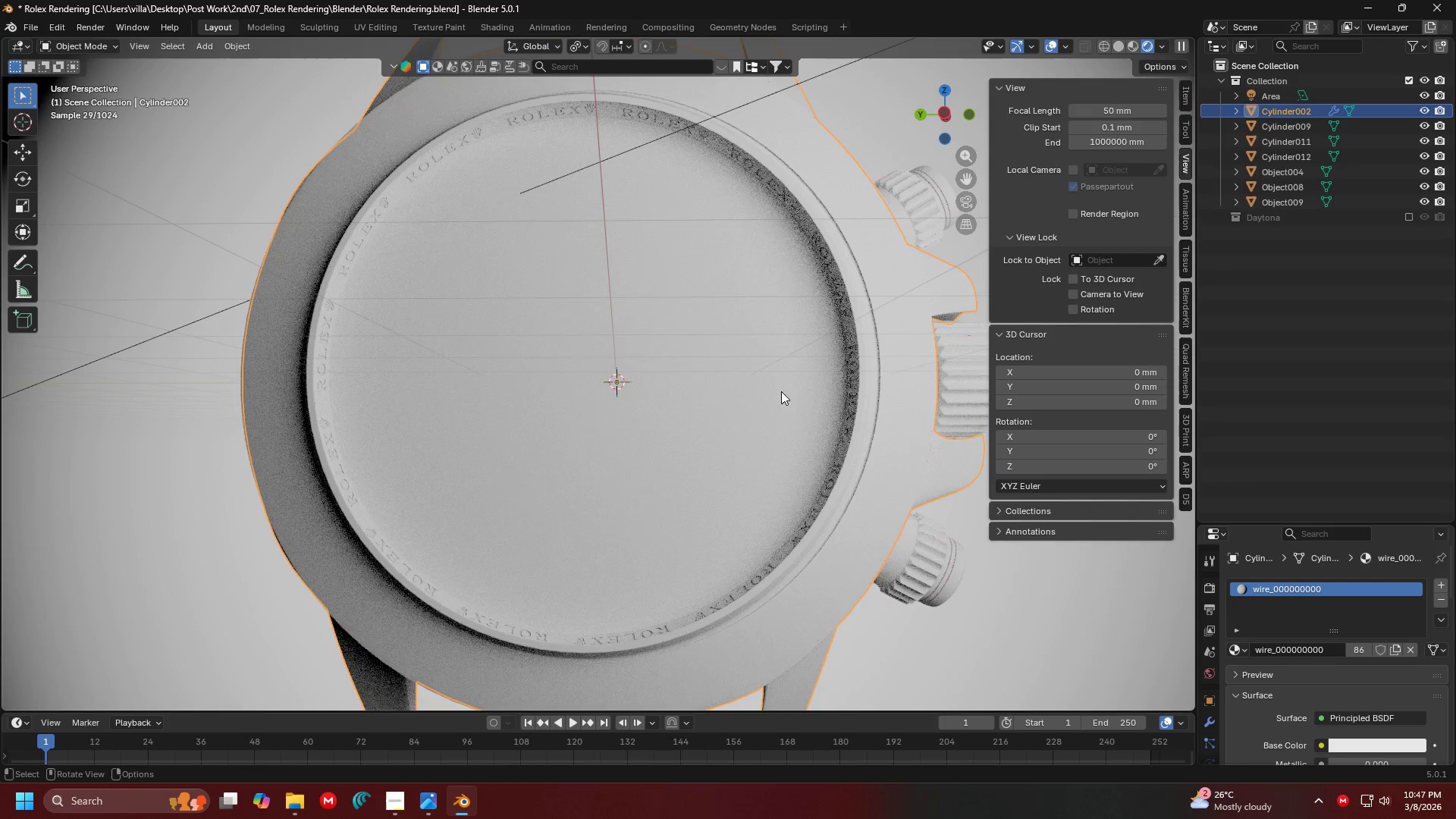 
key(G)
 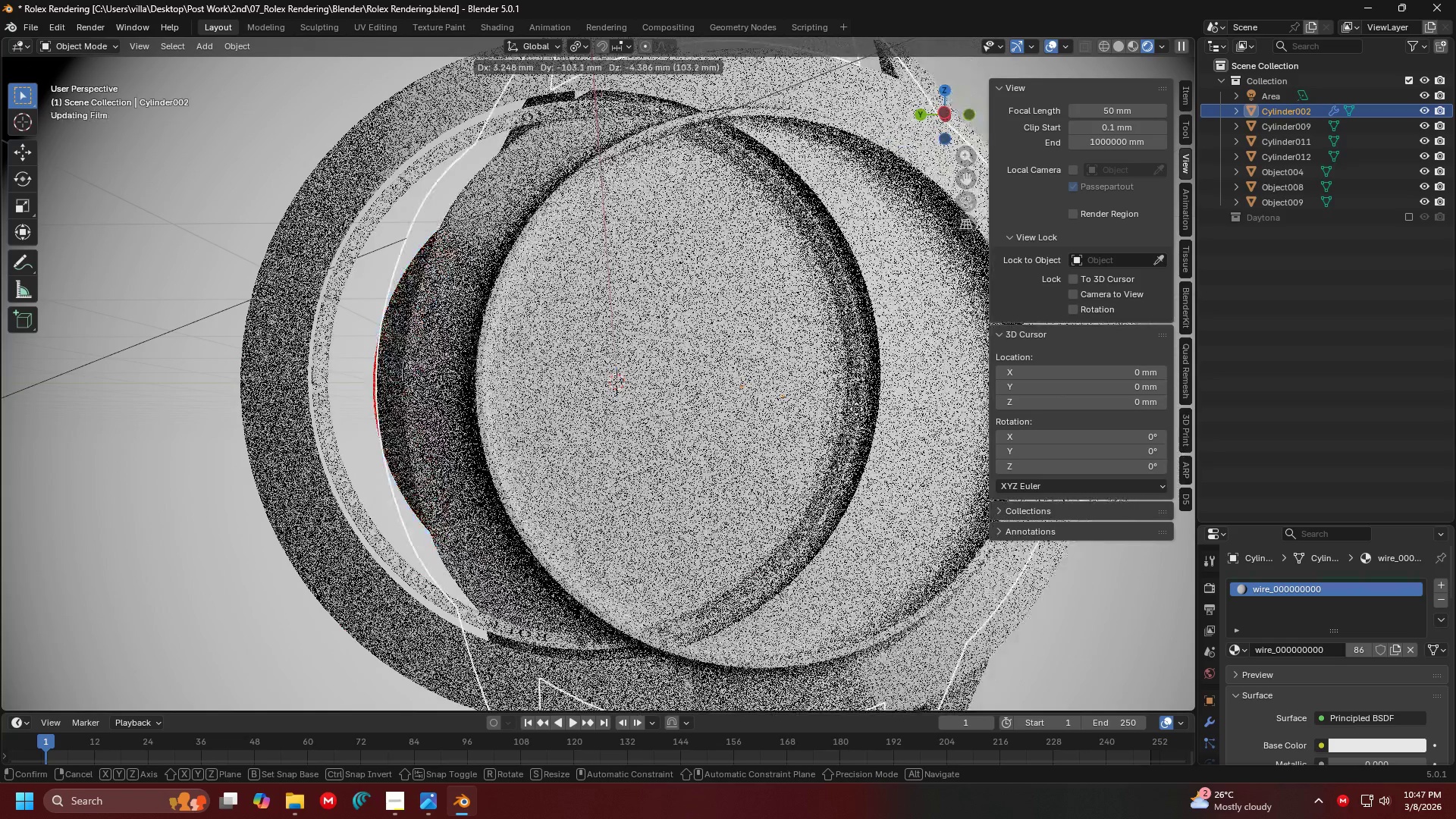 
key(Escape)
 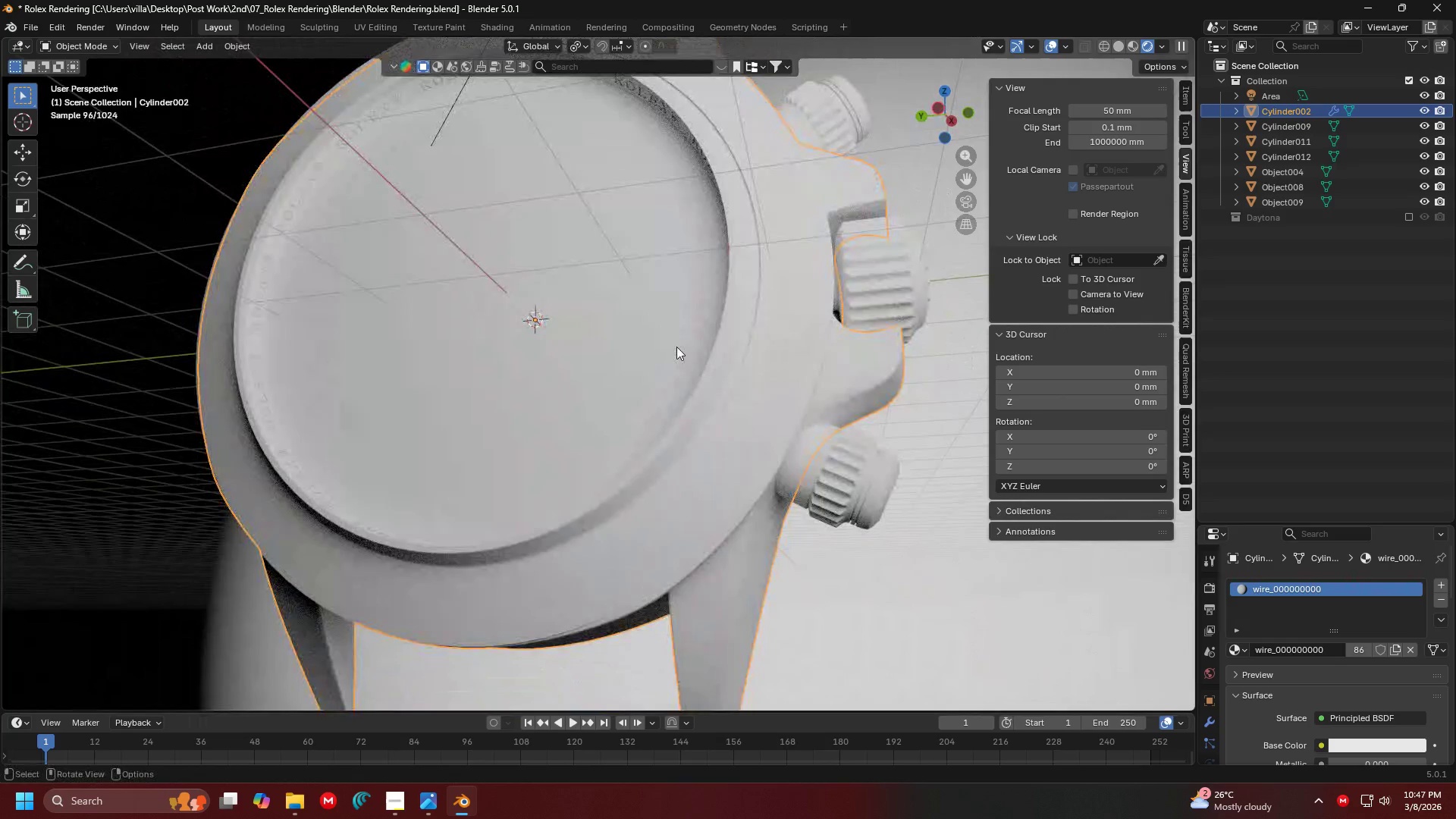 
key(G)
 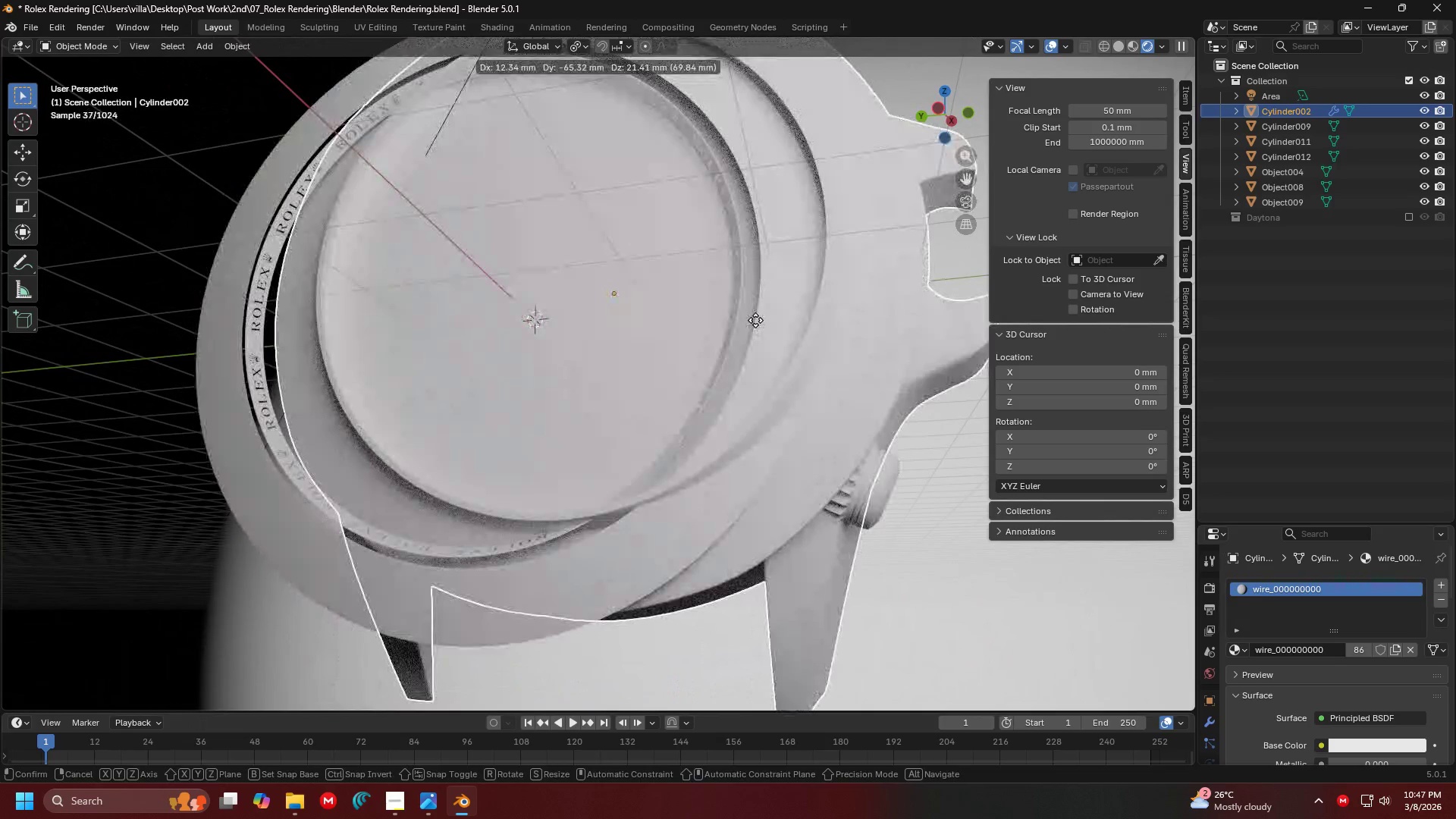 
key(Escape)
 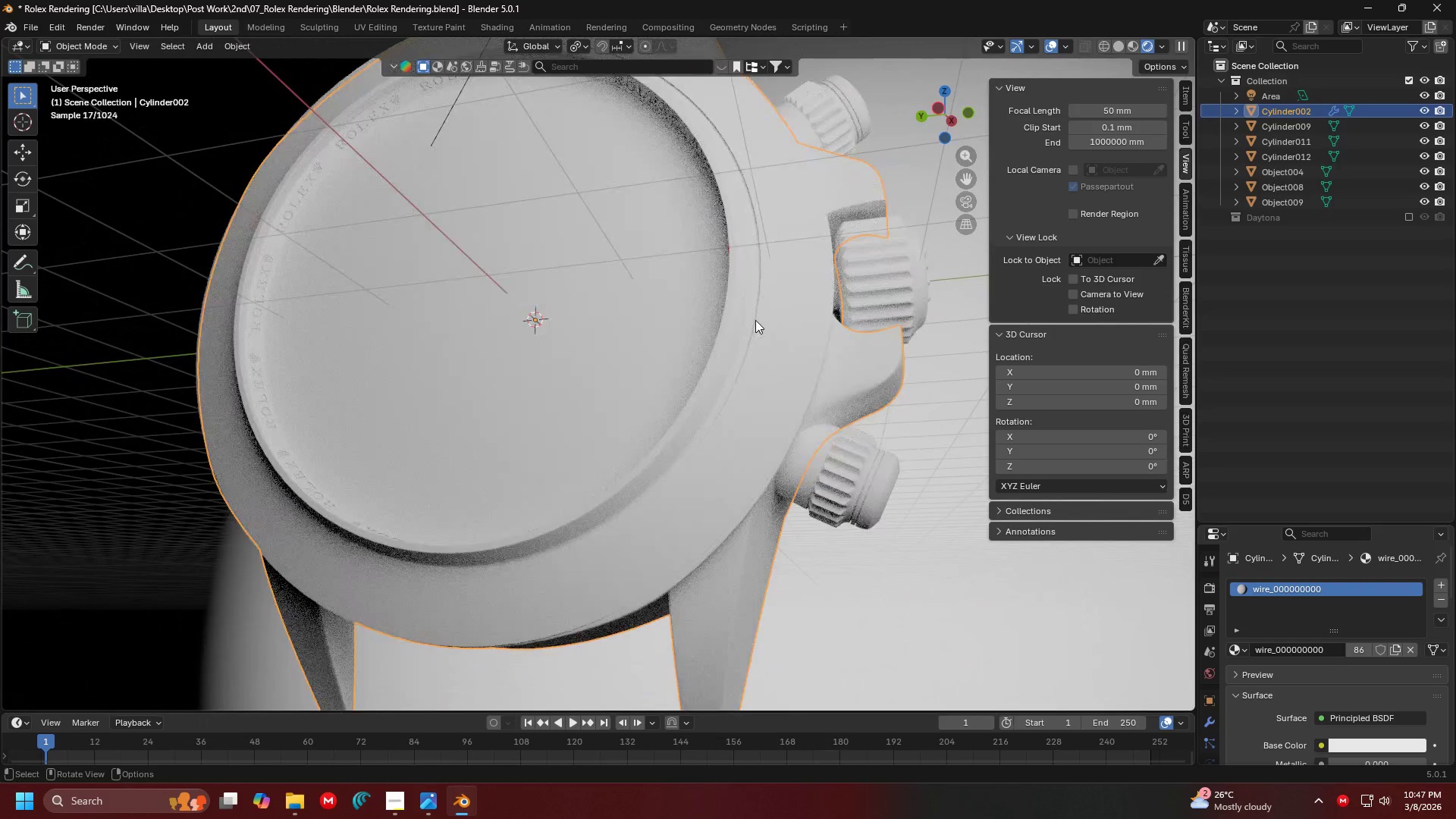 
hold_key(key=ShiftLeft, duration=0.33)
 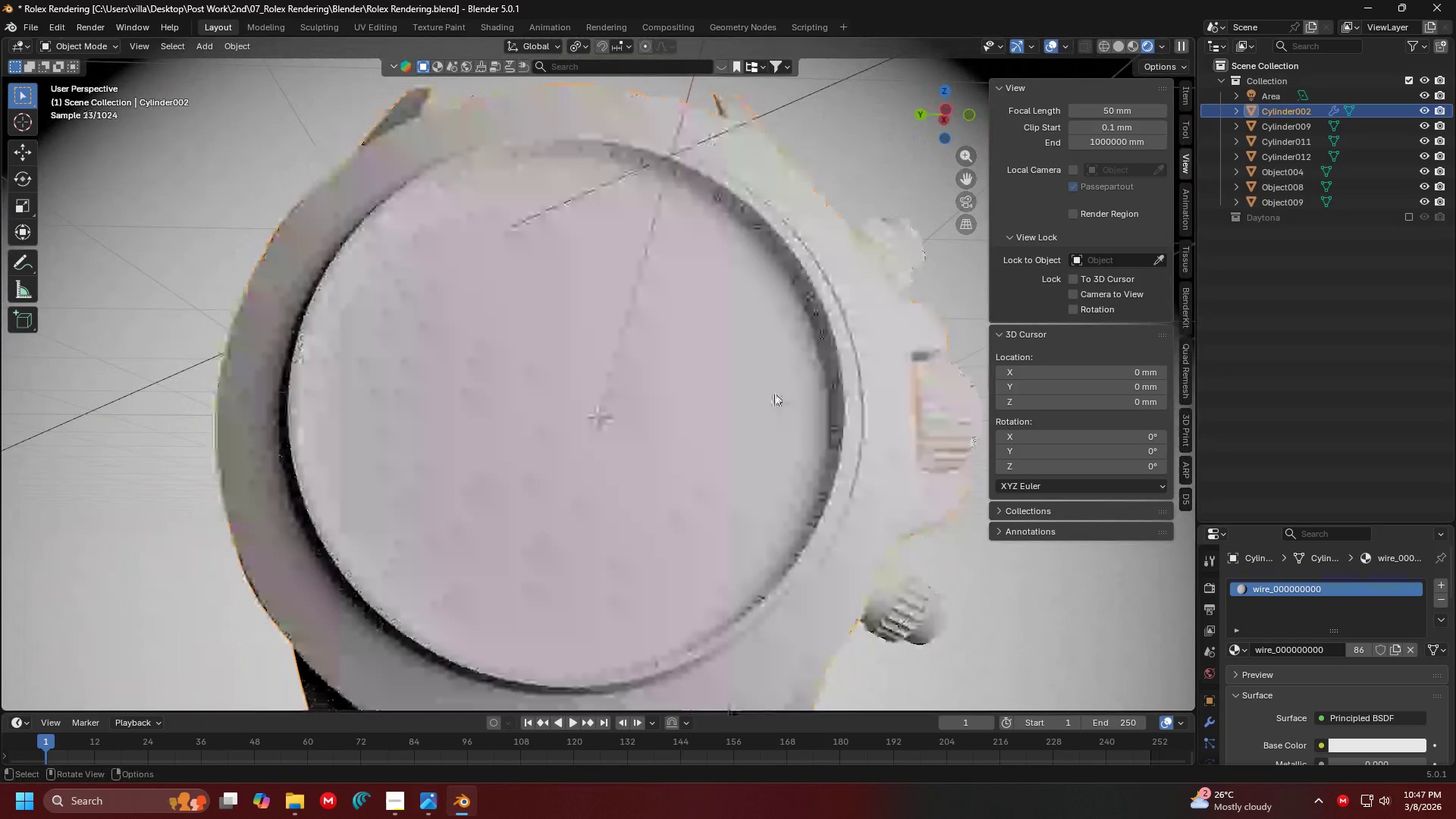 
key(G)
 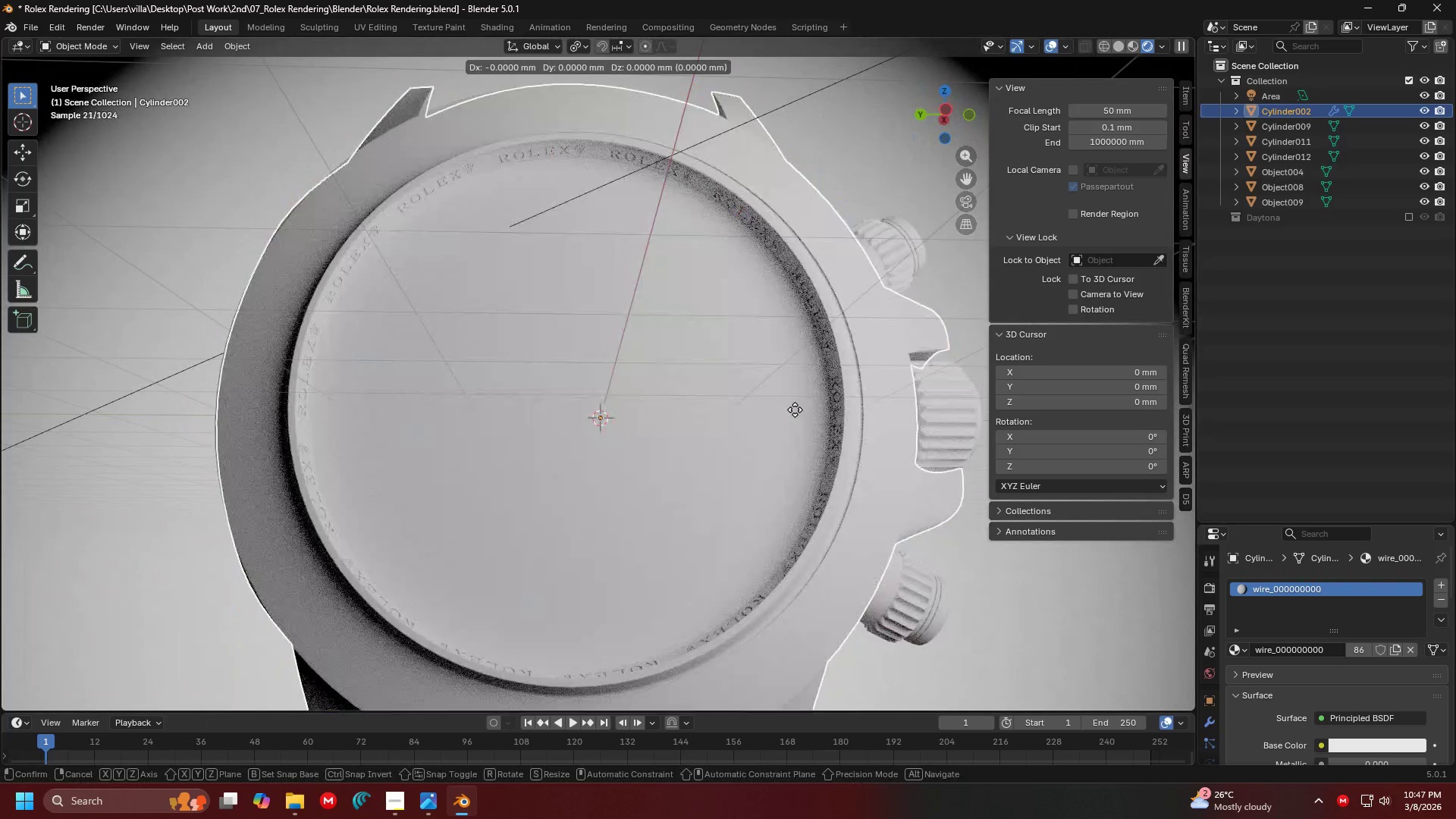 
key(Escape)
 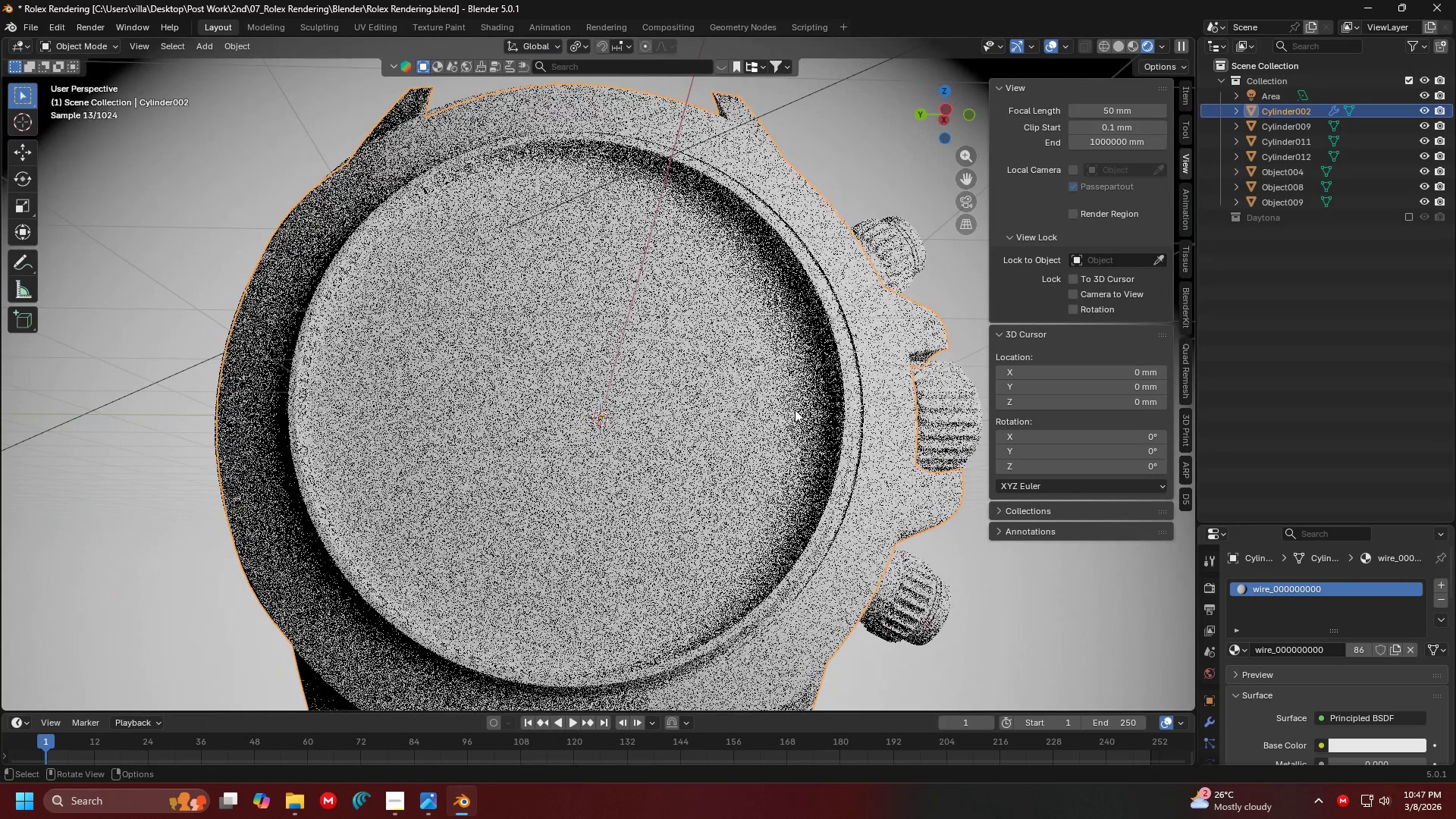 
key(H)
 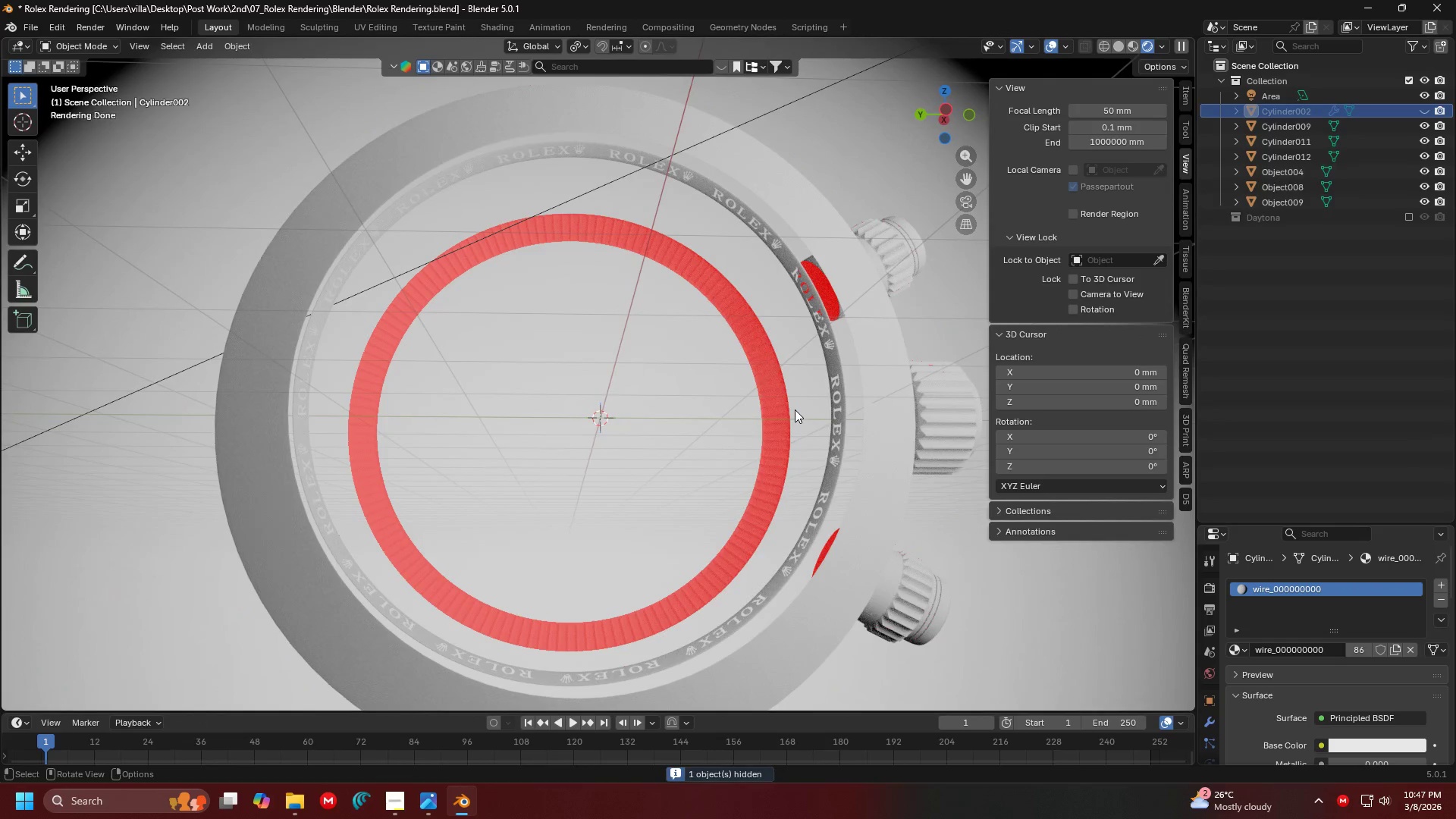 
key(Control+ControlLeft)
 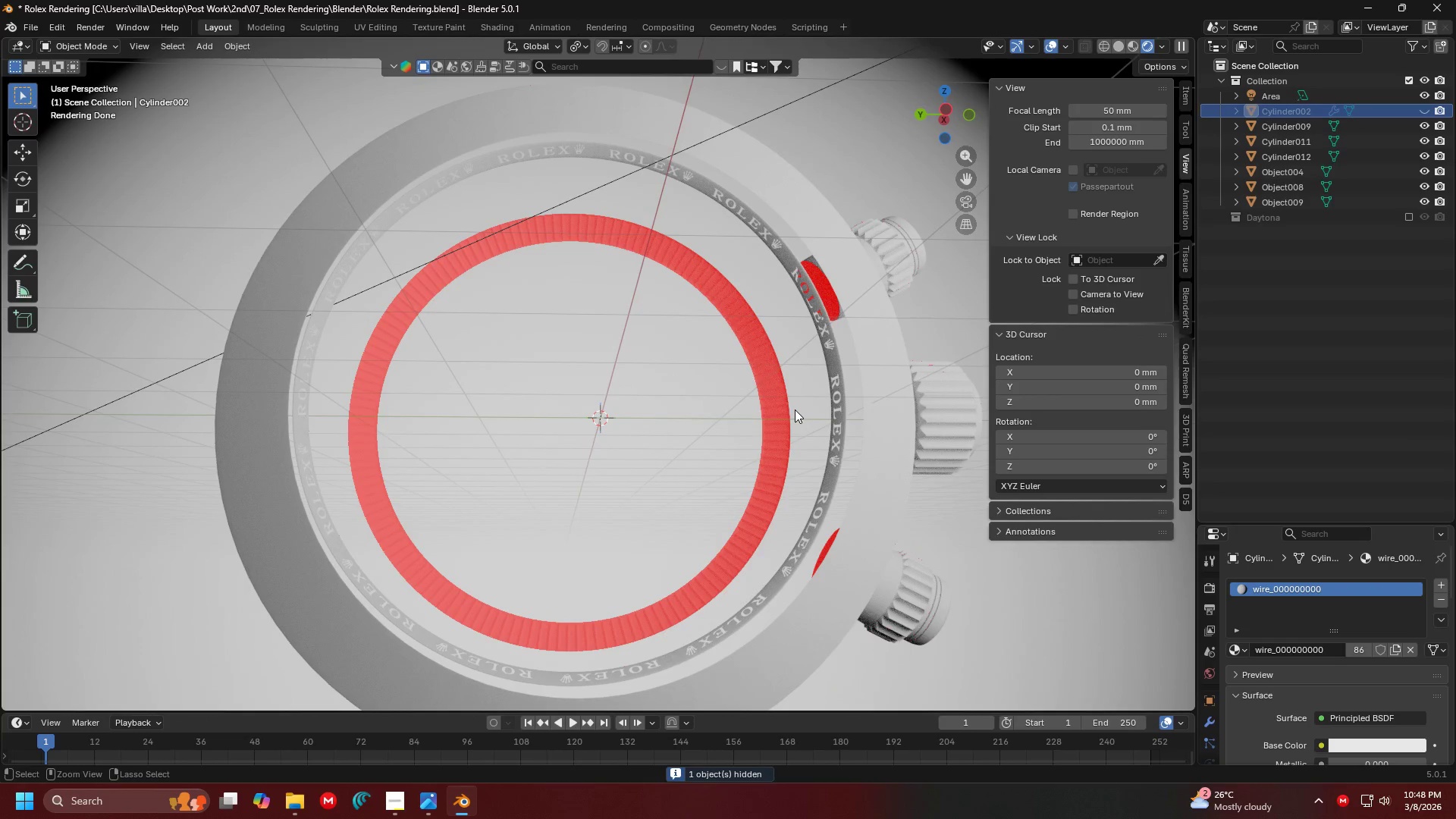 
key(Control+Z)
 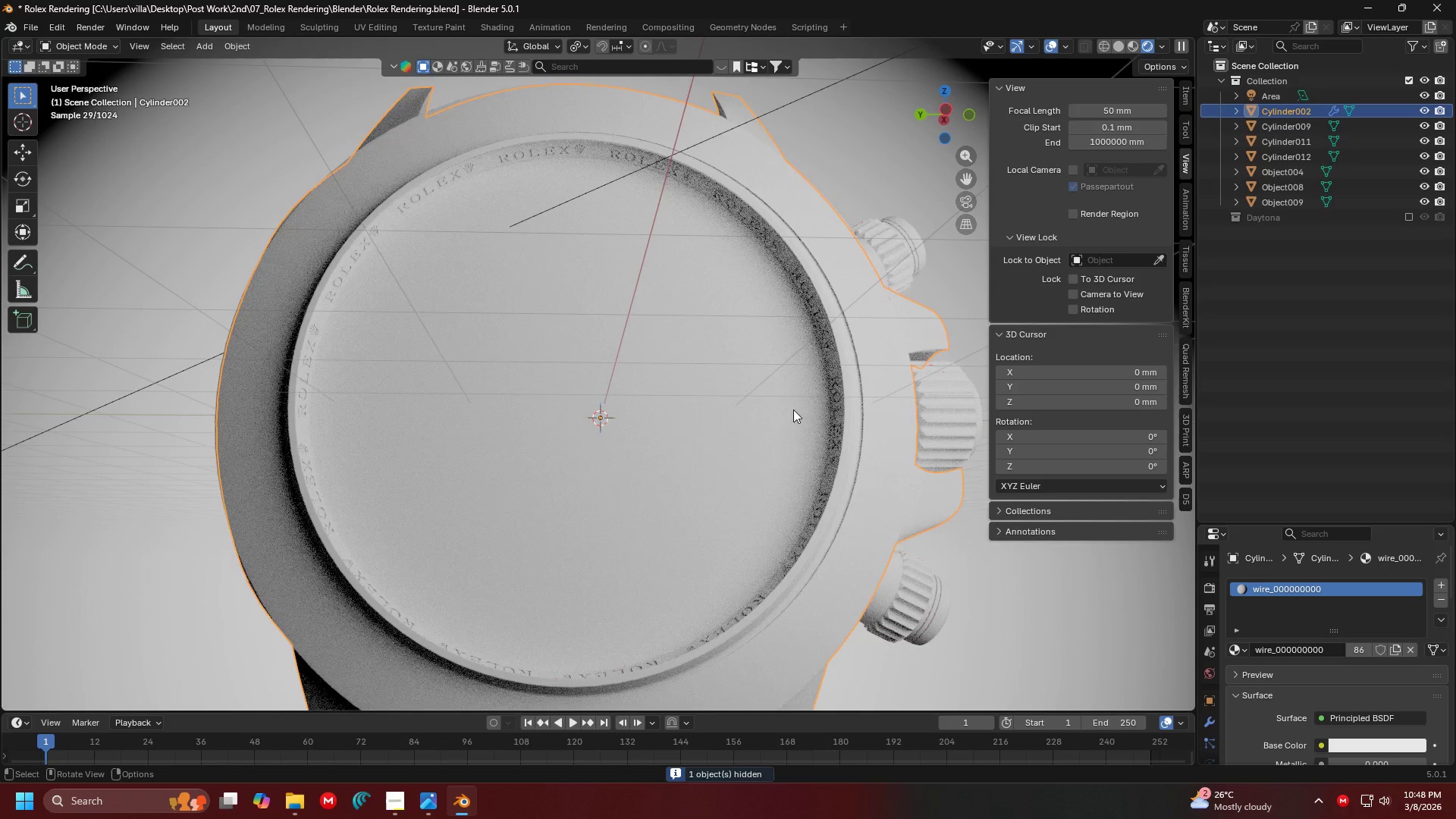 
key(Shift+ShiftLeft)
 